 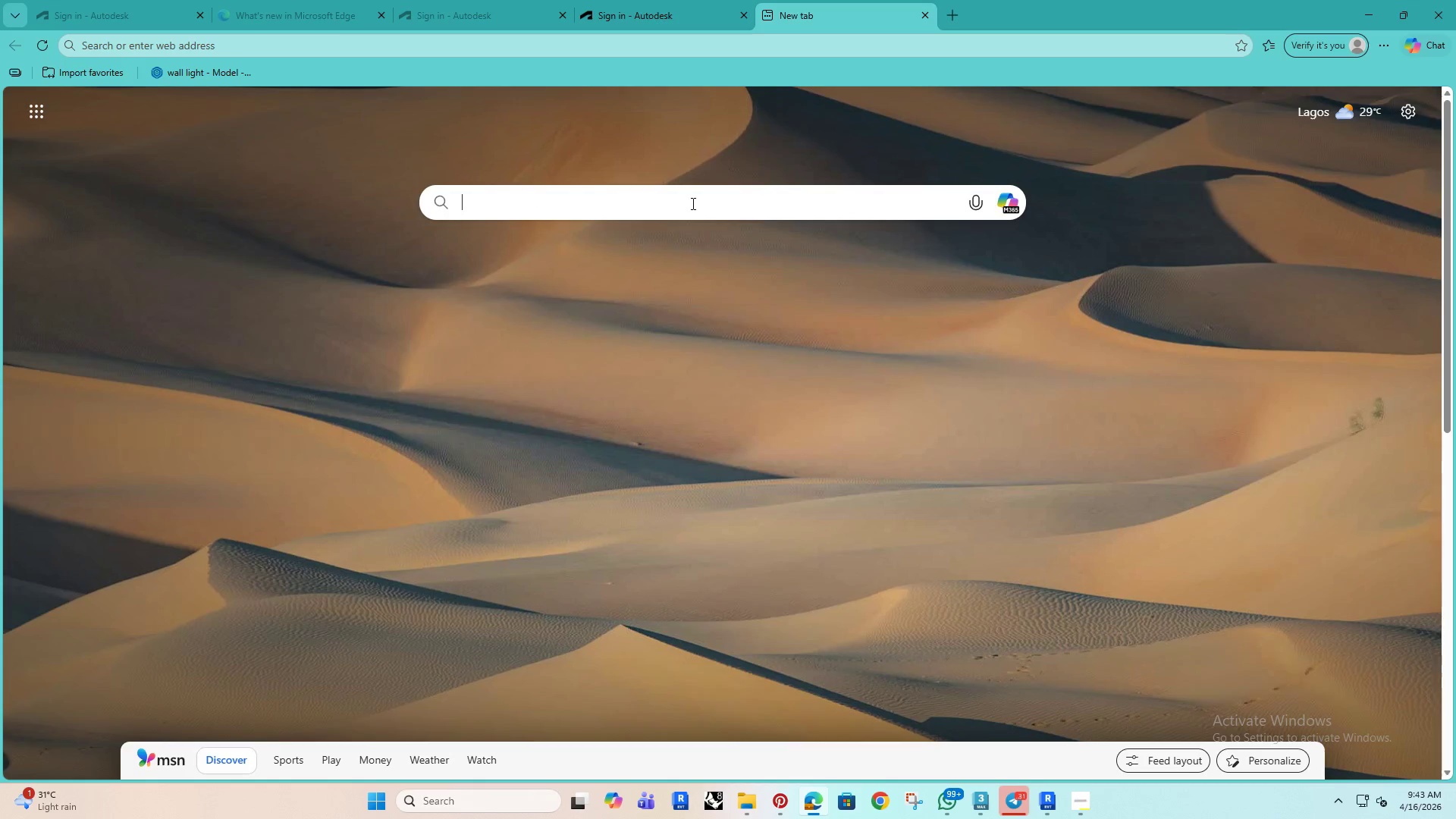 
type(dimensions.com)
 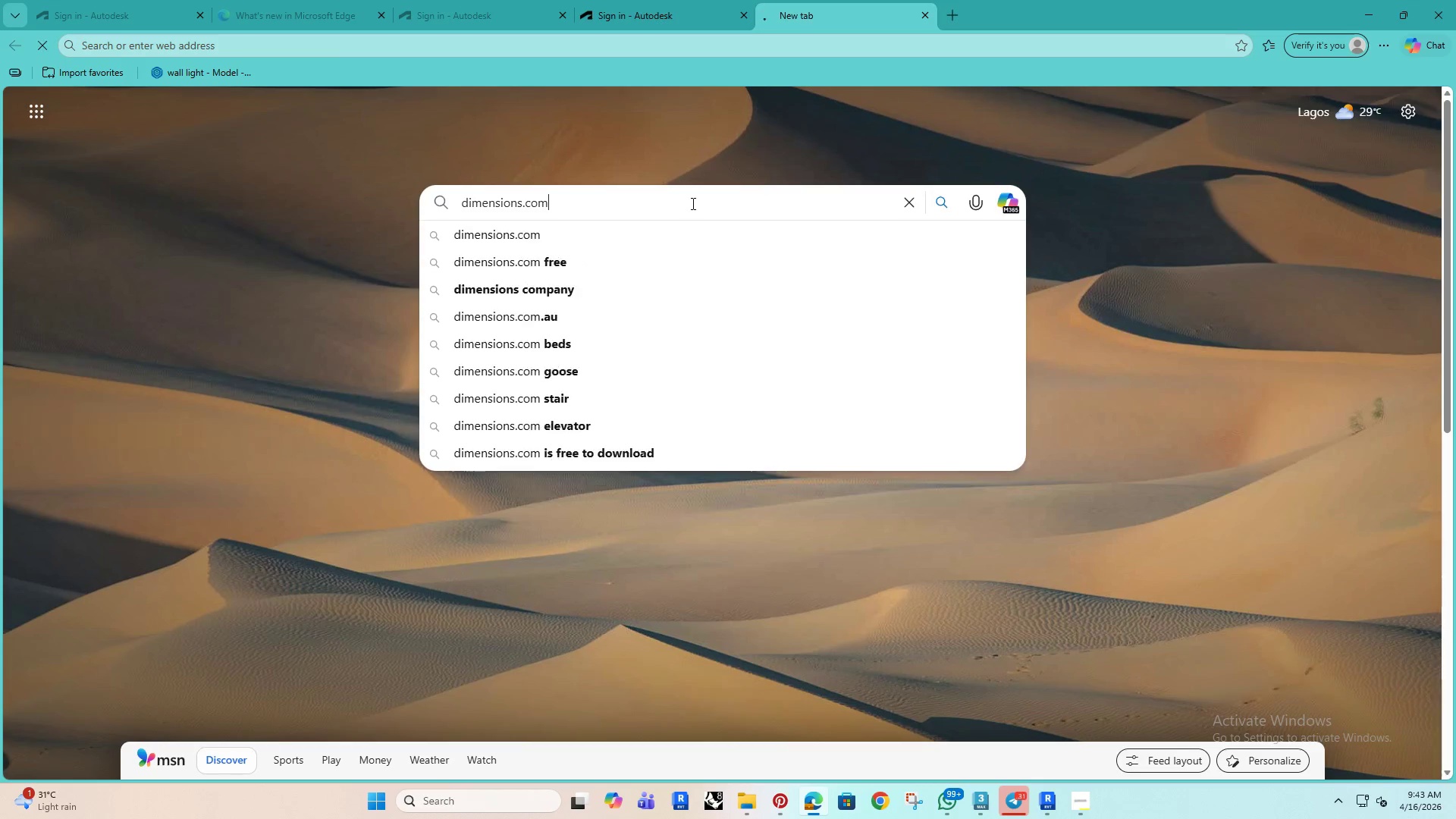 
key(Enter)
 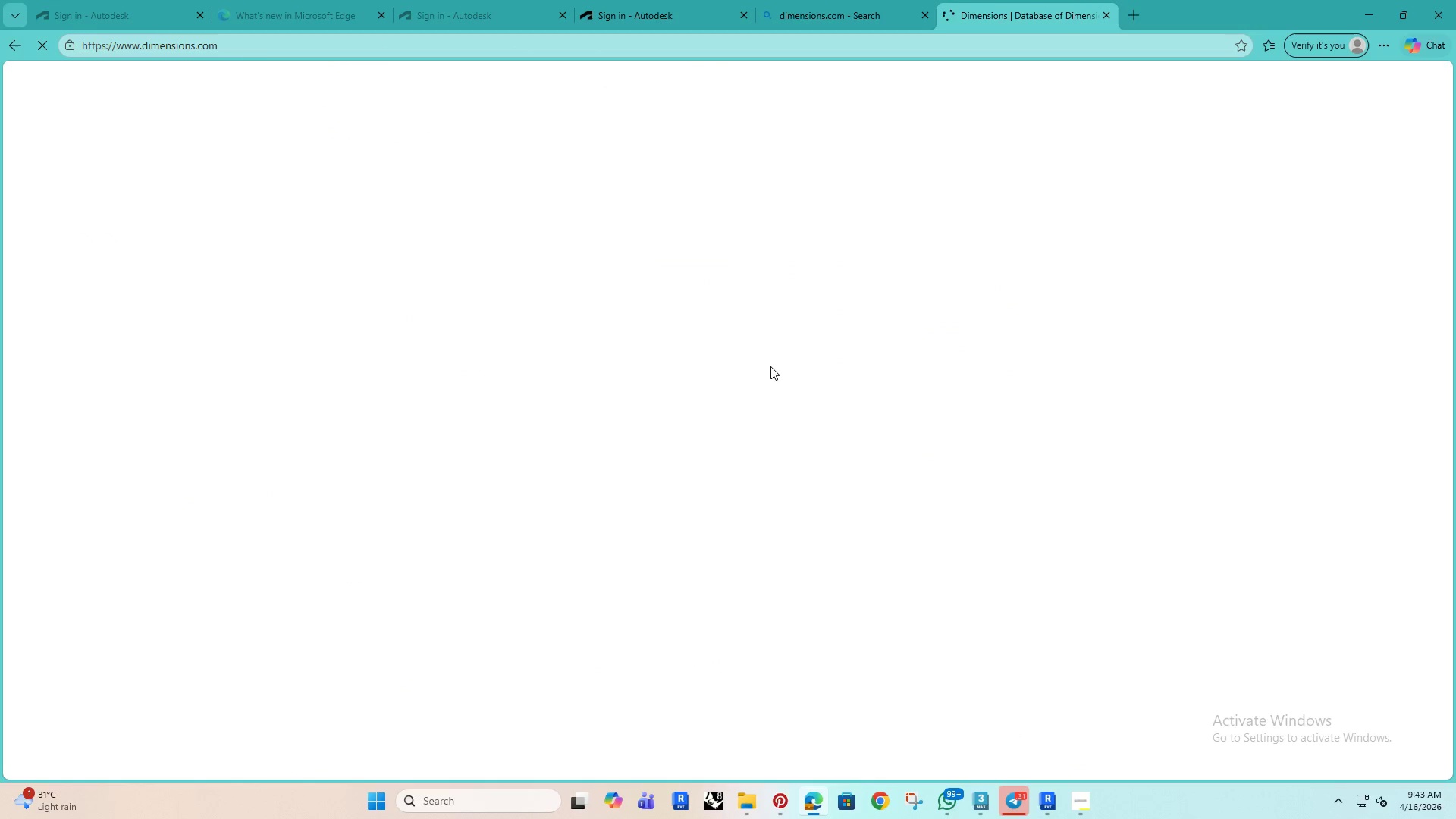 
wait(9.36)
 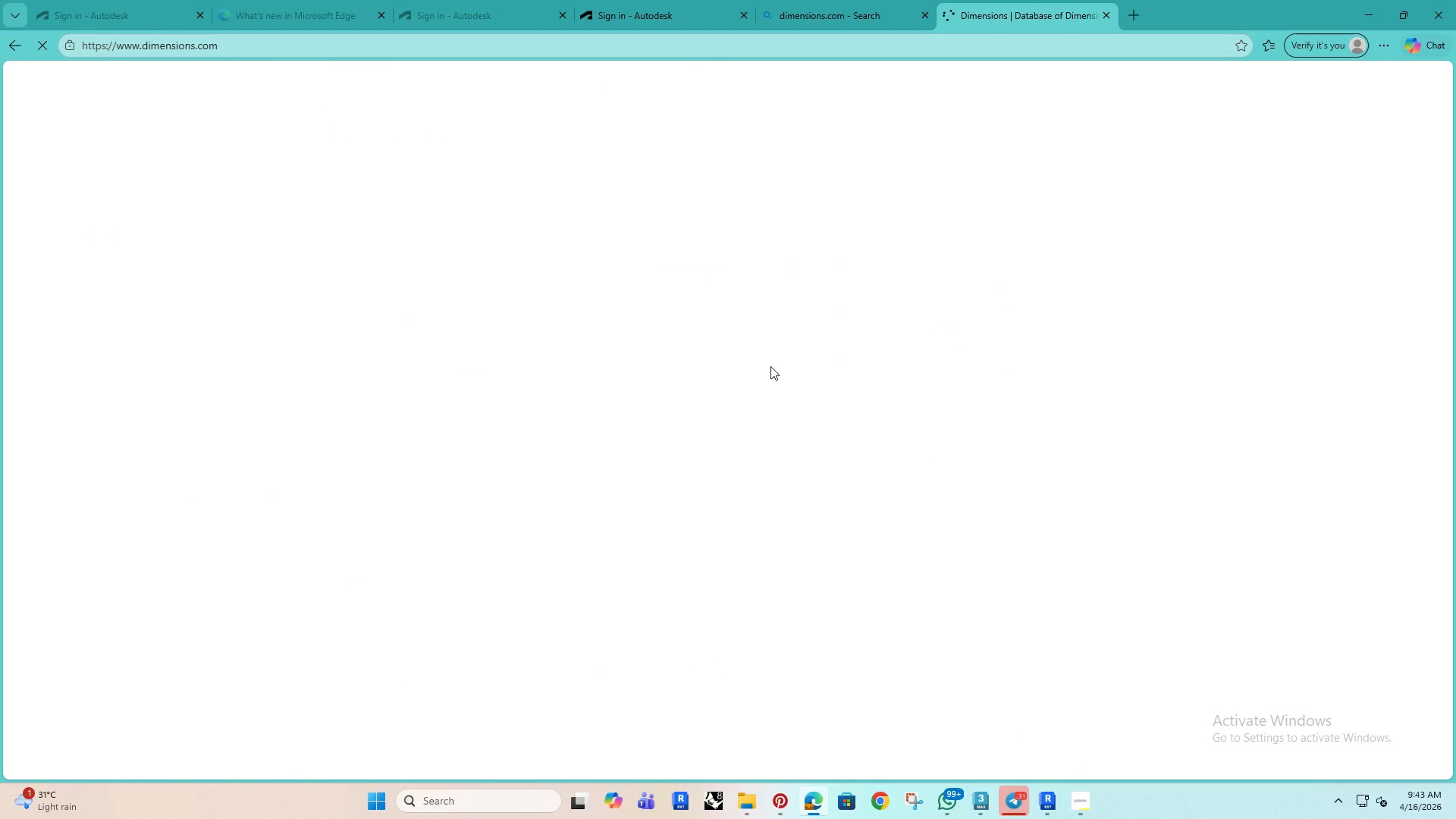 
type(bedroom)
 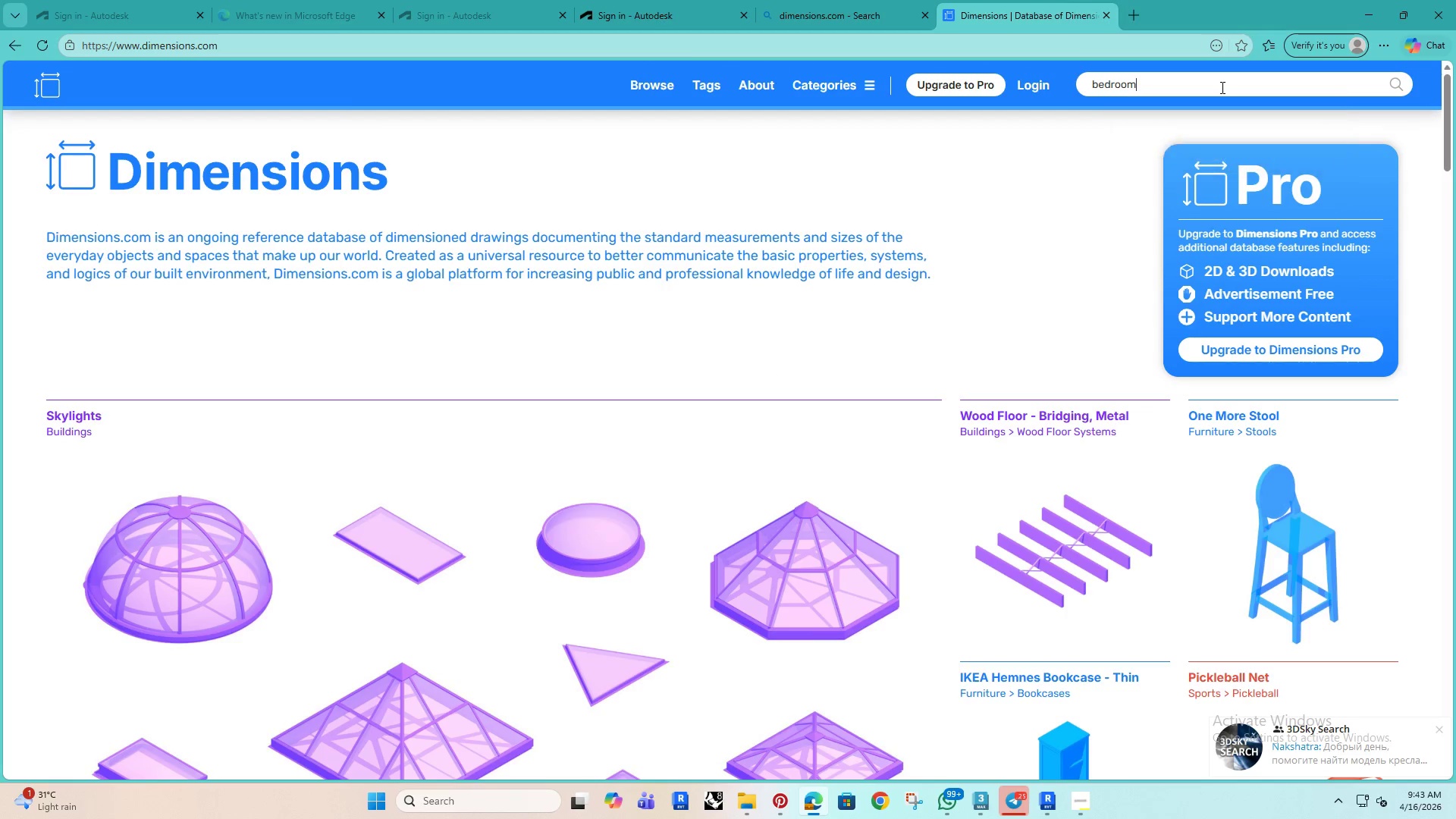 
key(Enter)
 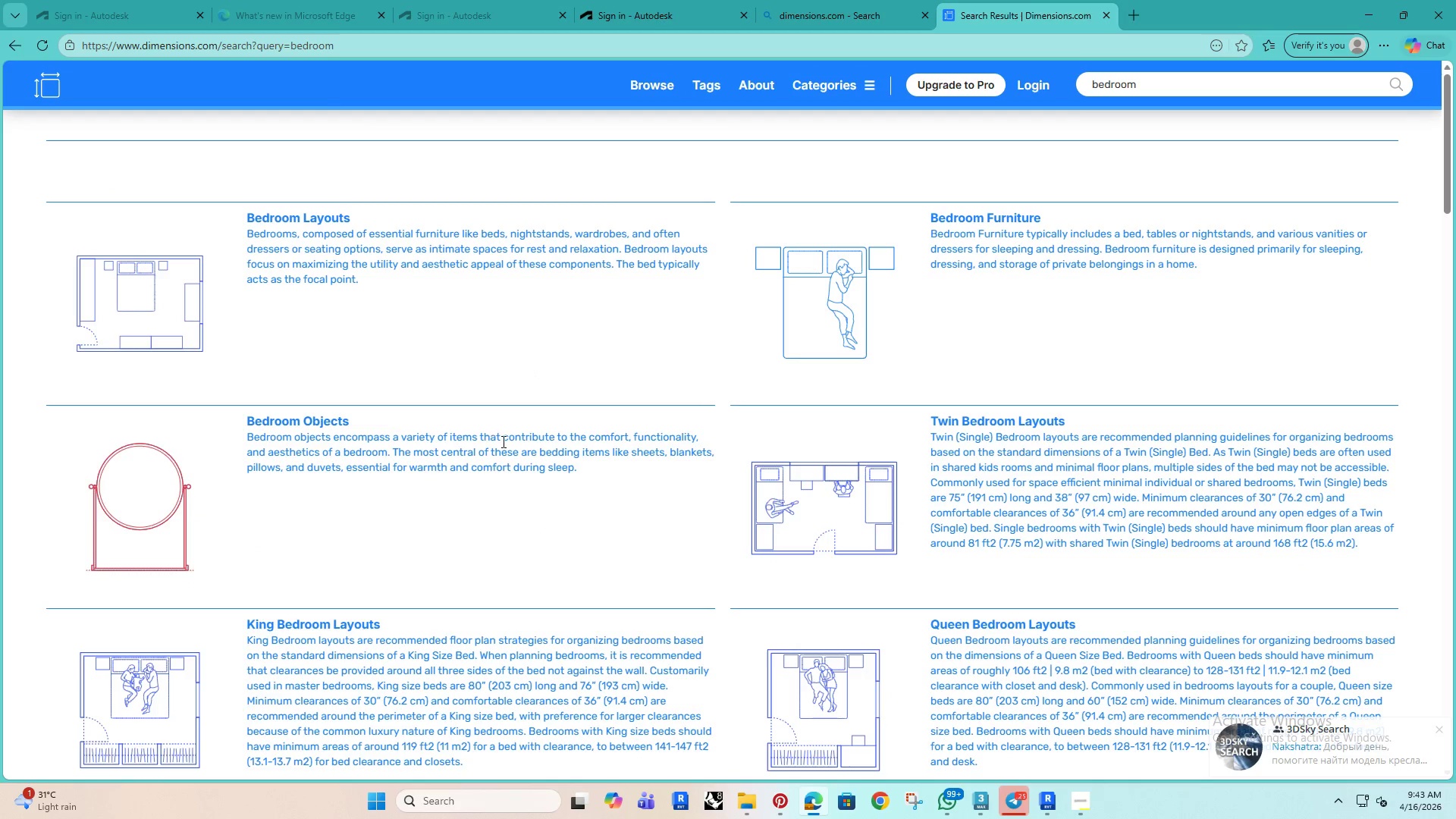 
scroll: coordinate [323, 325], scroll_direction: down, amount: 4.0
 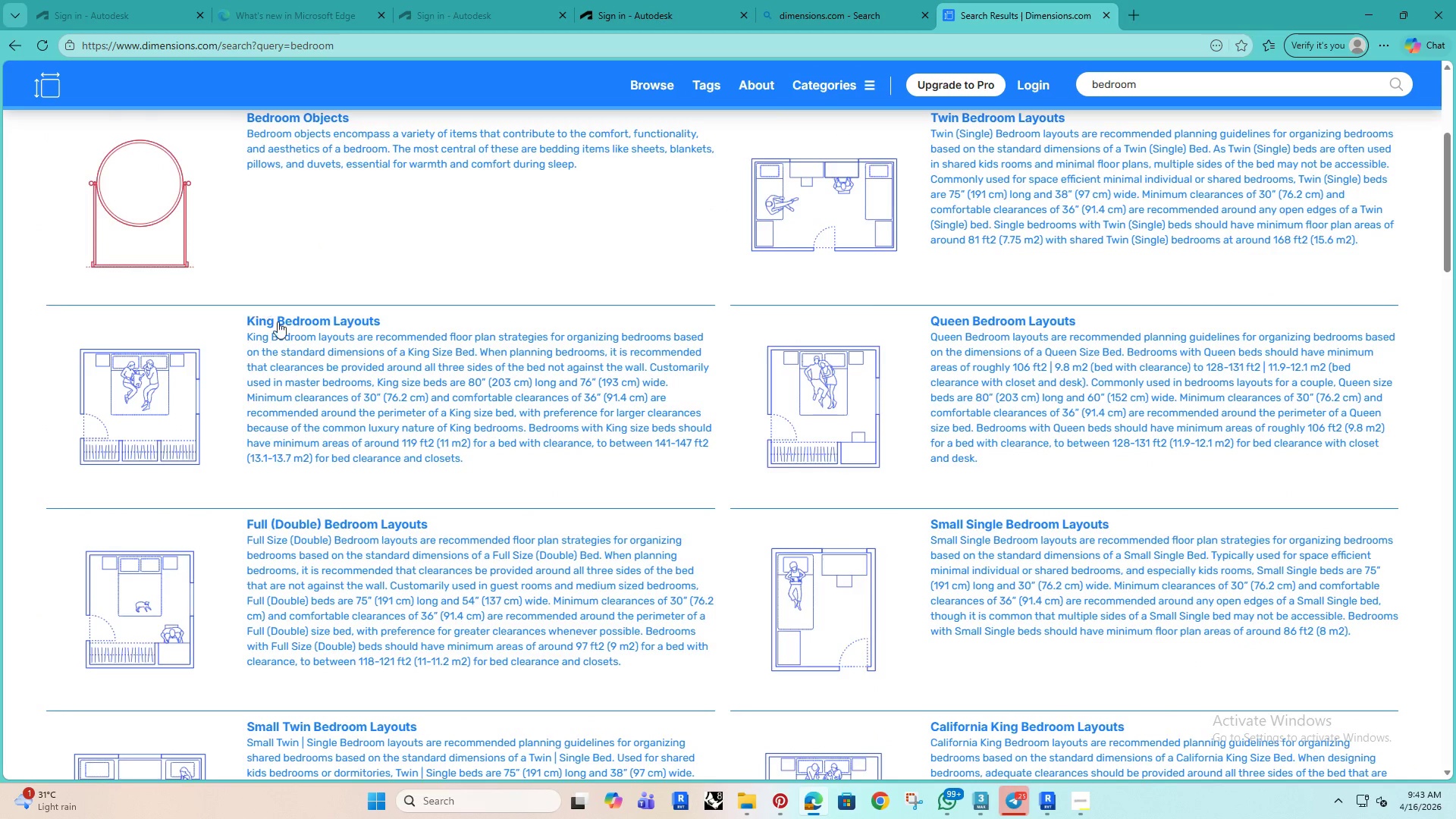 
left_click([280, 315])
 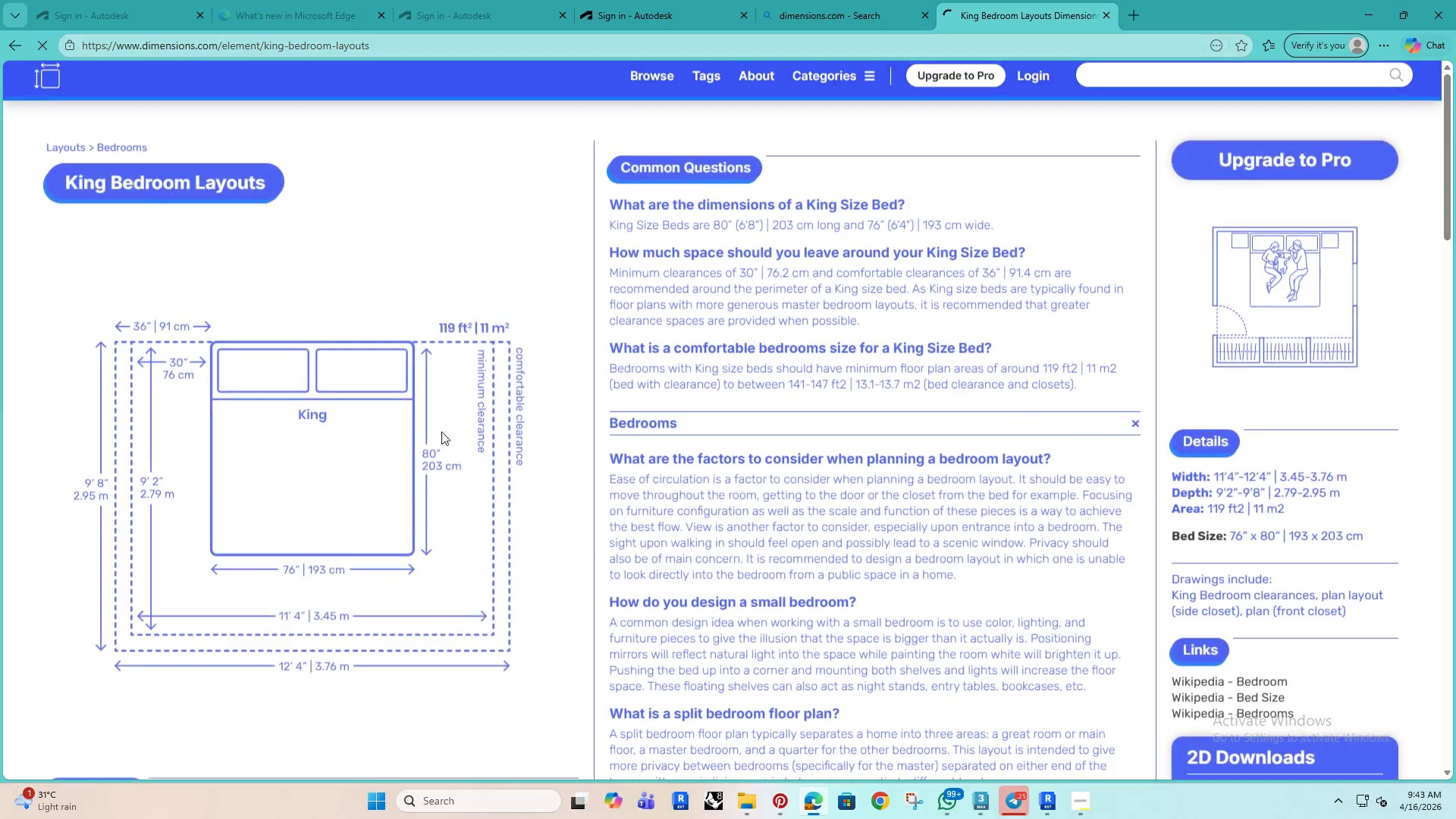 
scroll: coordinate [789, 516], scroll_direction: down, amount: 30.0
 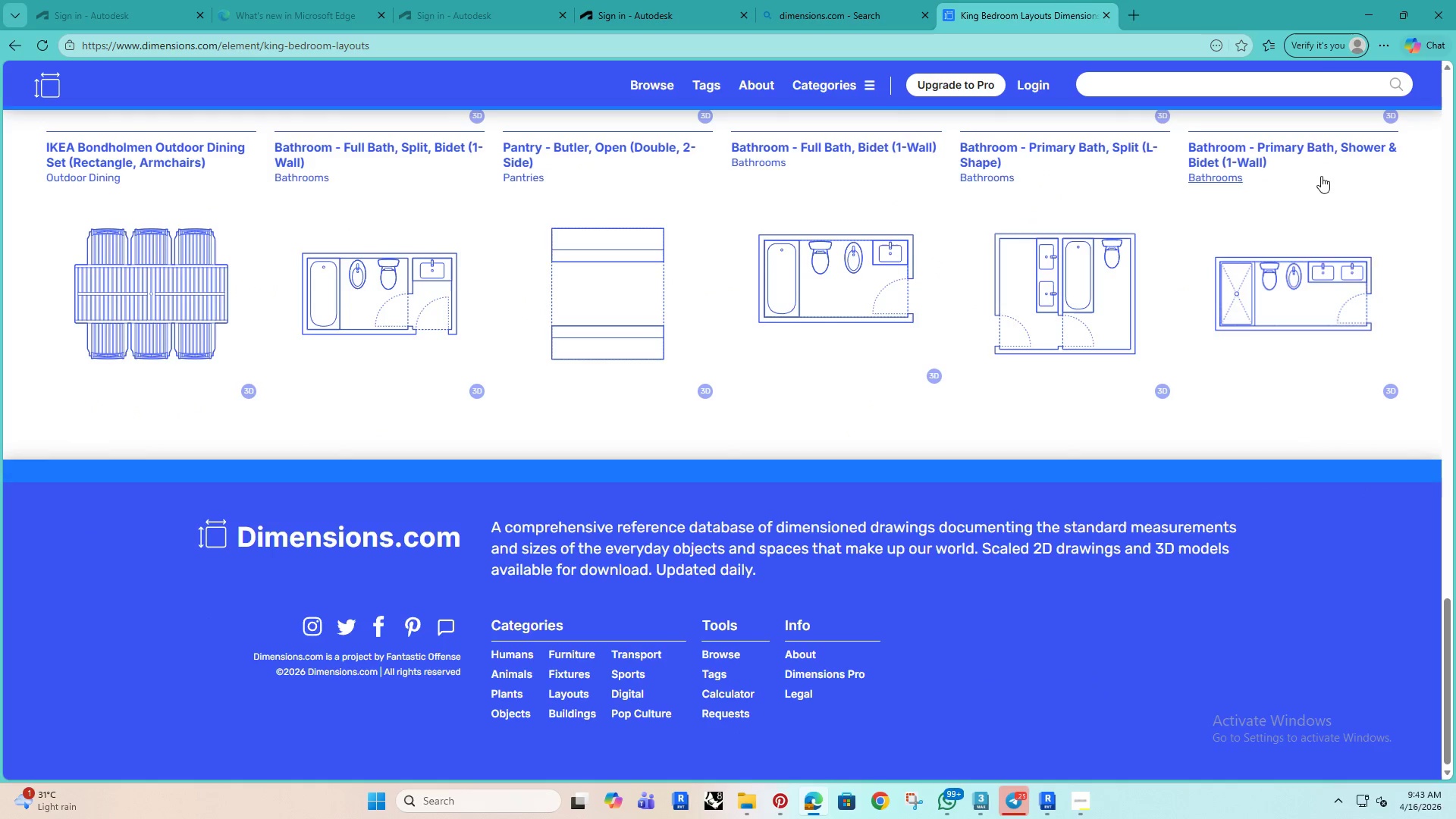 
left_click([1364, 11])
 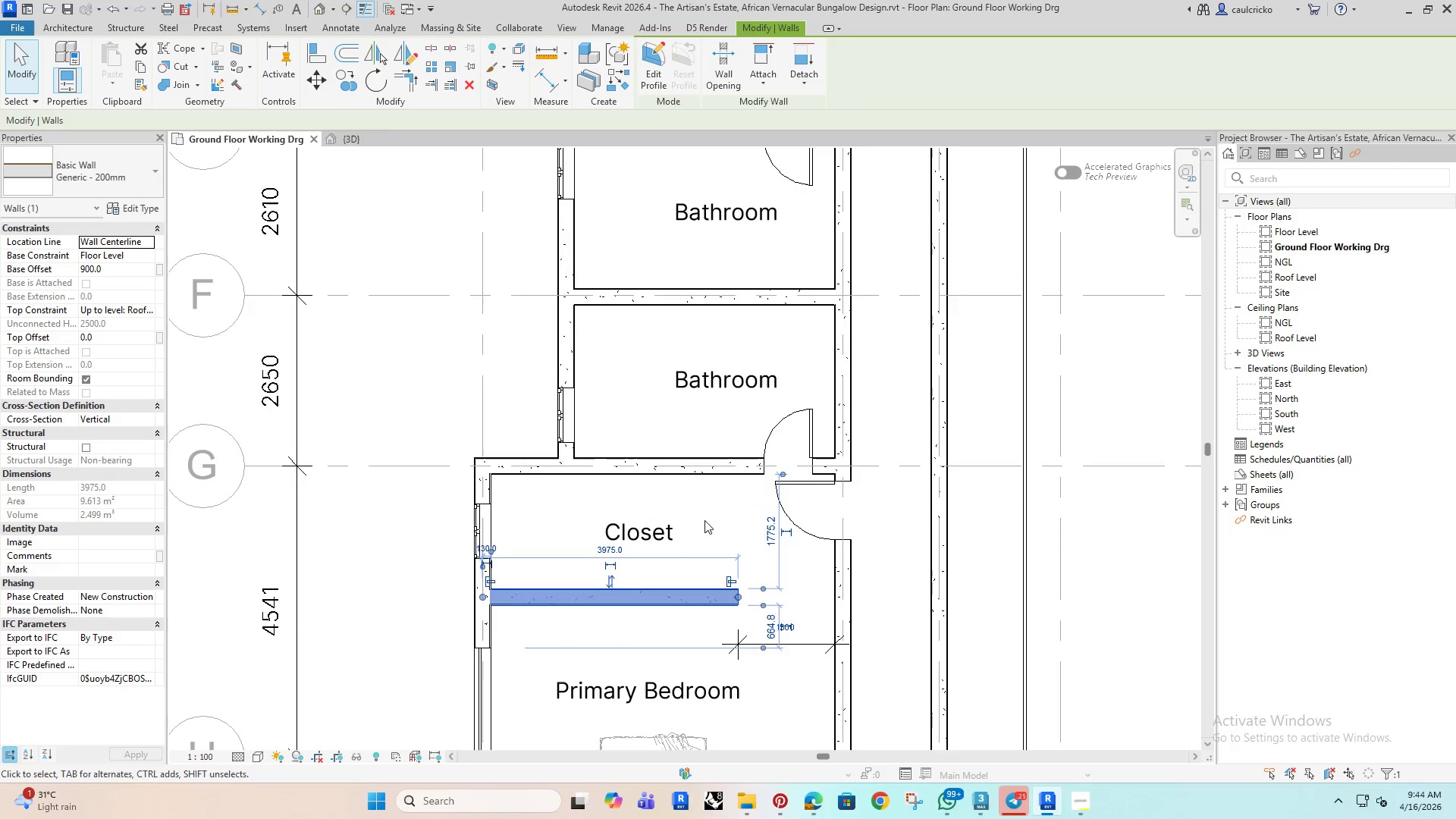 
scroll: coordinate [642, 527], scroll_direction: down, amount: 4.0
 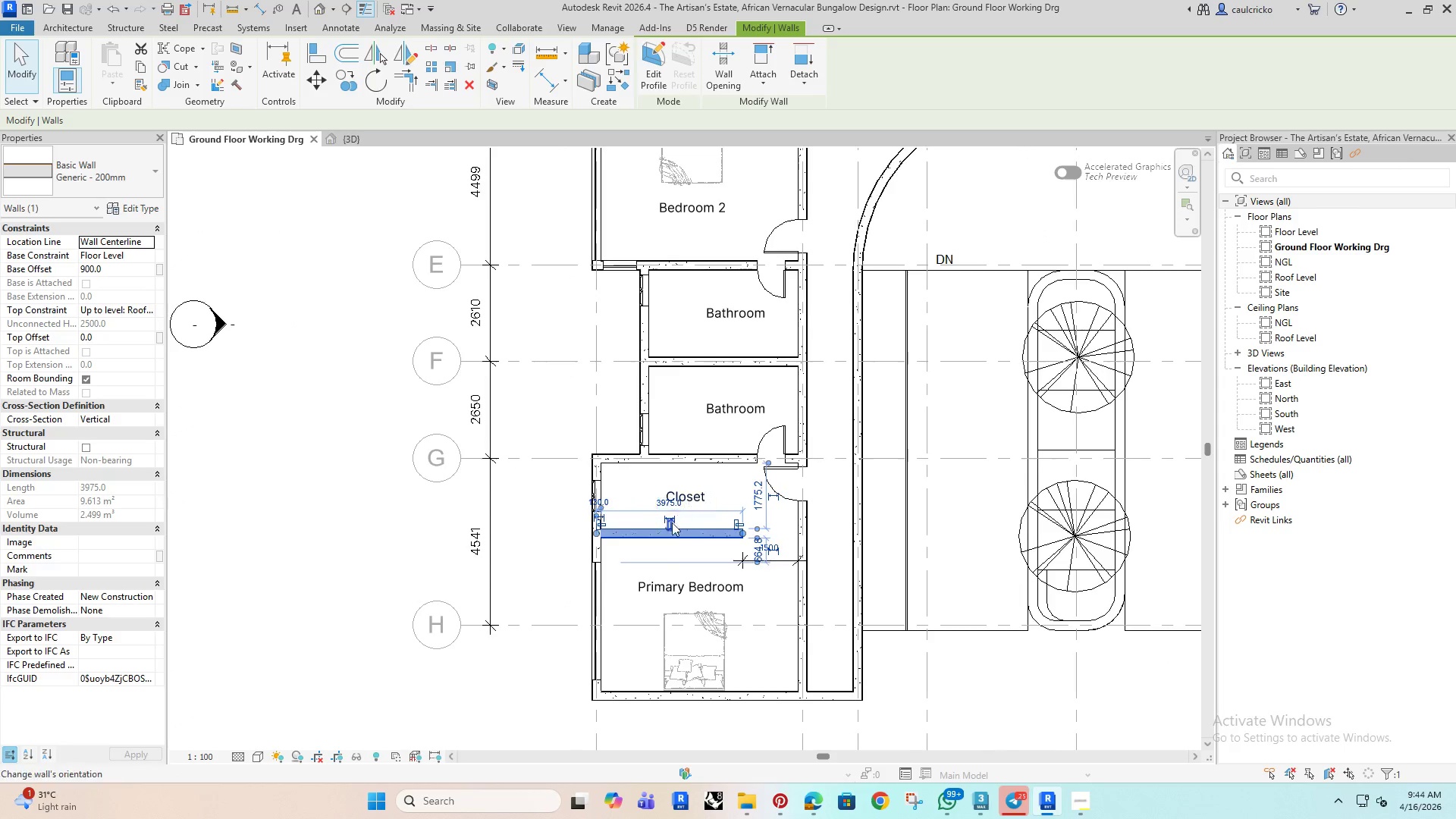 
key(ArrowDown)
 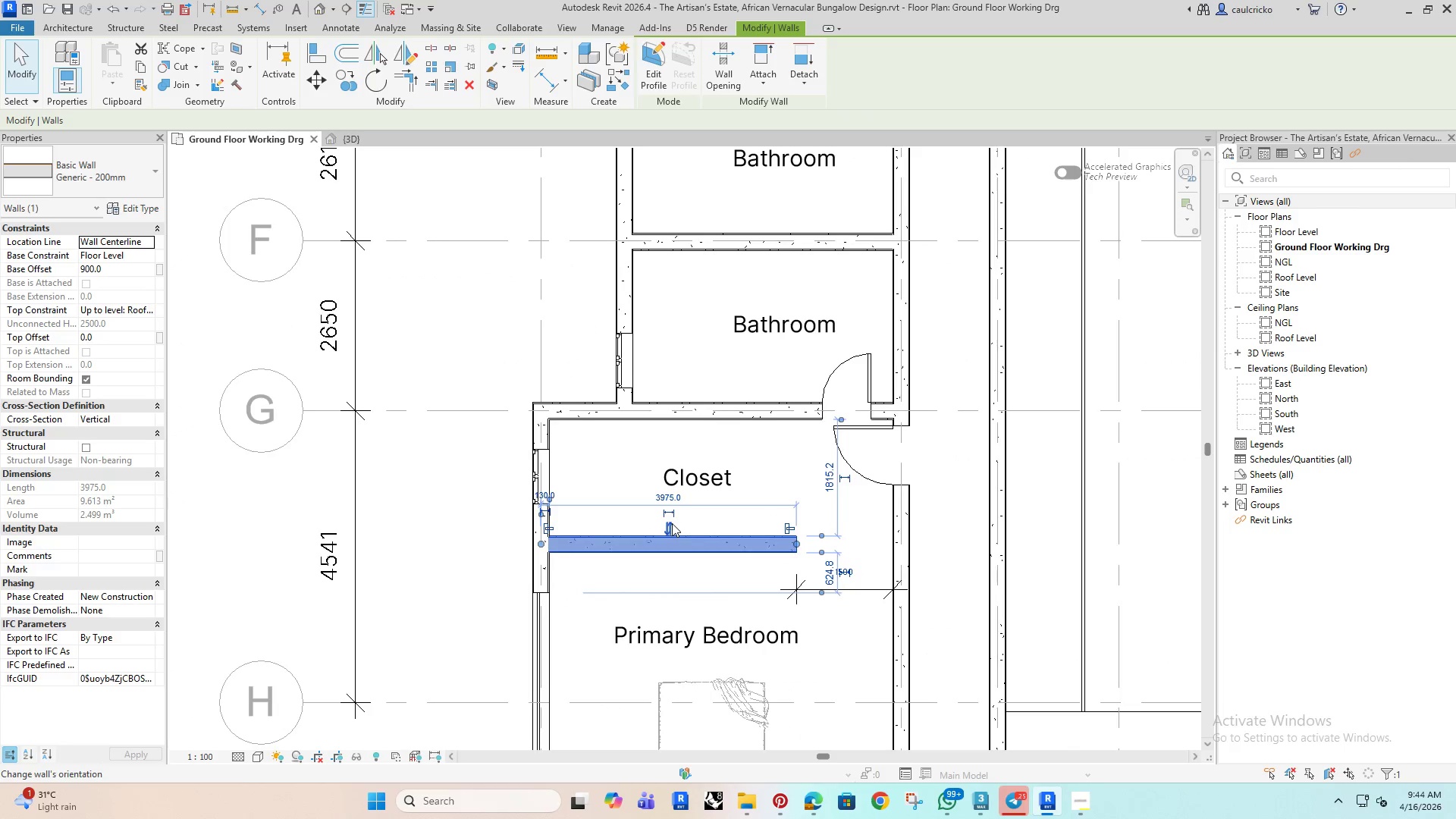 
key(ArrowDown)
 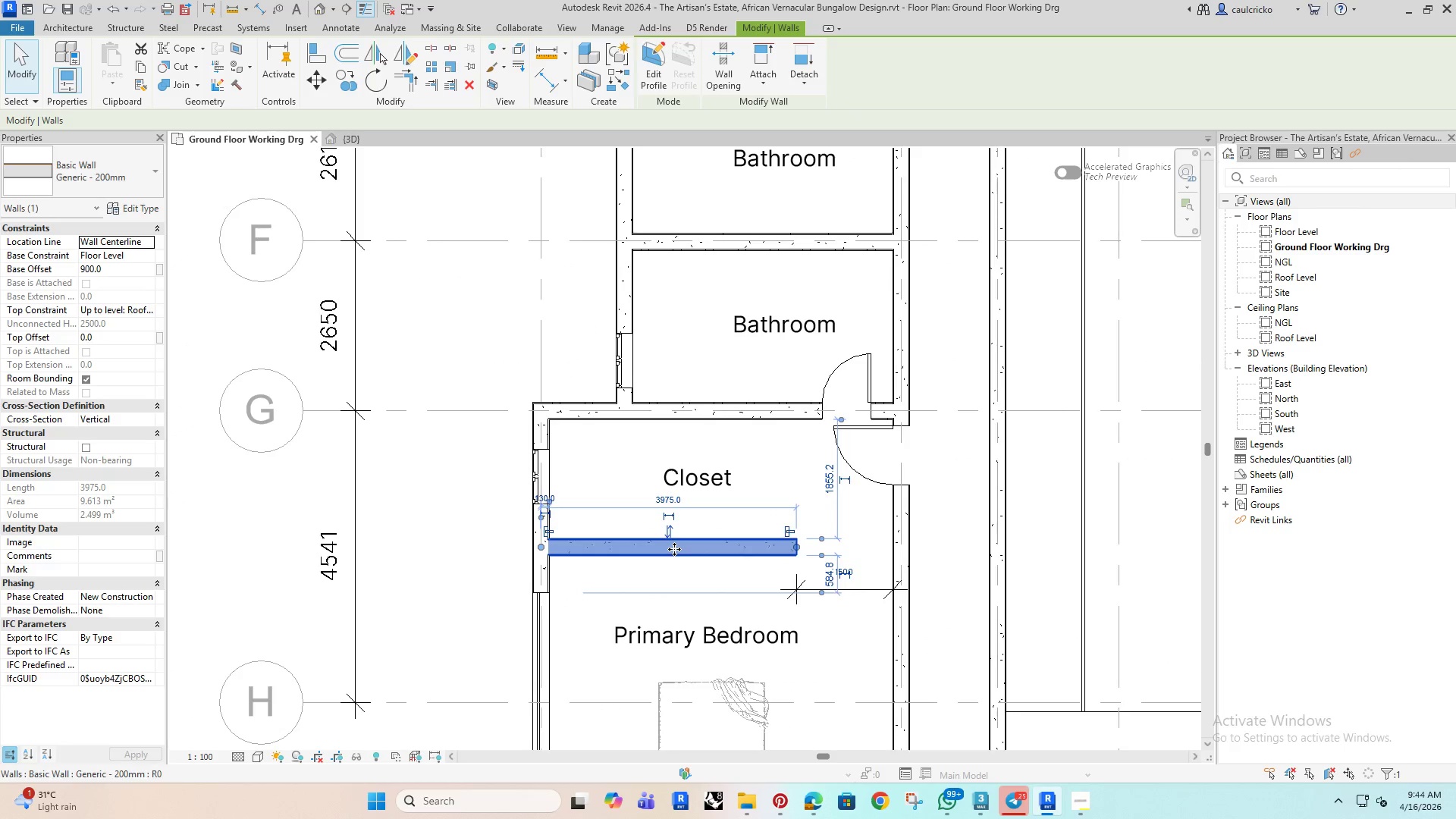 
scroll: coordinate [669, 522], scroll_direction: up, amount: 4.0
 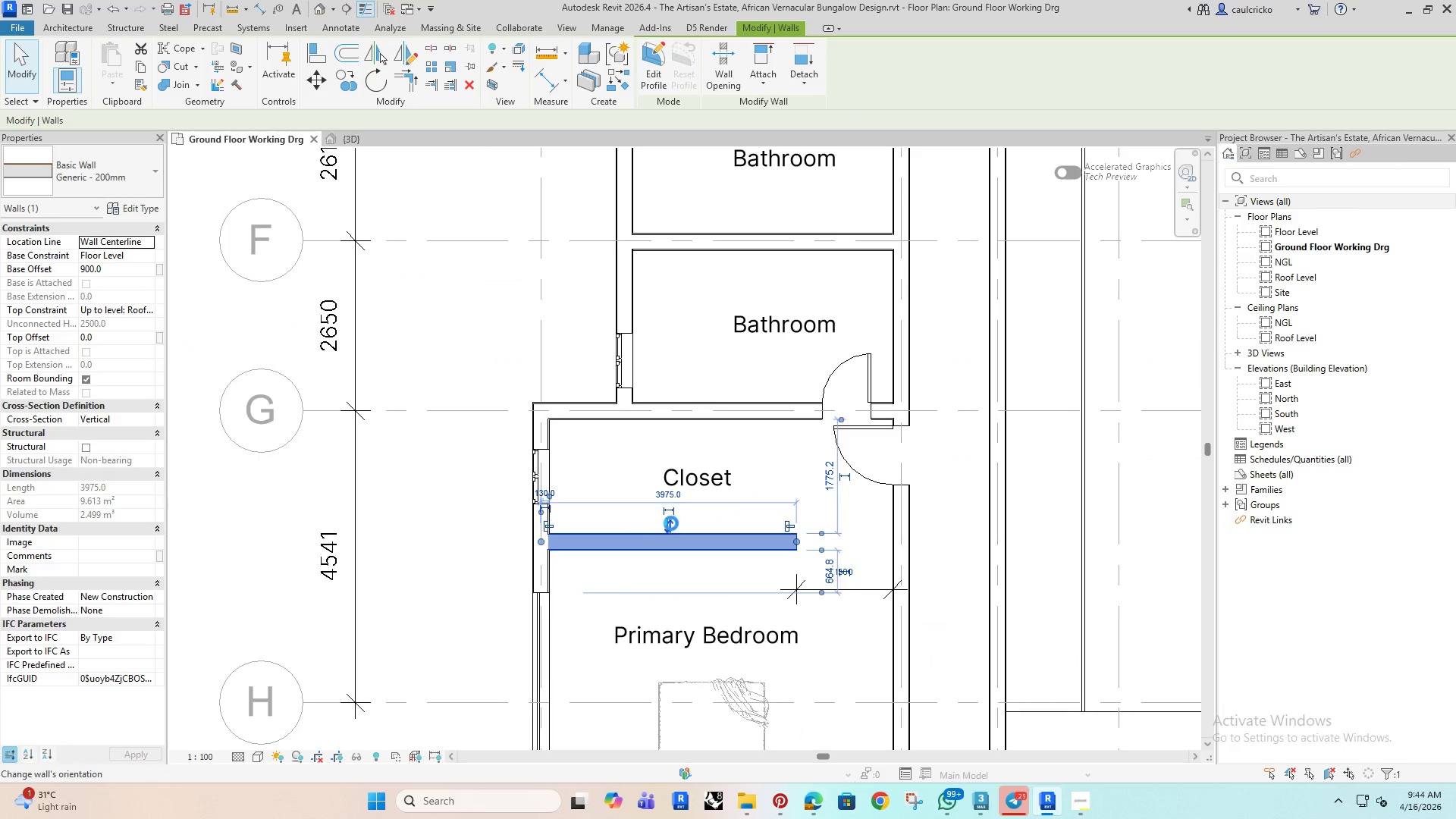 
key(ArrowDown)
 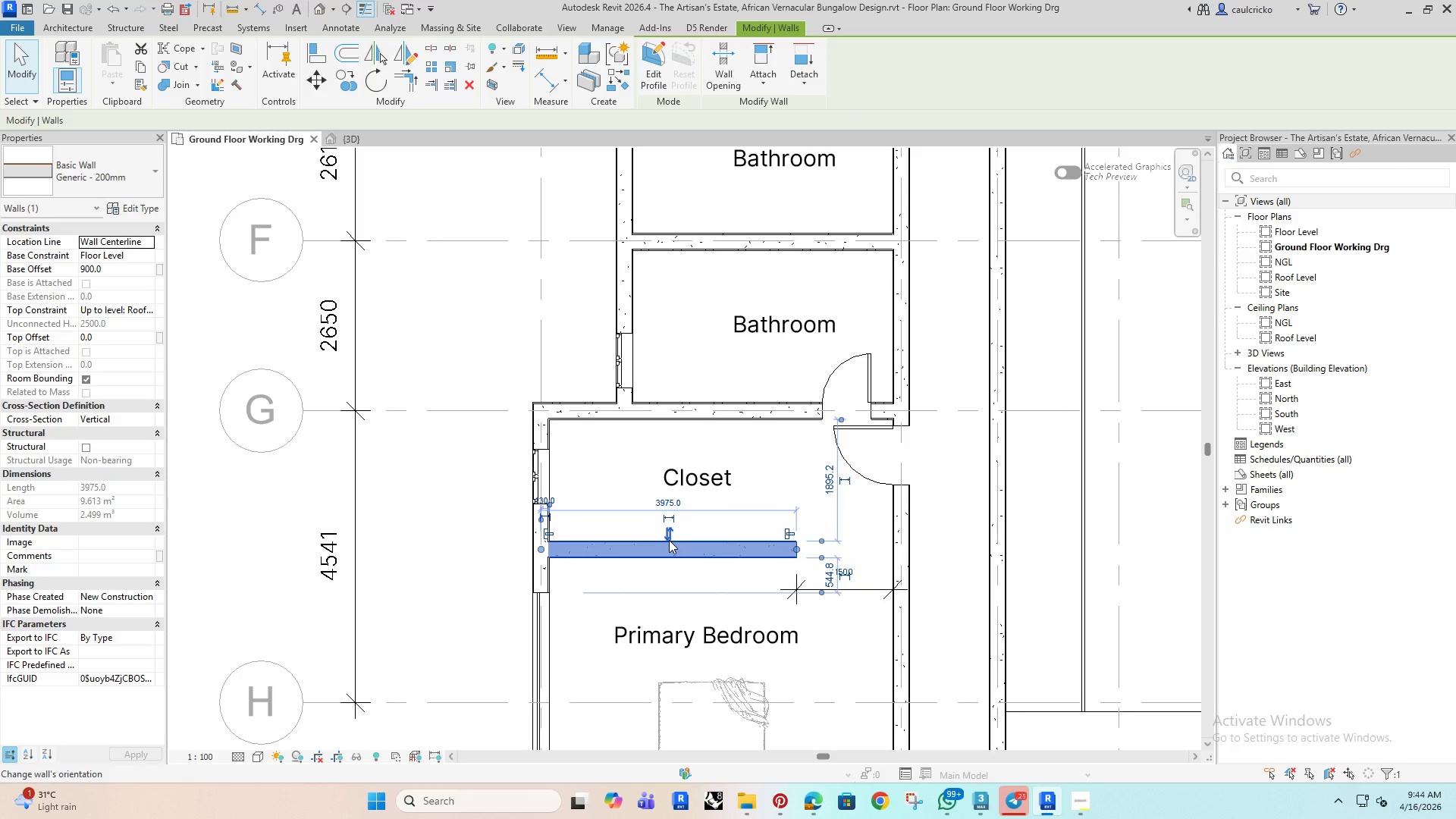 
key(ArrowDown)
 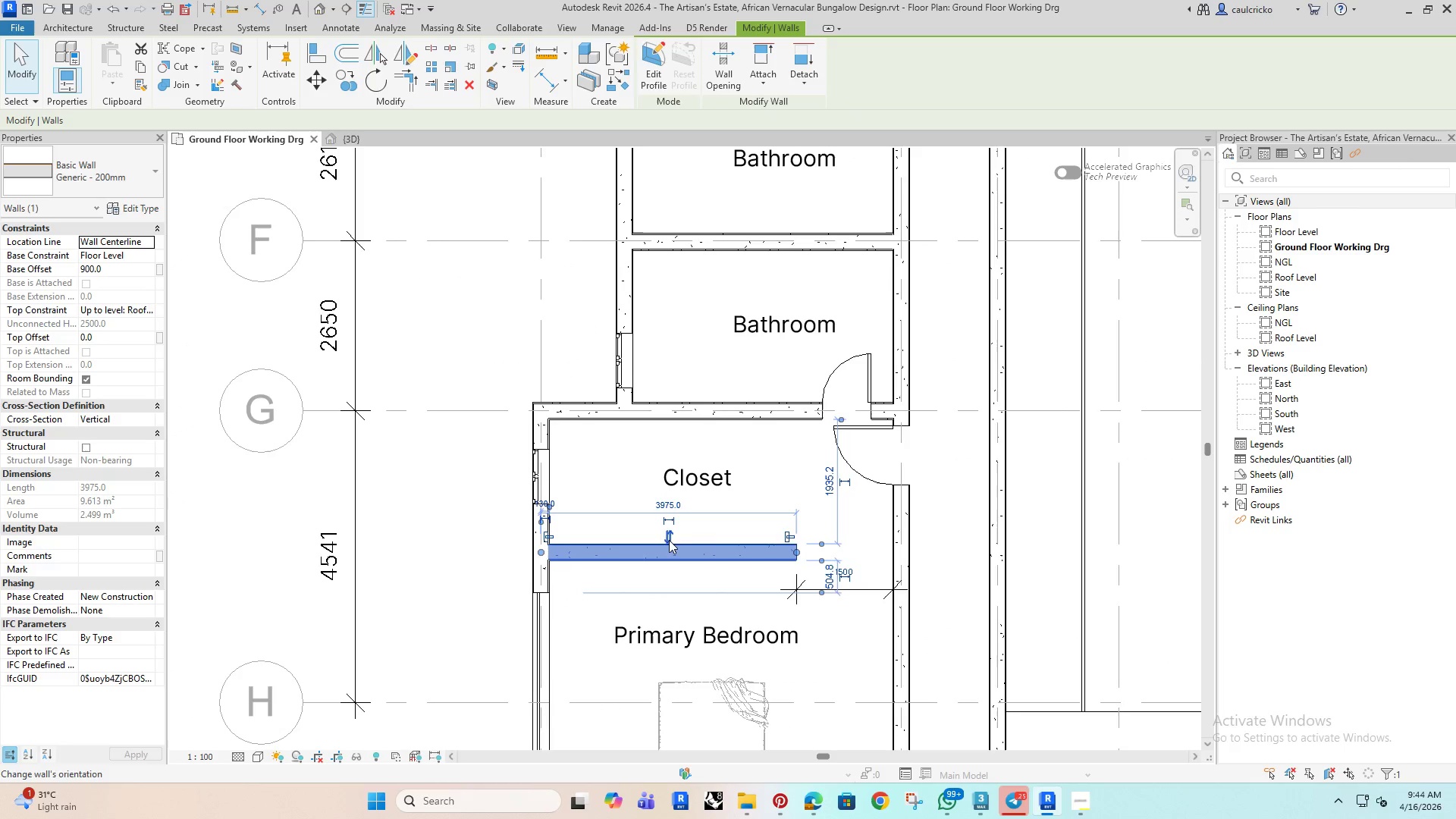 
key(ArrowDown)
 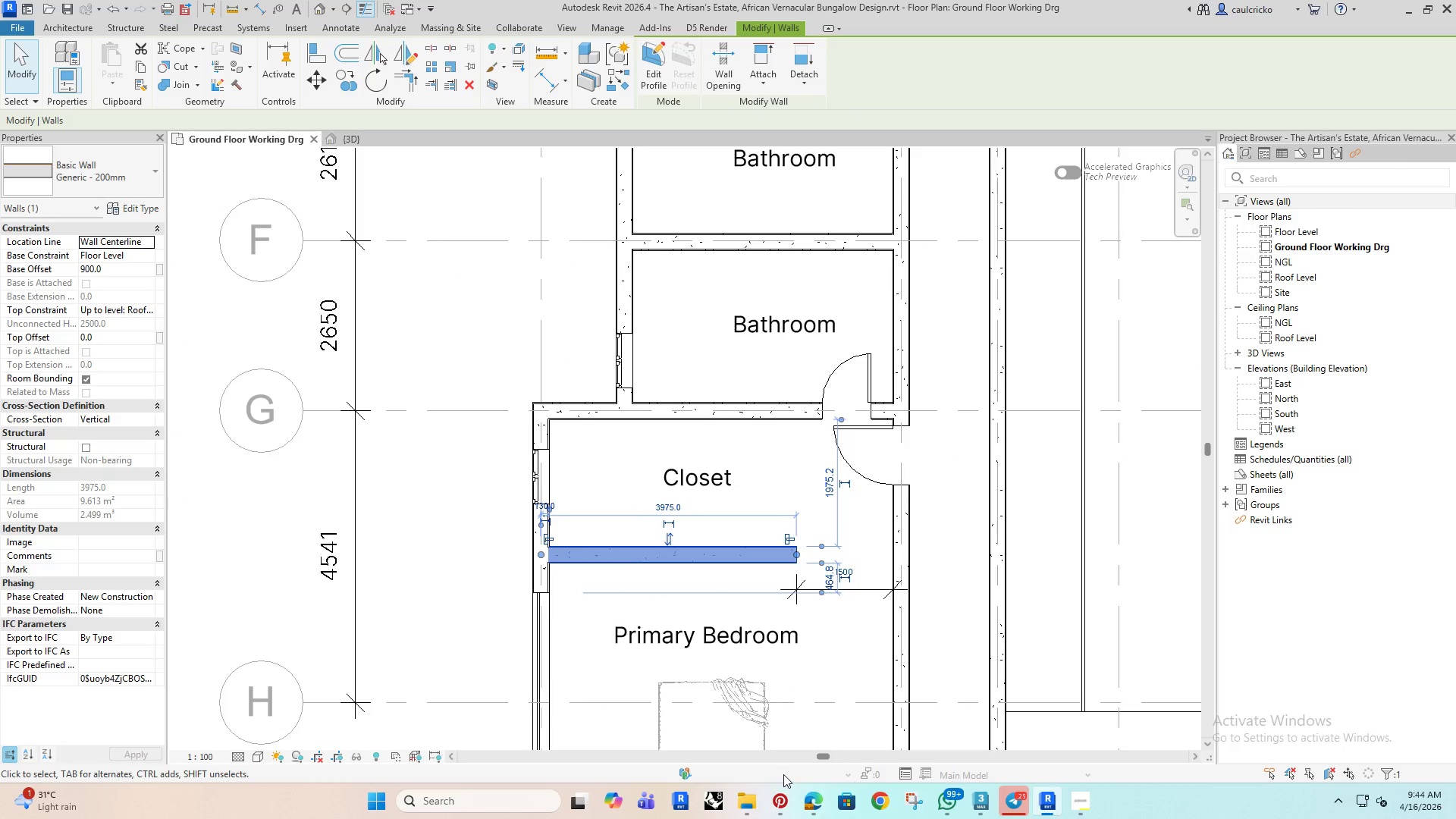 
left_click([807, 795])
 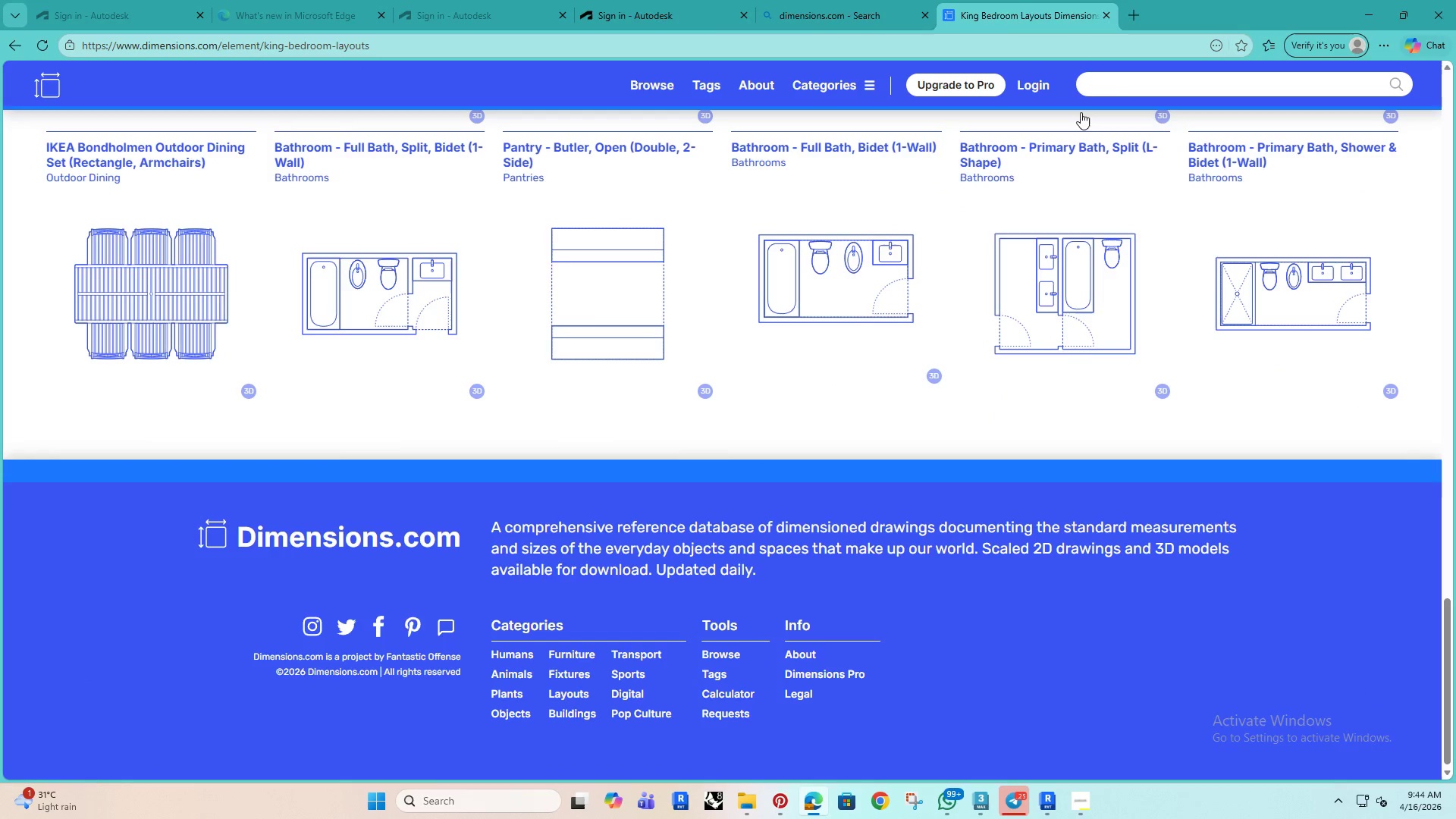 
left_click([1124, 83])
 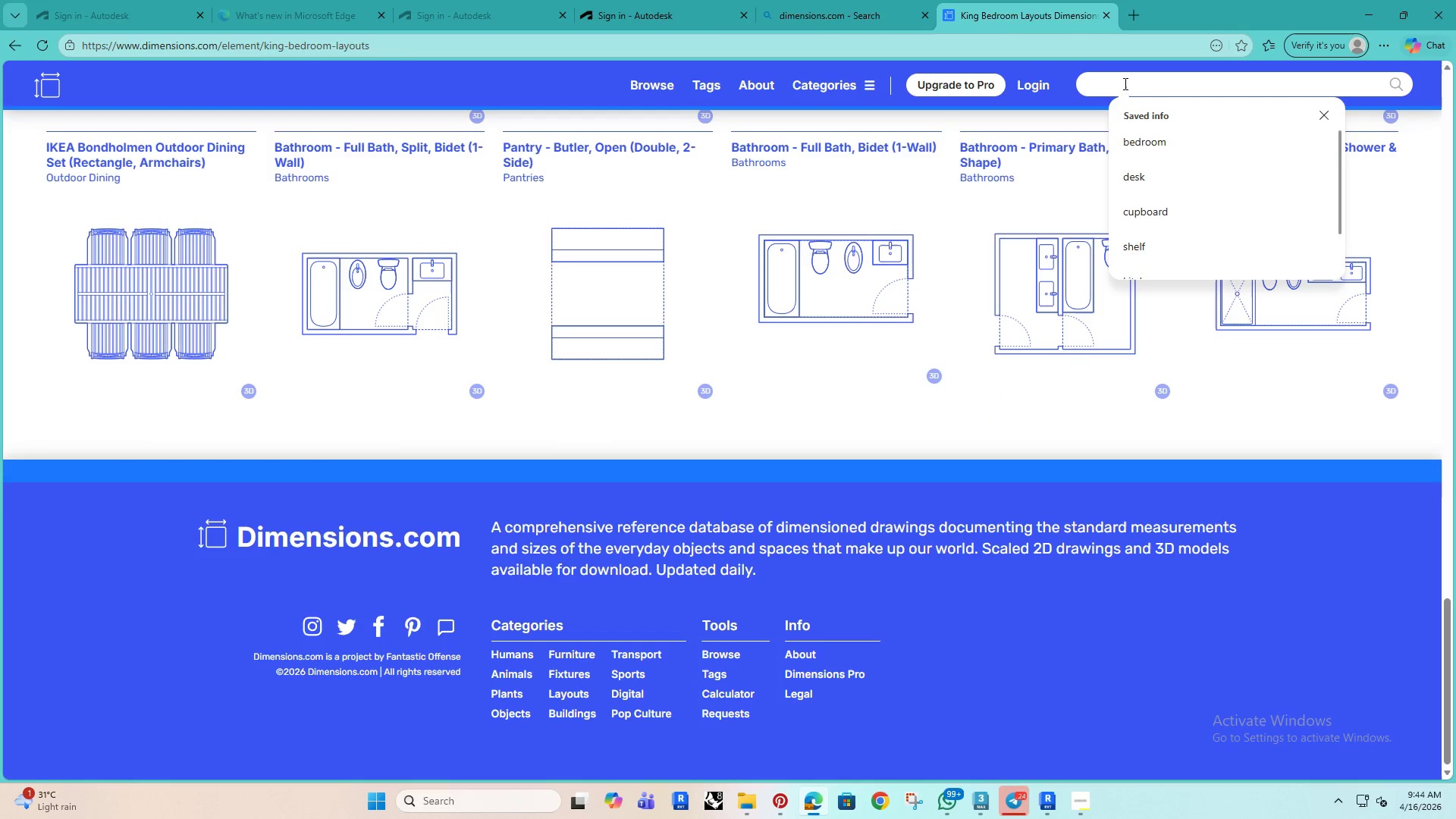 
type(closet)
 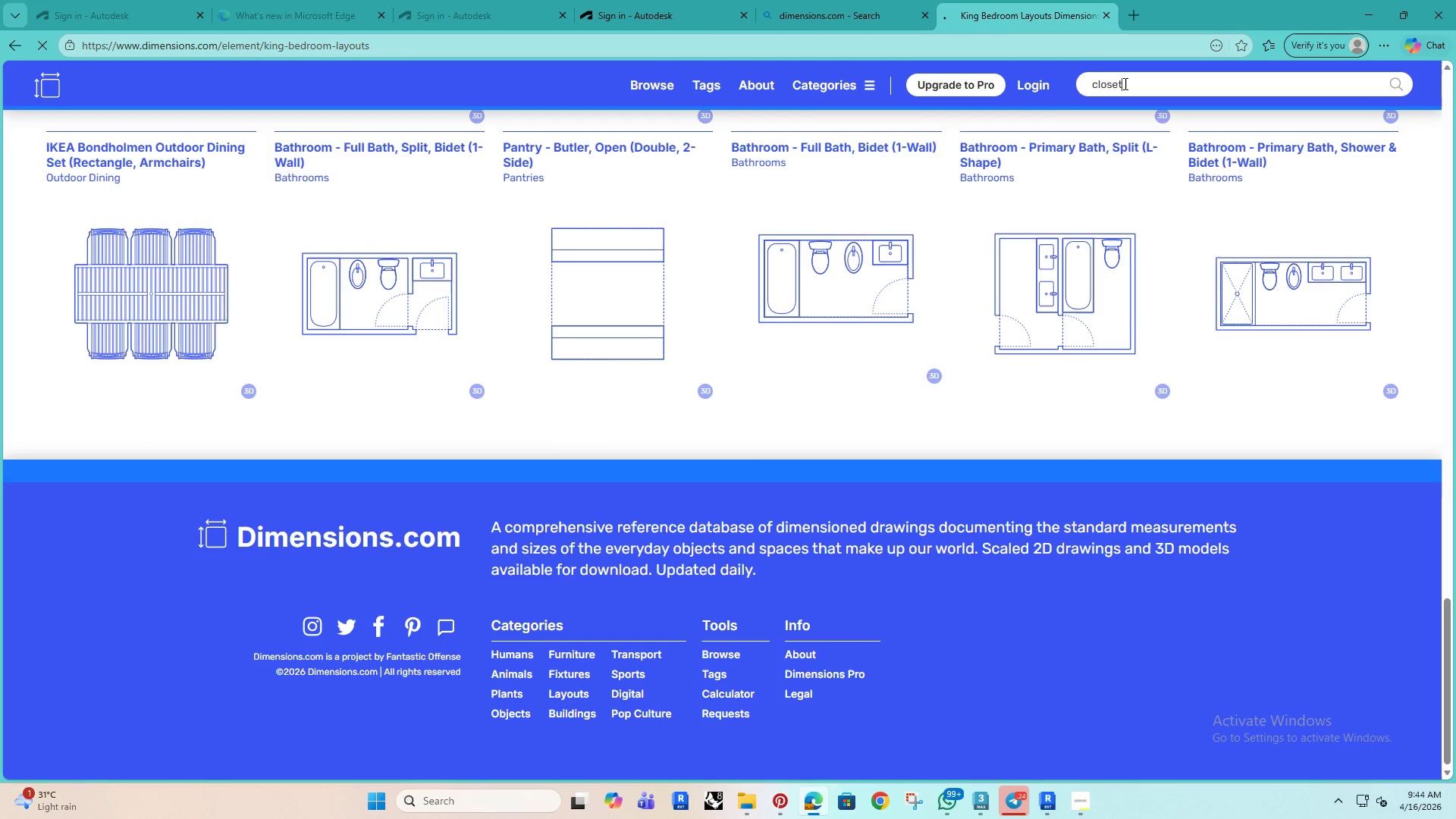 
key(Enter)
 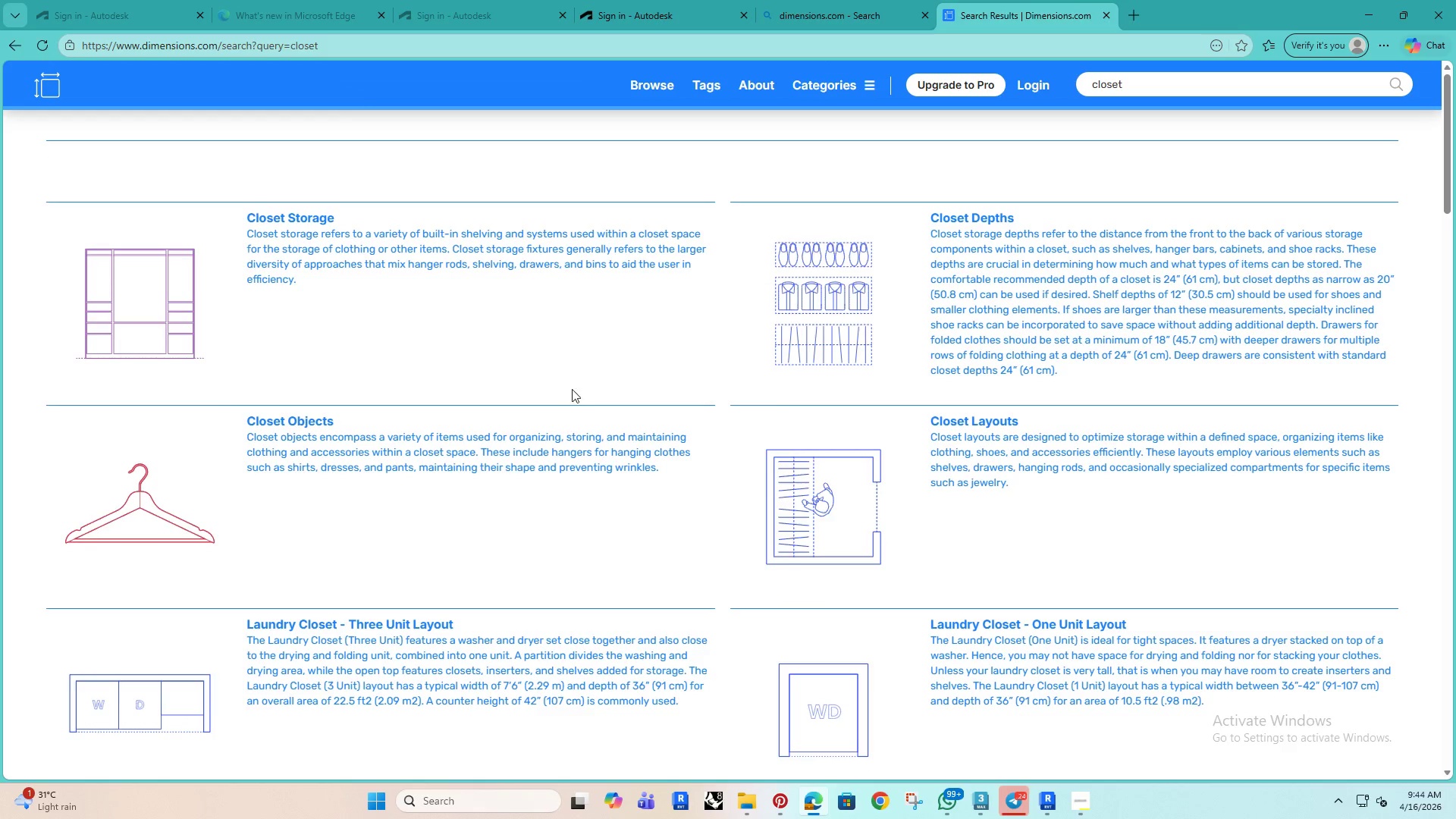 
scroll: coordinate [574, 388], scroll_direction: down, amount: 3.0
 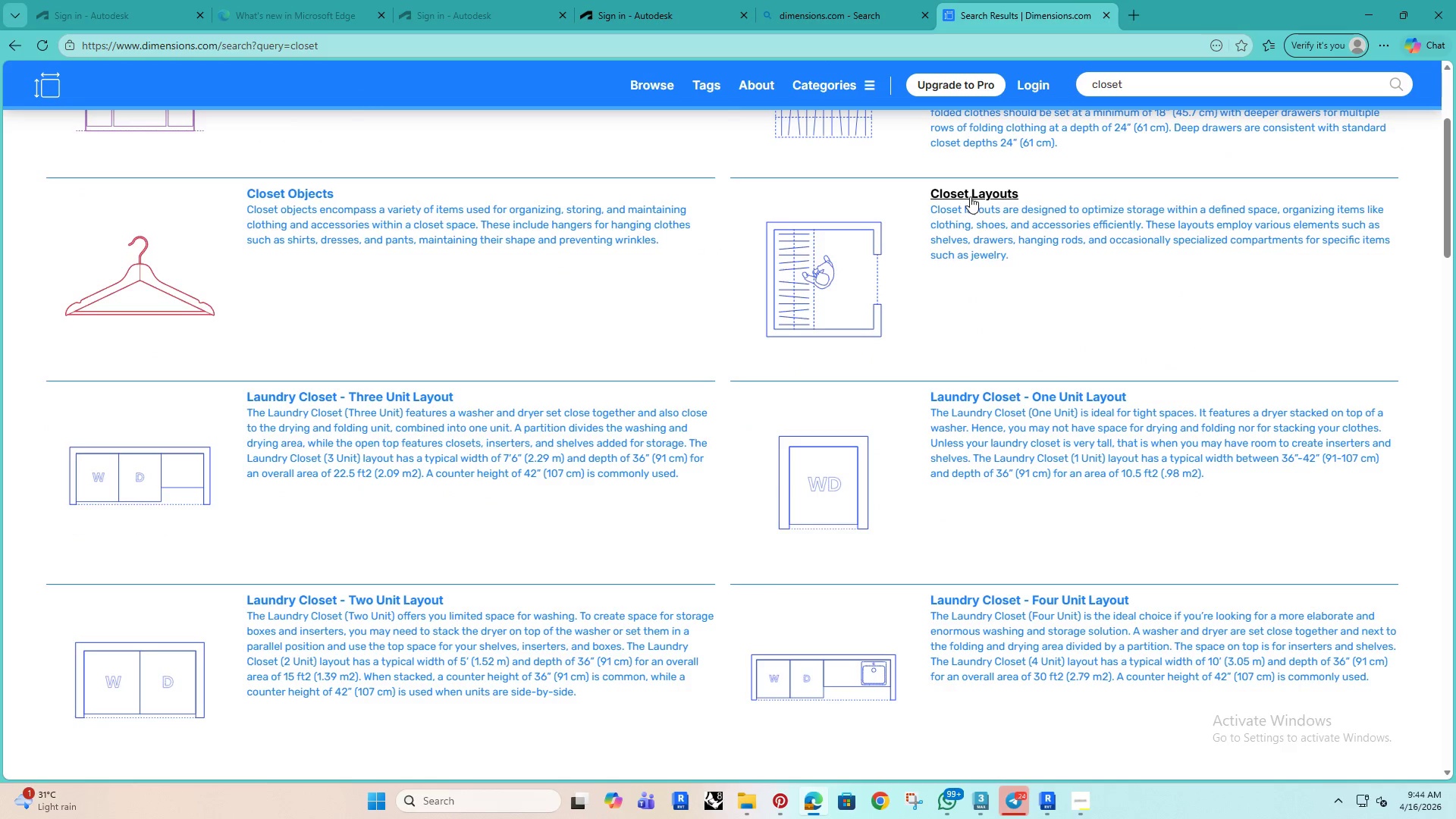 
left_click([968, 194])
 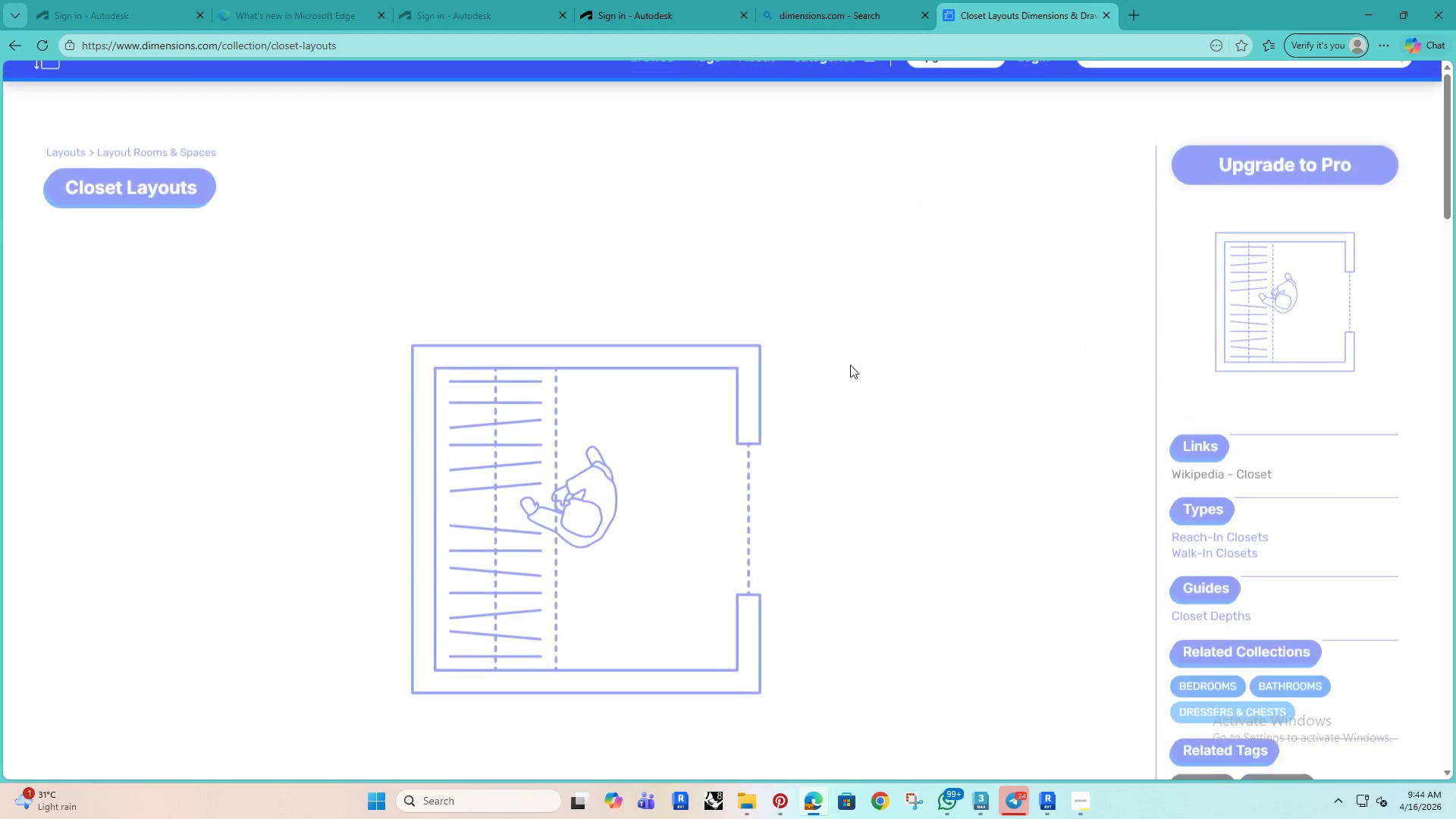 
scroll: coordinate [819, 426], scroll_direction: down, amount: 21.0
 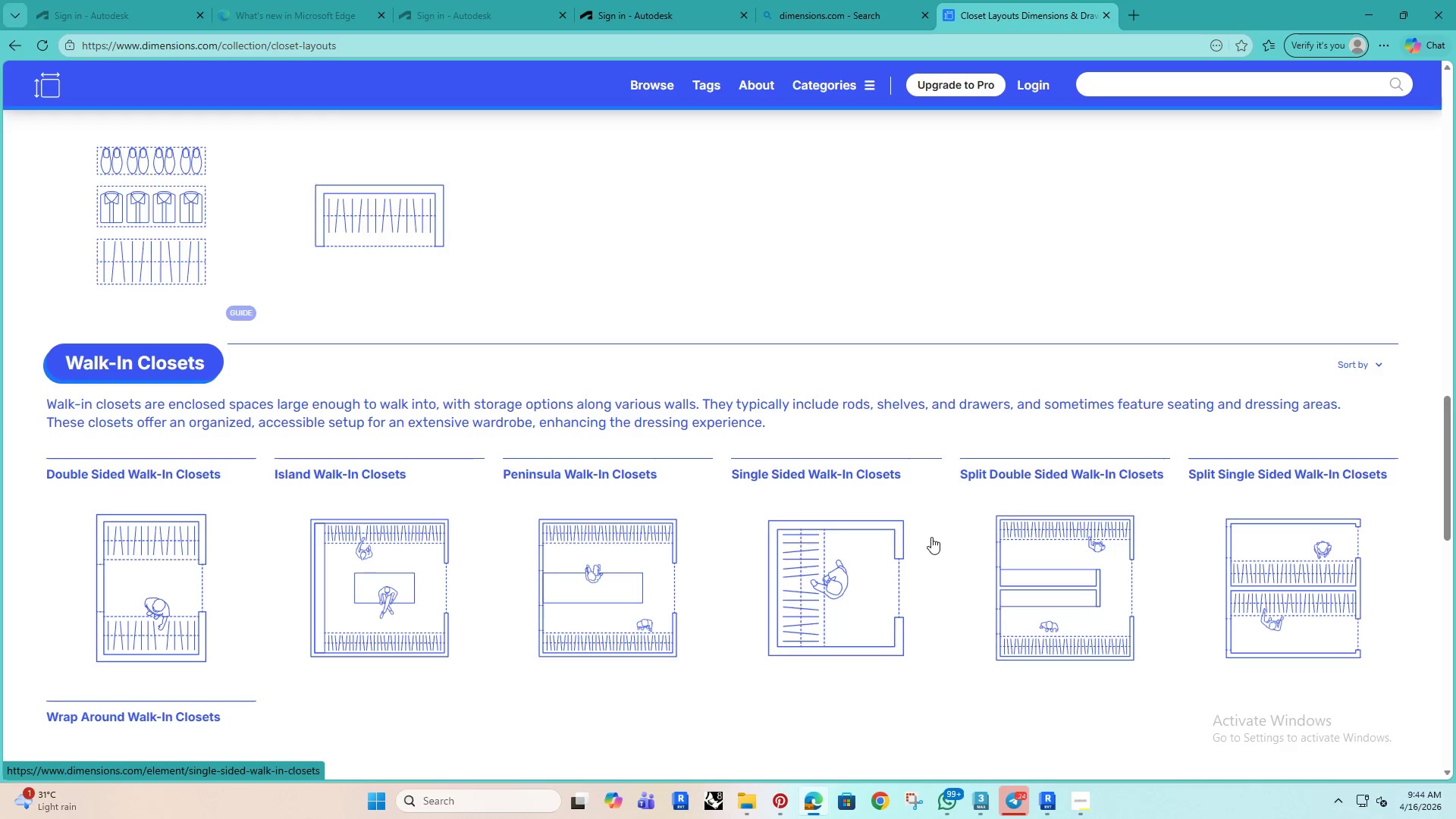 
wait(6.14)
 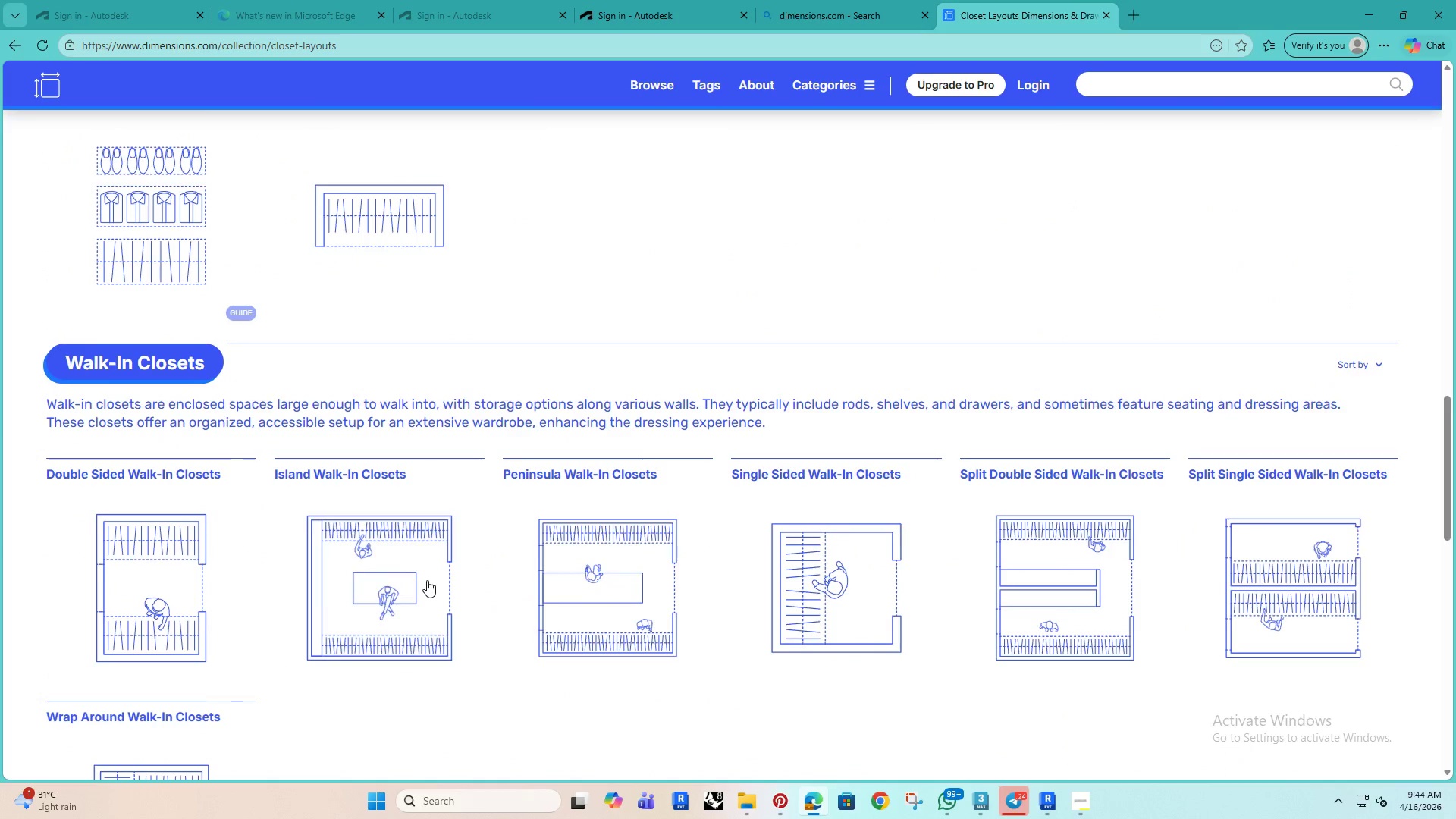 
left_click([143, 469])
 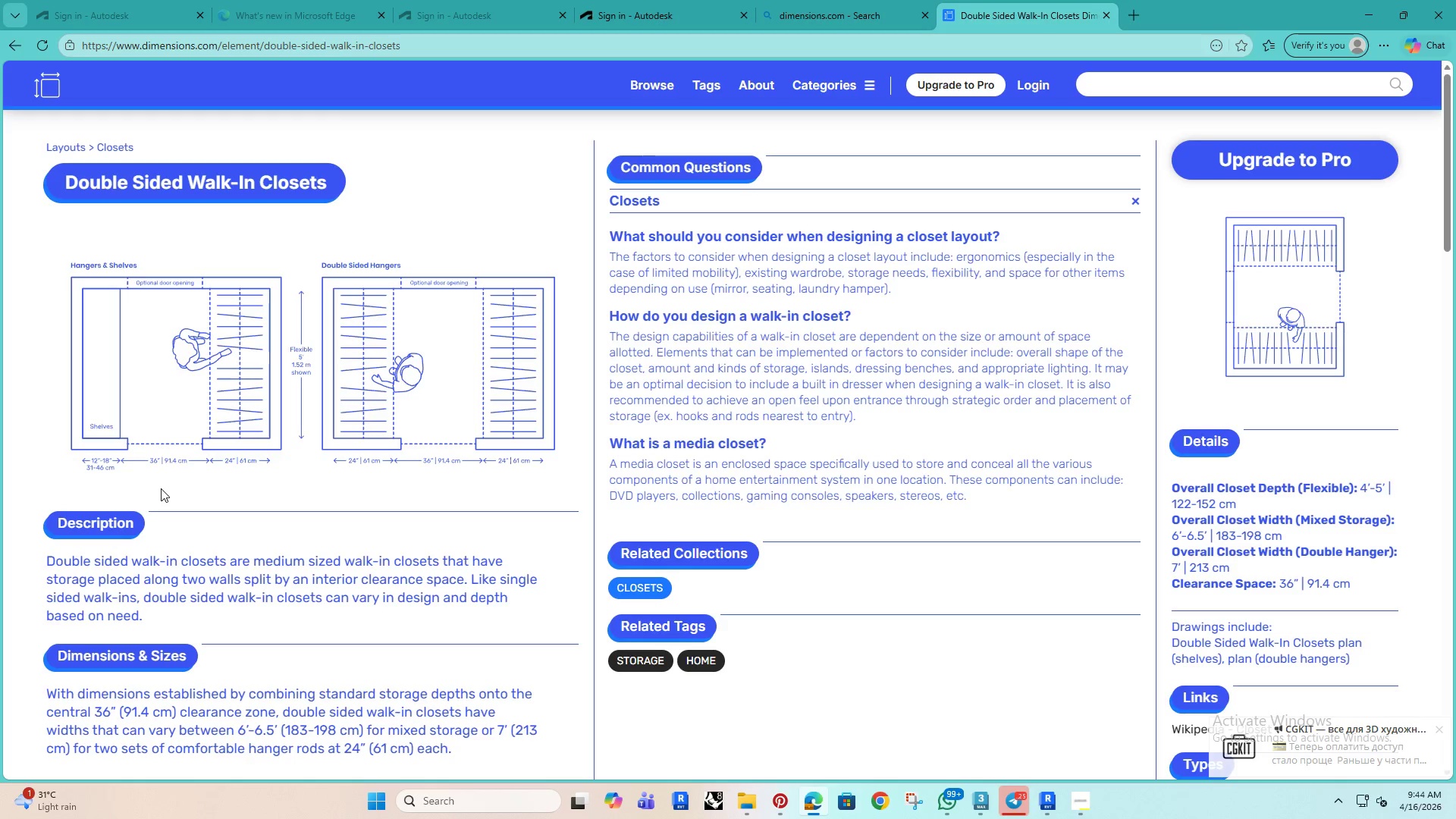 
wait(16.81)
 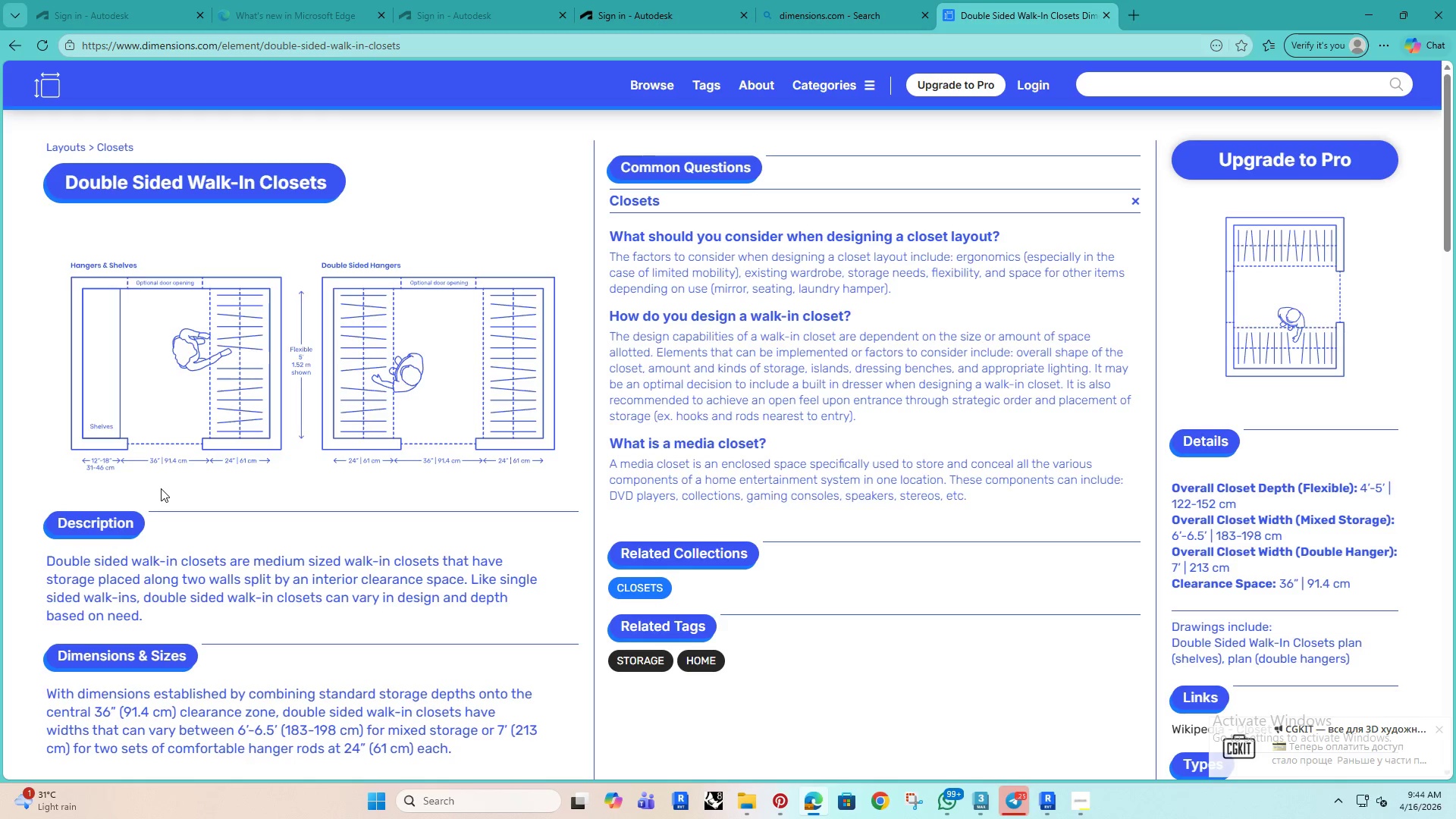 
left_click_drag(start_coordinate=[469, 792], to_coordinate=[464, 793])
 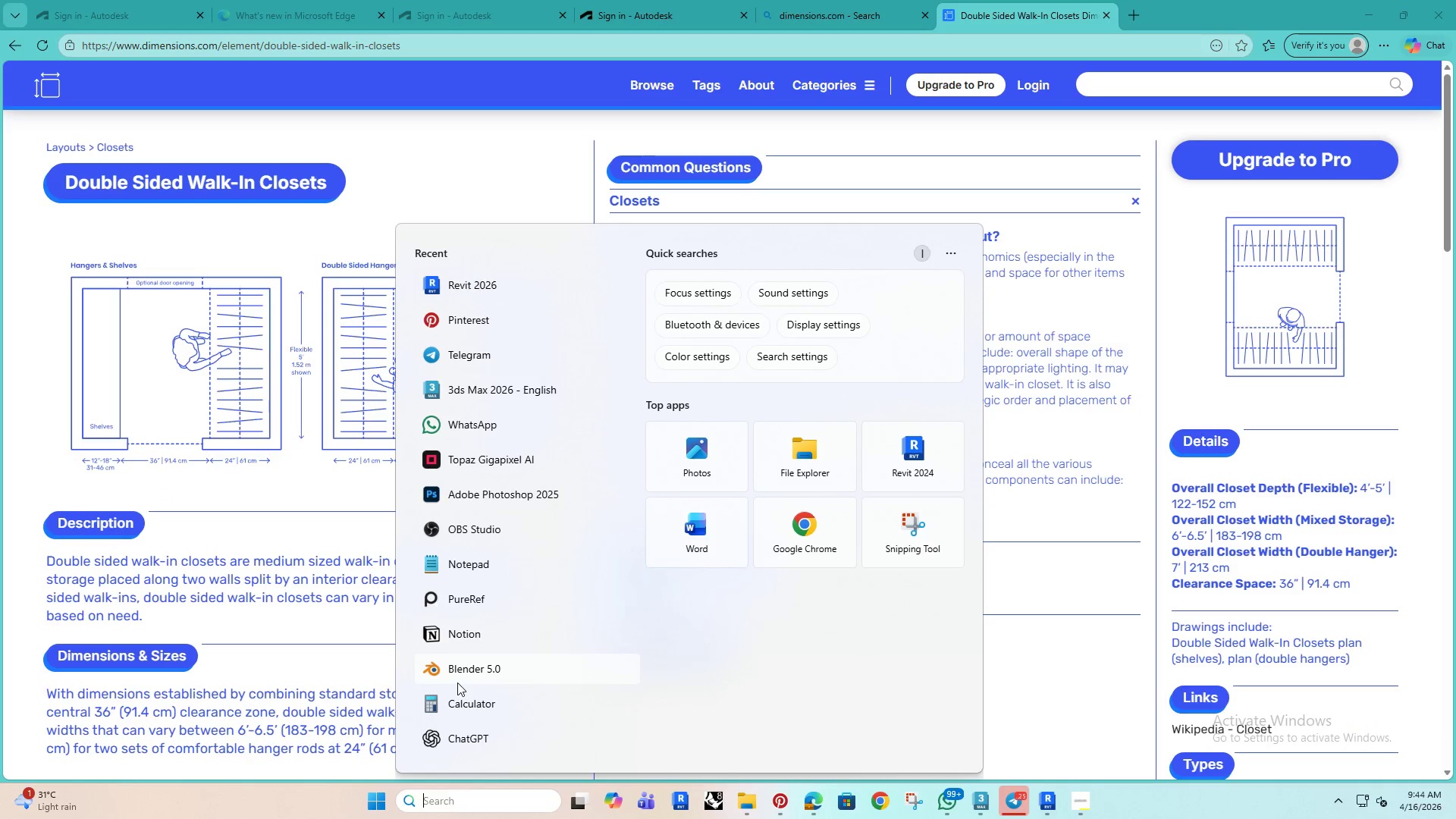 
type(cal)
 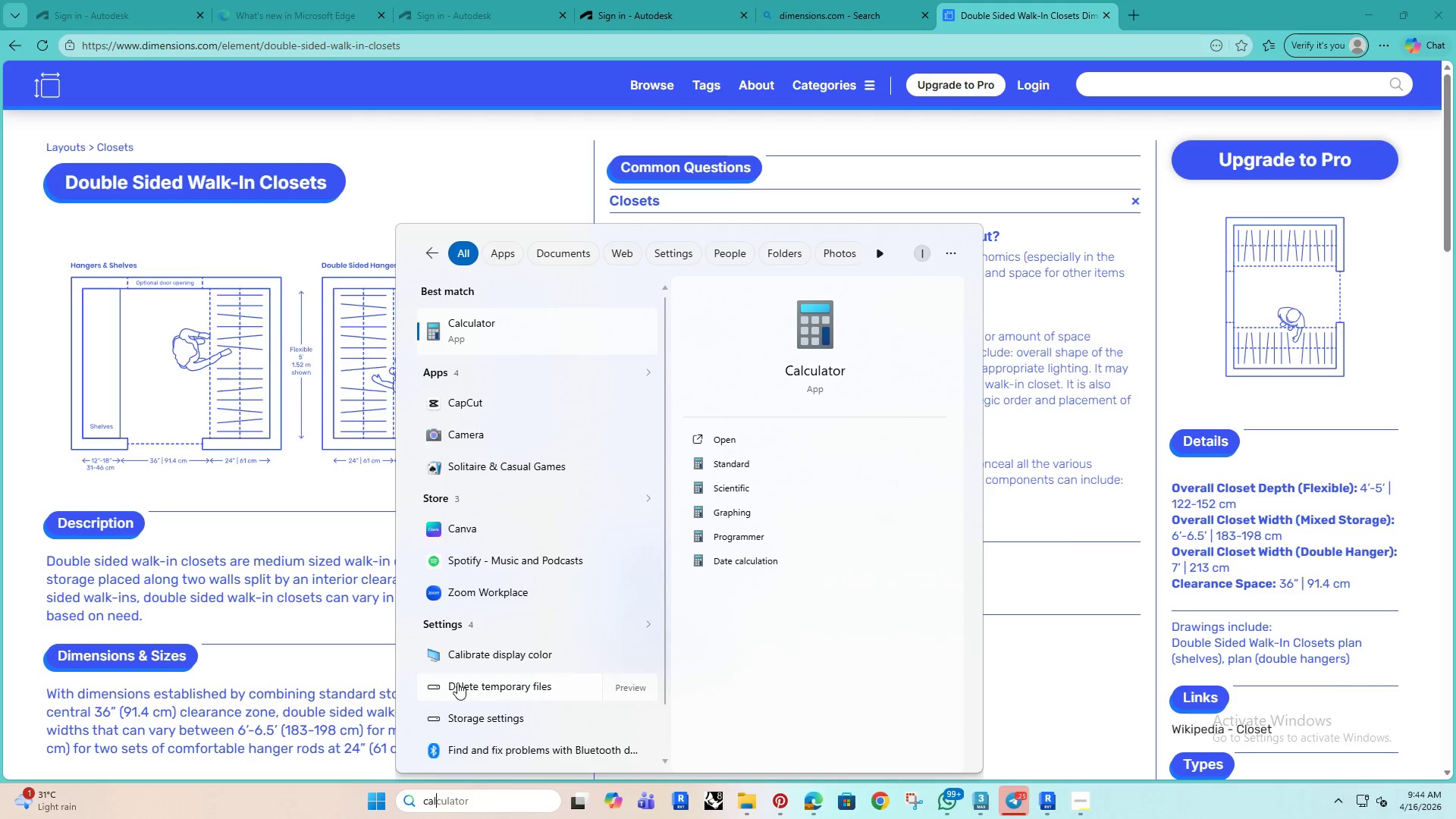 
key(Enter)
 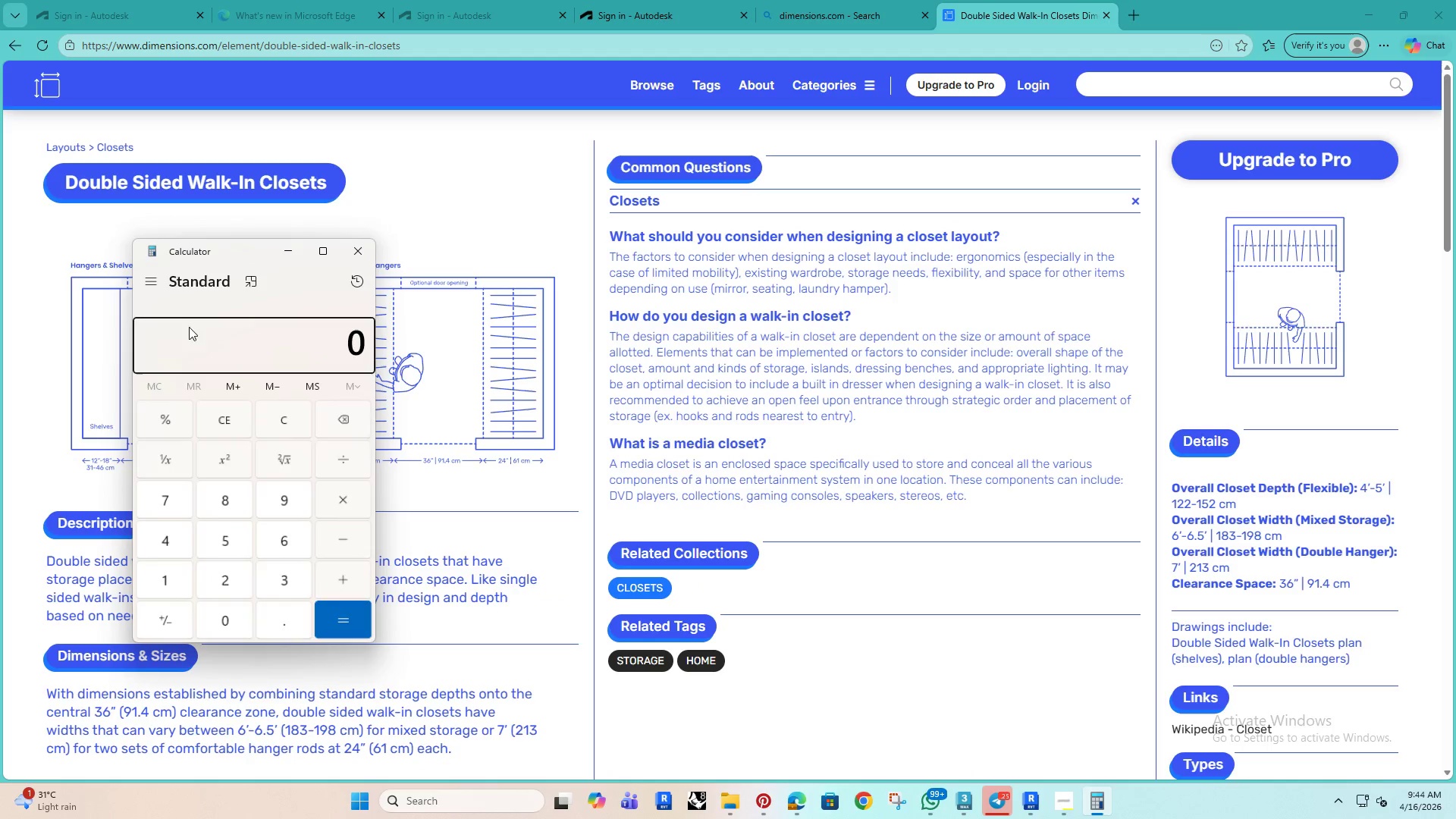 
left_click_drag(start_coordinate=[244, 247], to_coordinate=[792, 221])
 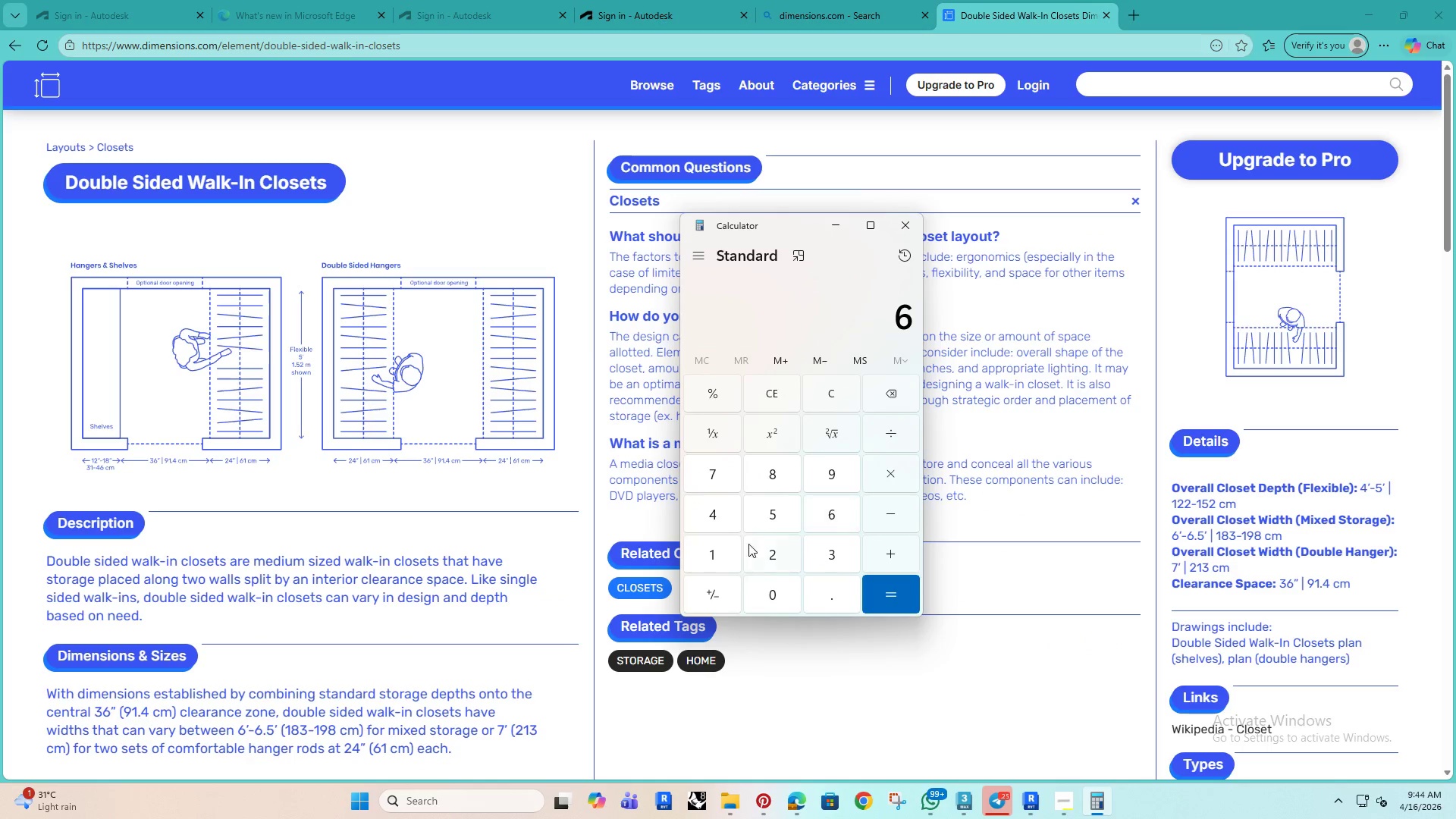 
double_click([711, 548])
 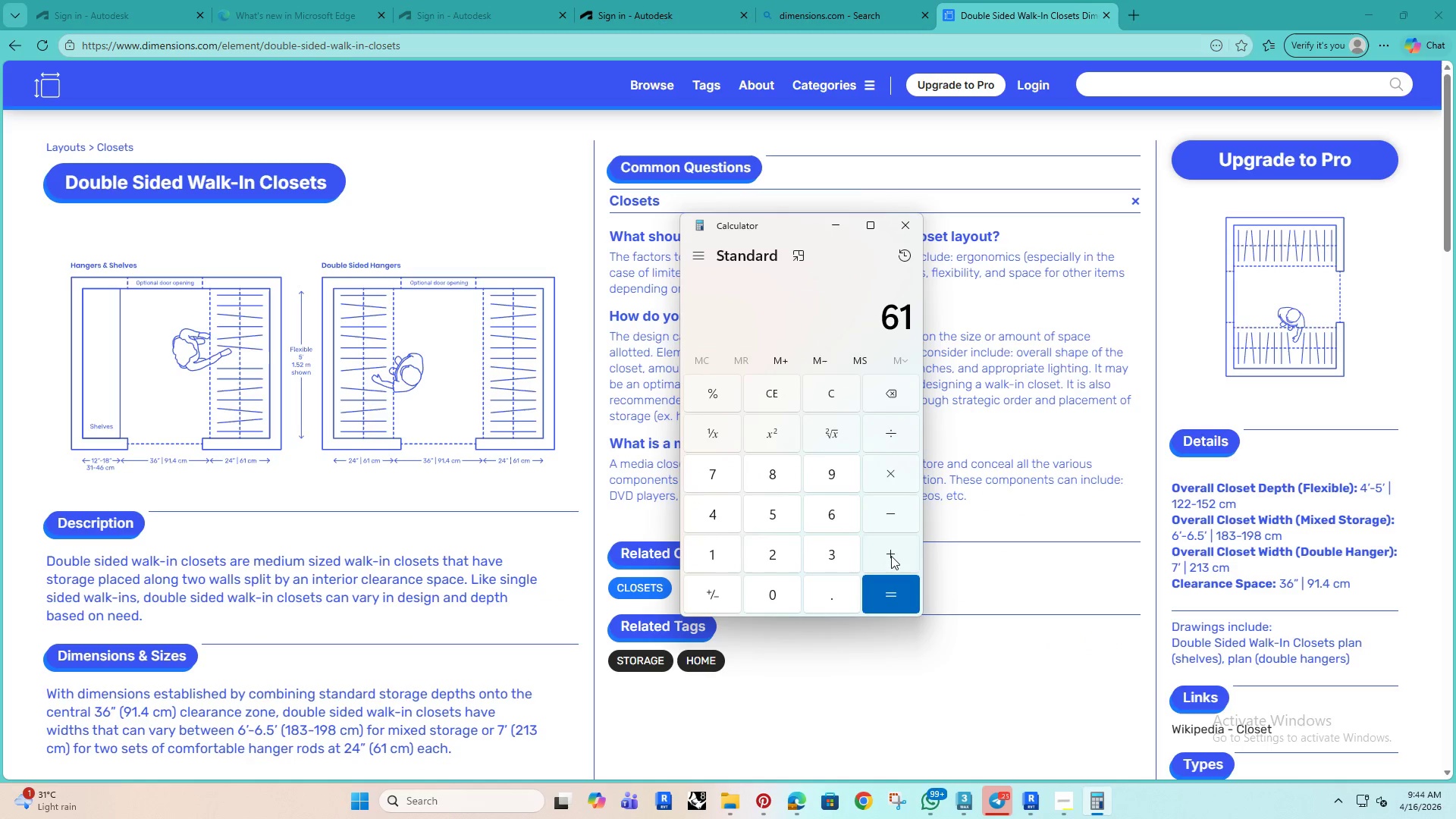 
left_click([893, 556])
 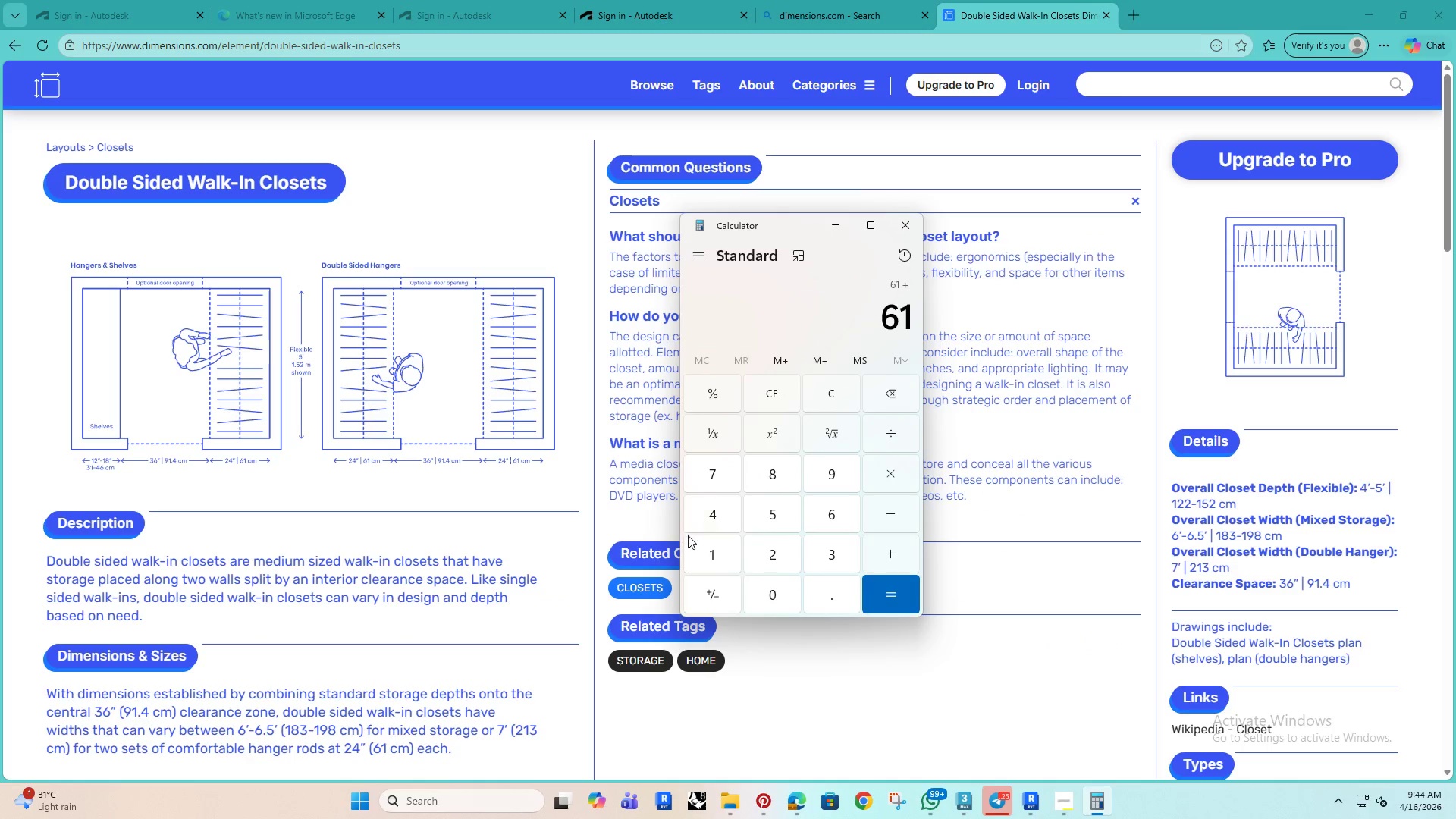 
left_click([841, 469])
 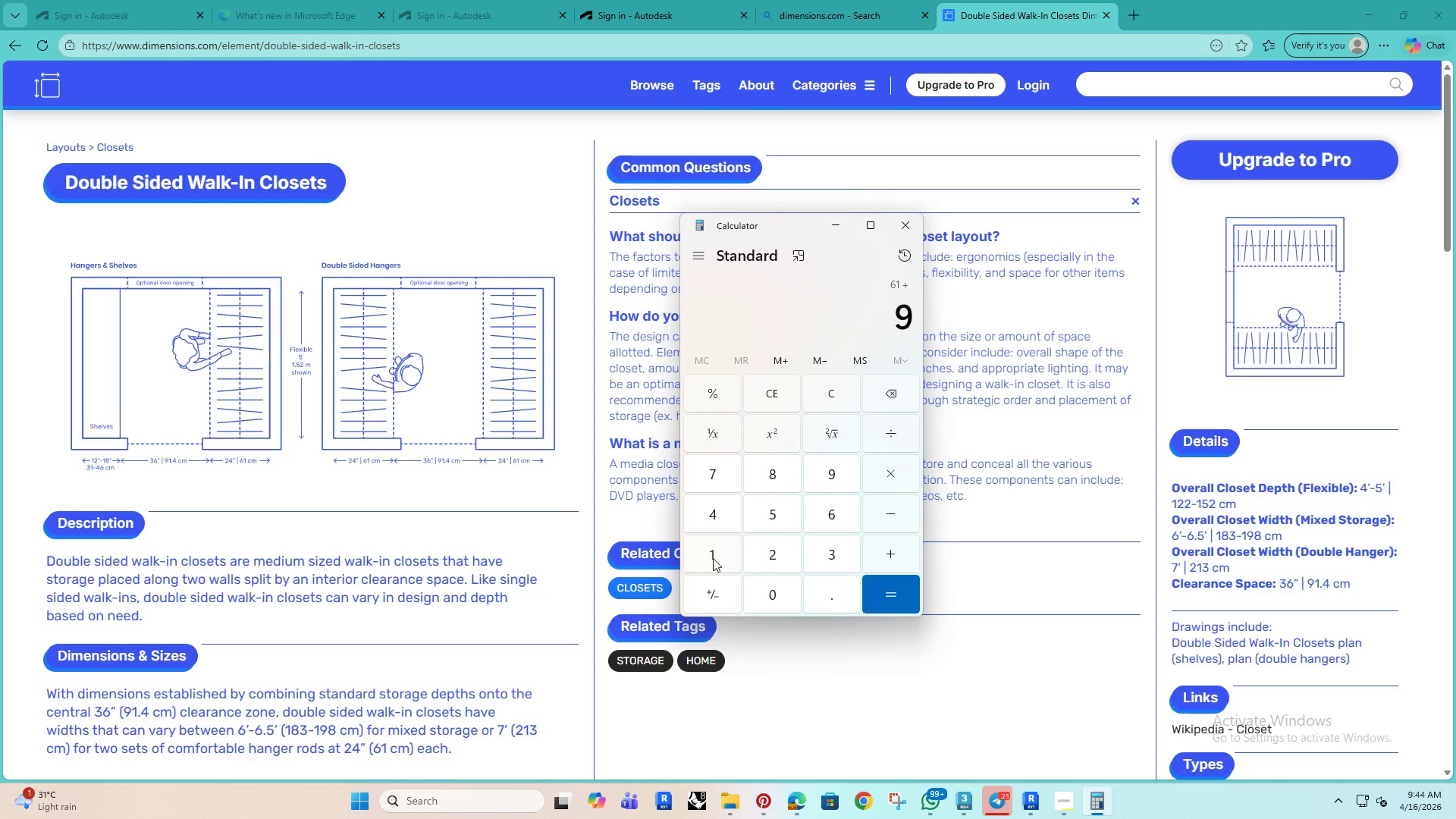 
left_click_drag(start_coordinate=[710, 550], to_coordinate=[714, 554])
 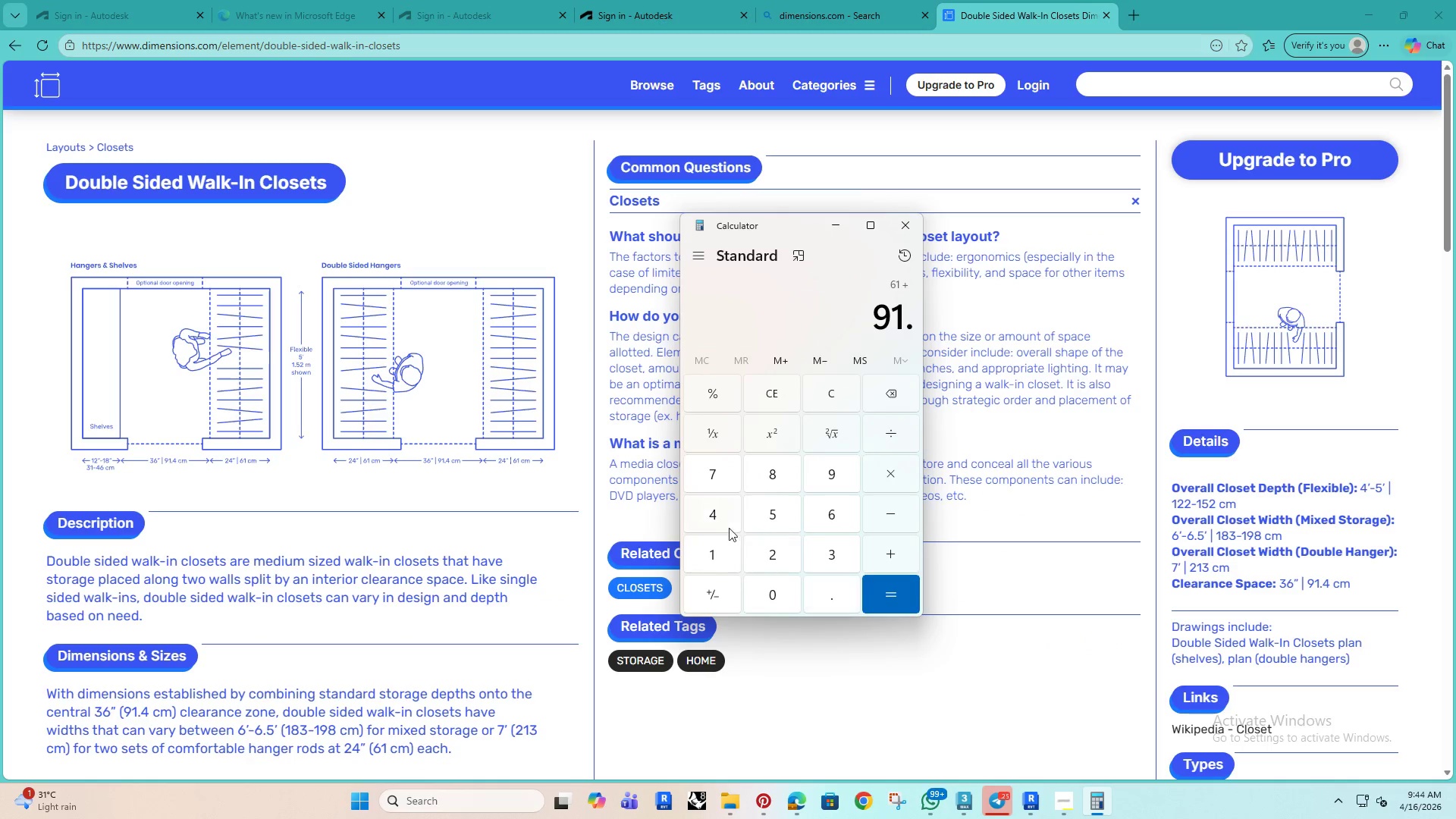 
triple_click([726, 519])
 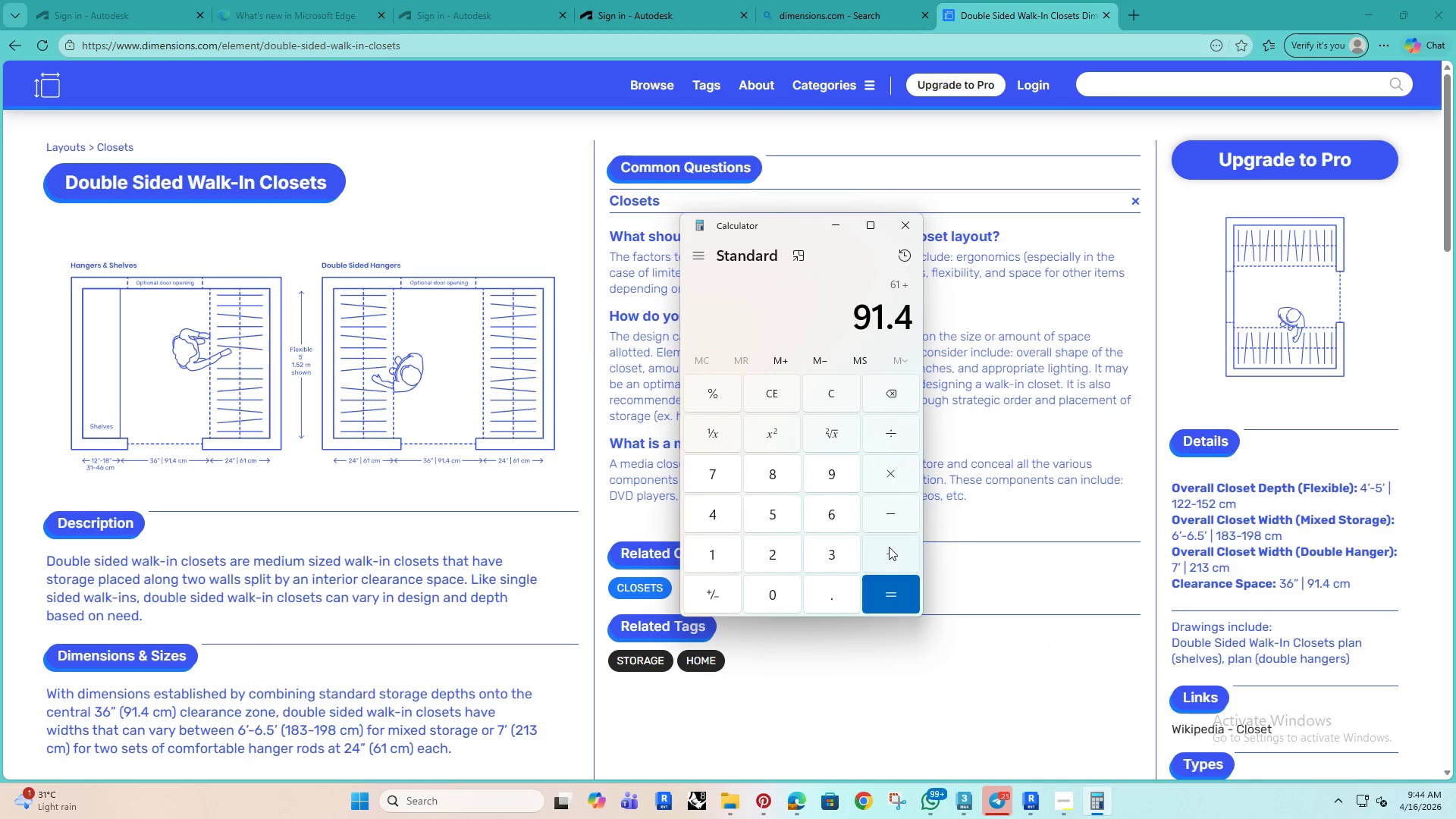 
left_click([889, 547])
 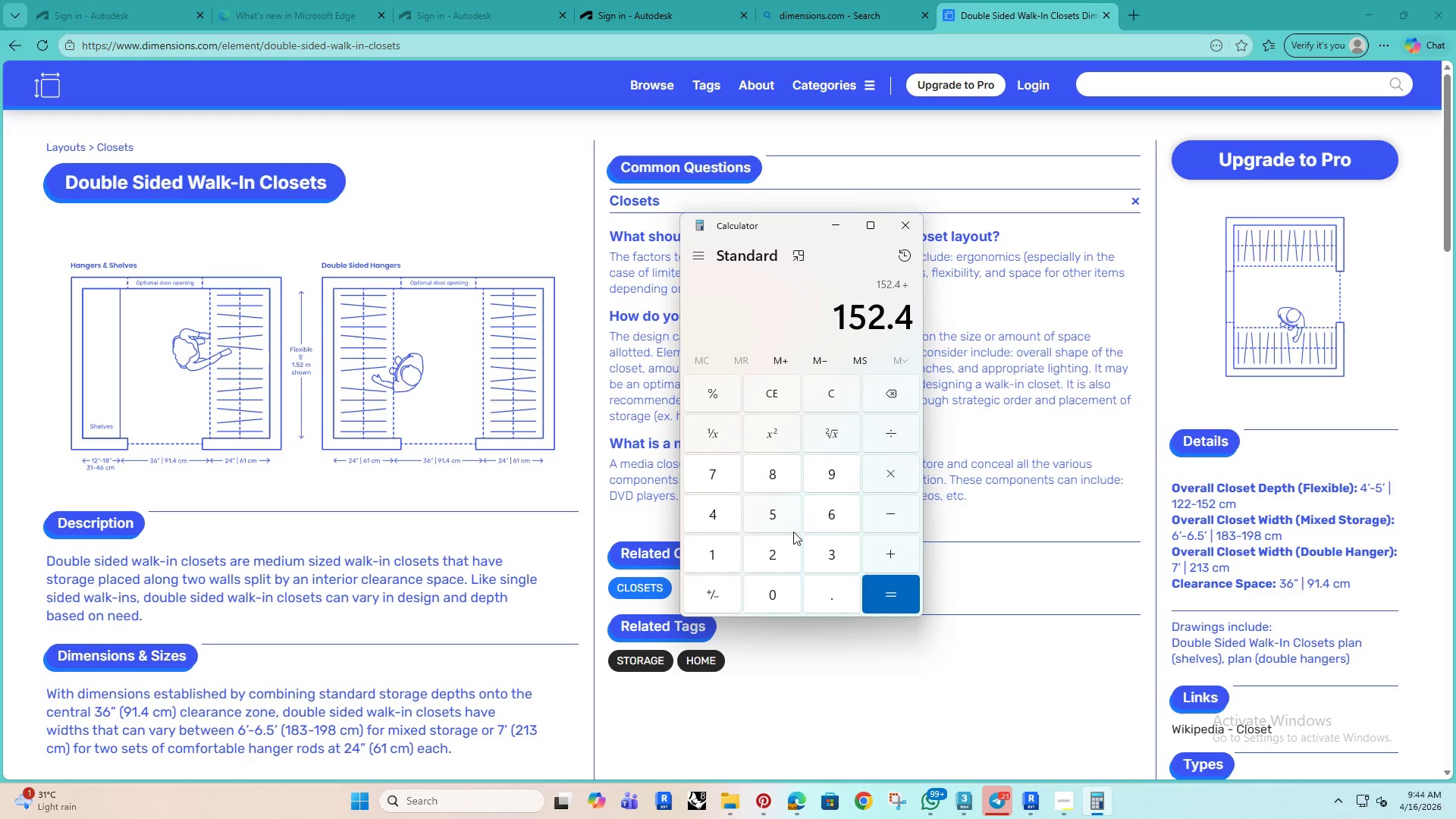 
left_click([843, 521])
 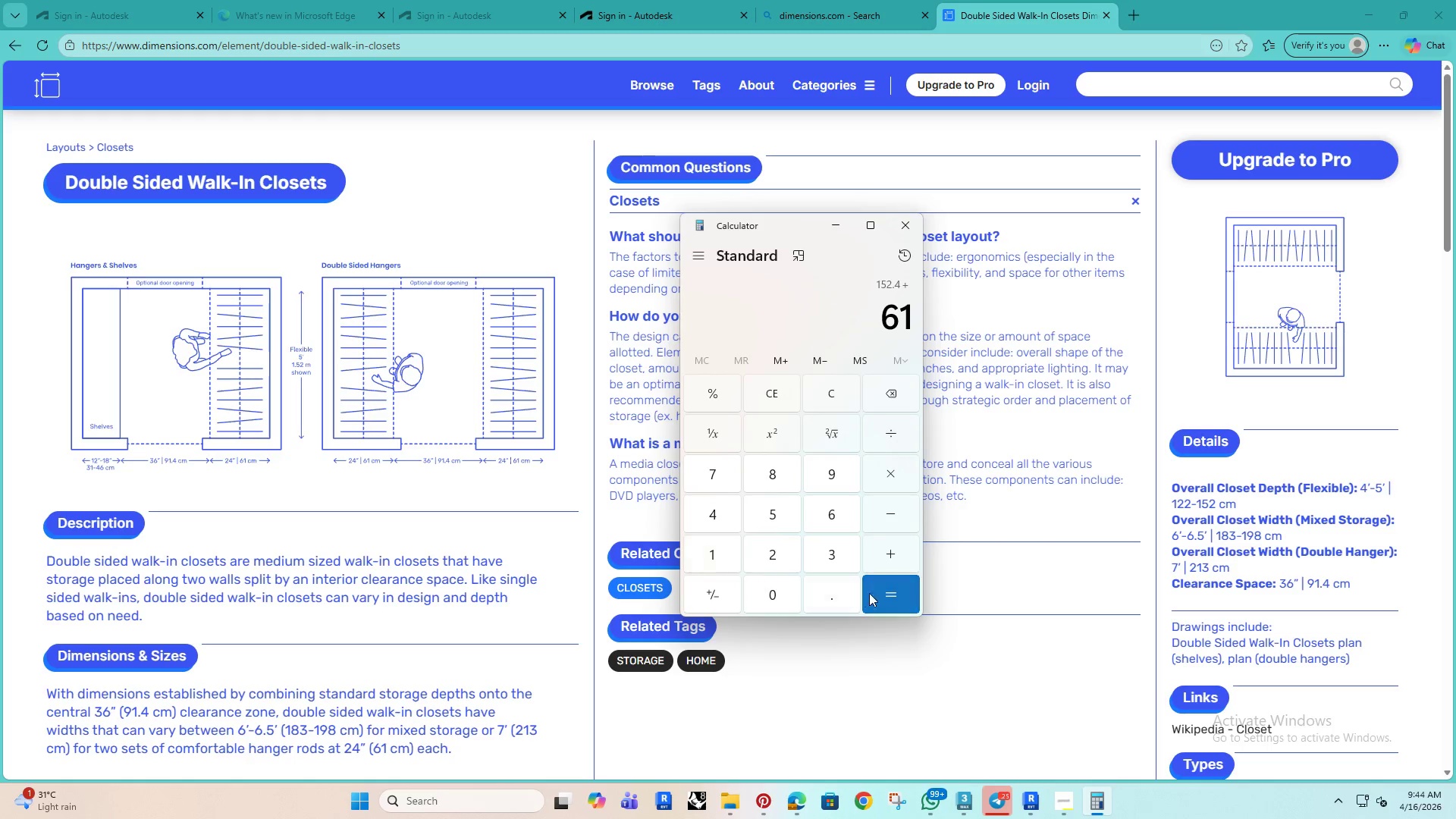 
triple_click([886, 587])
 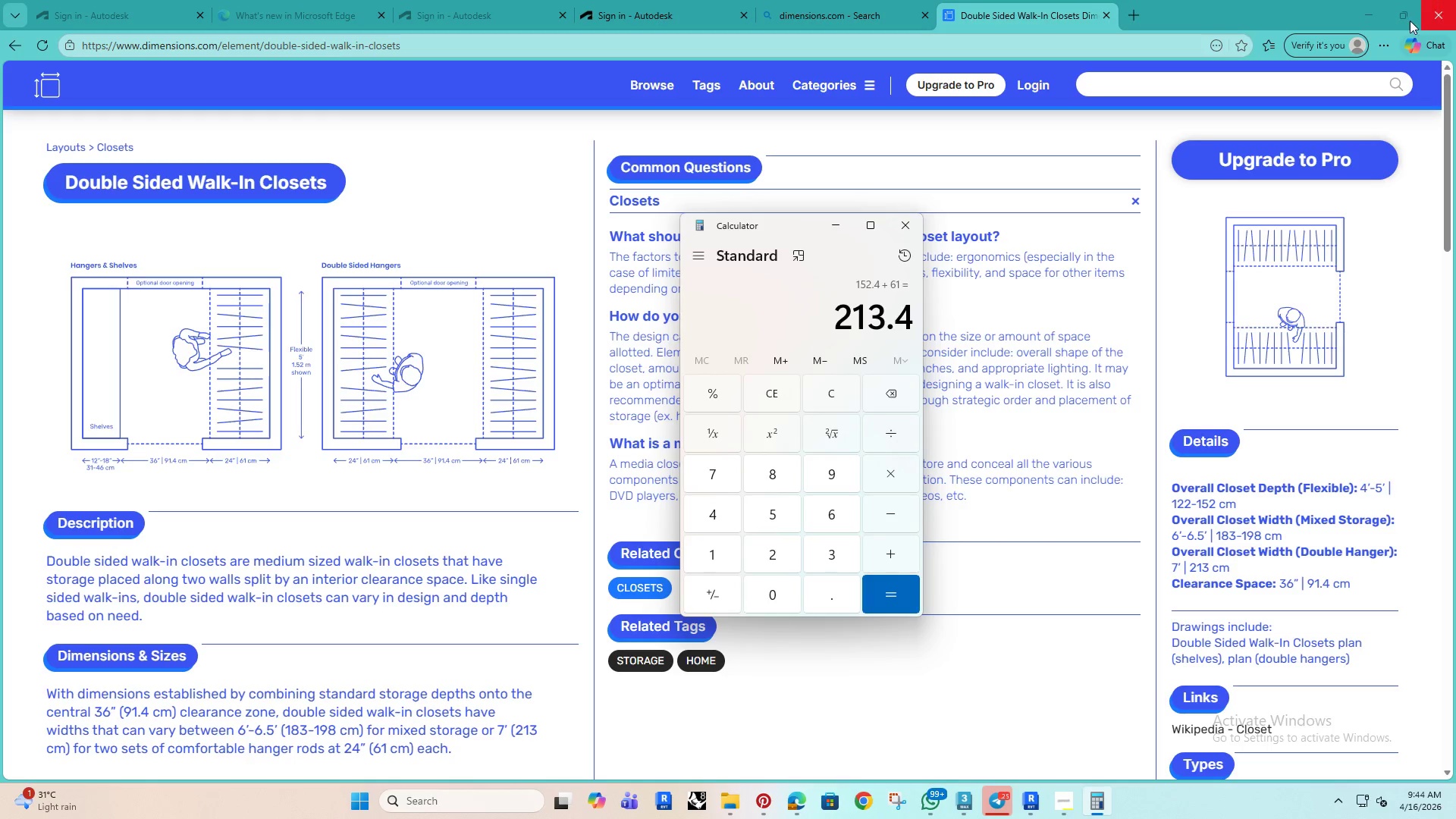 
left_click([1372, 17])
 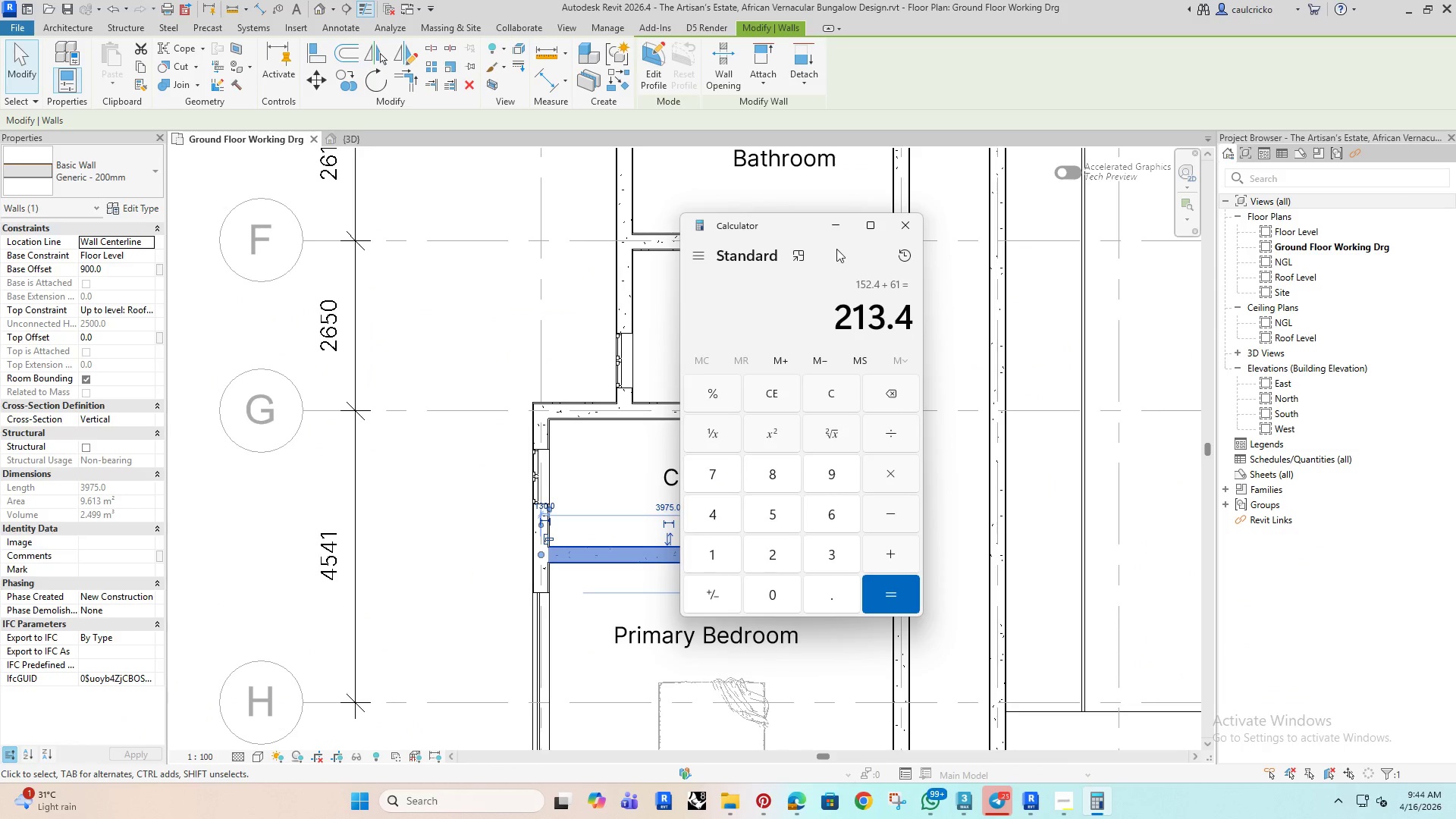 
left_click([833, 226])
 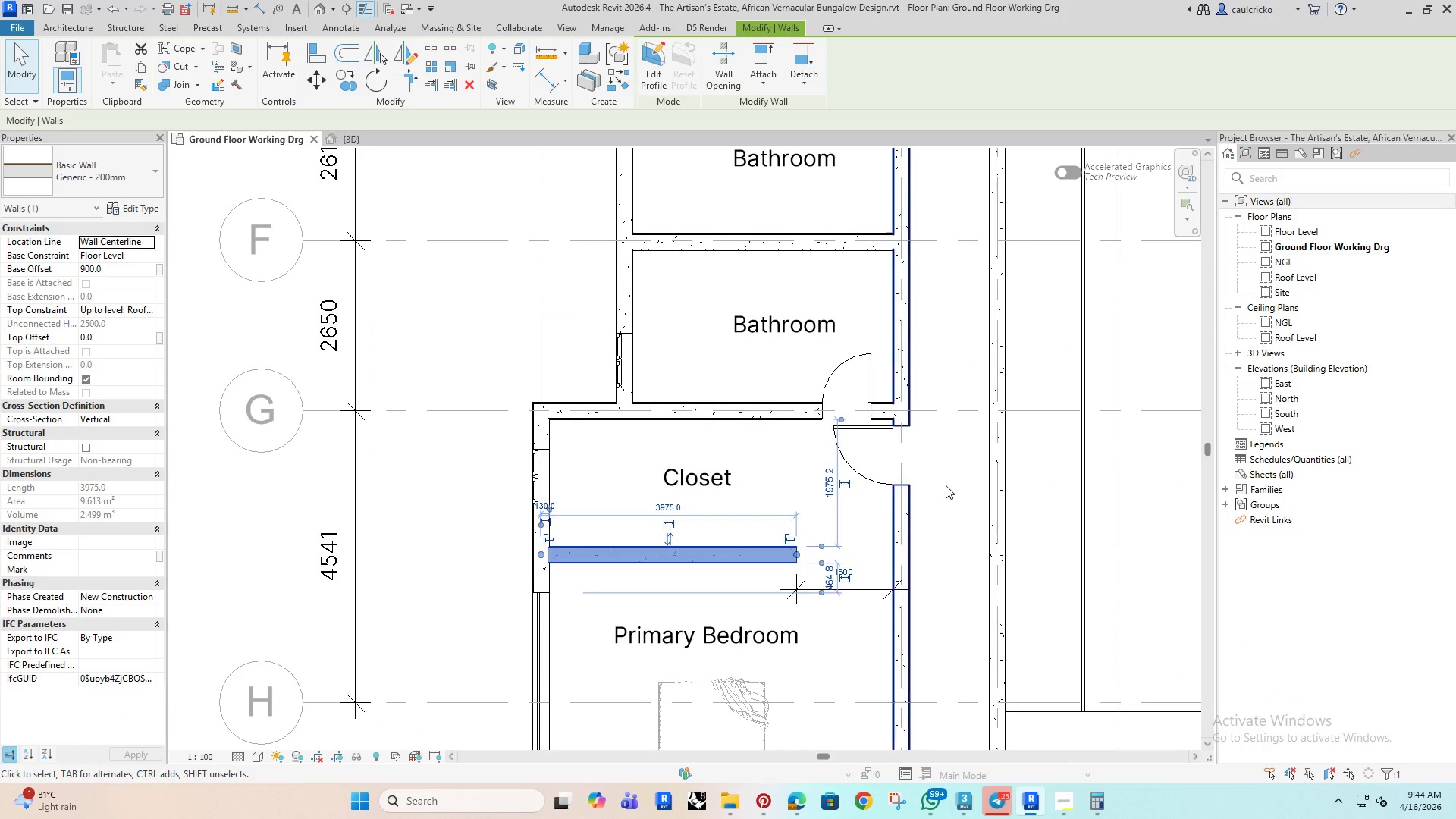 
scroll: coordinate [878, 494], scroll_direction: up, amount: 2.0
 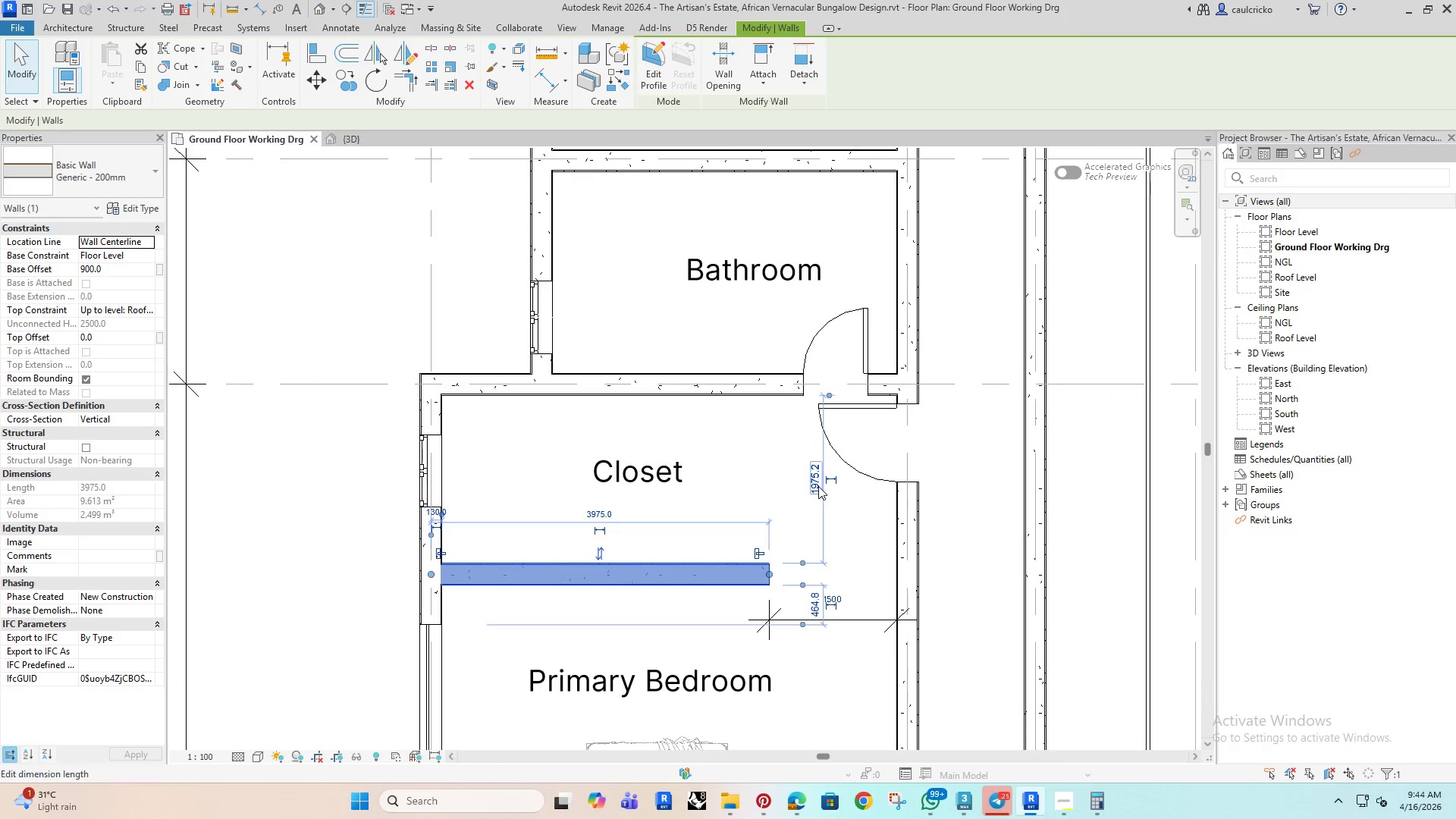 
left_click([818, 486])
 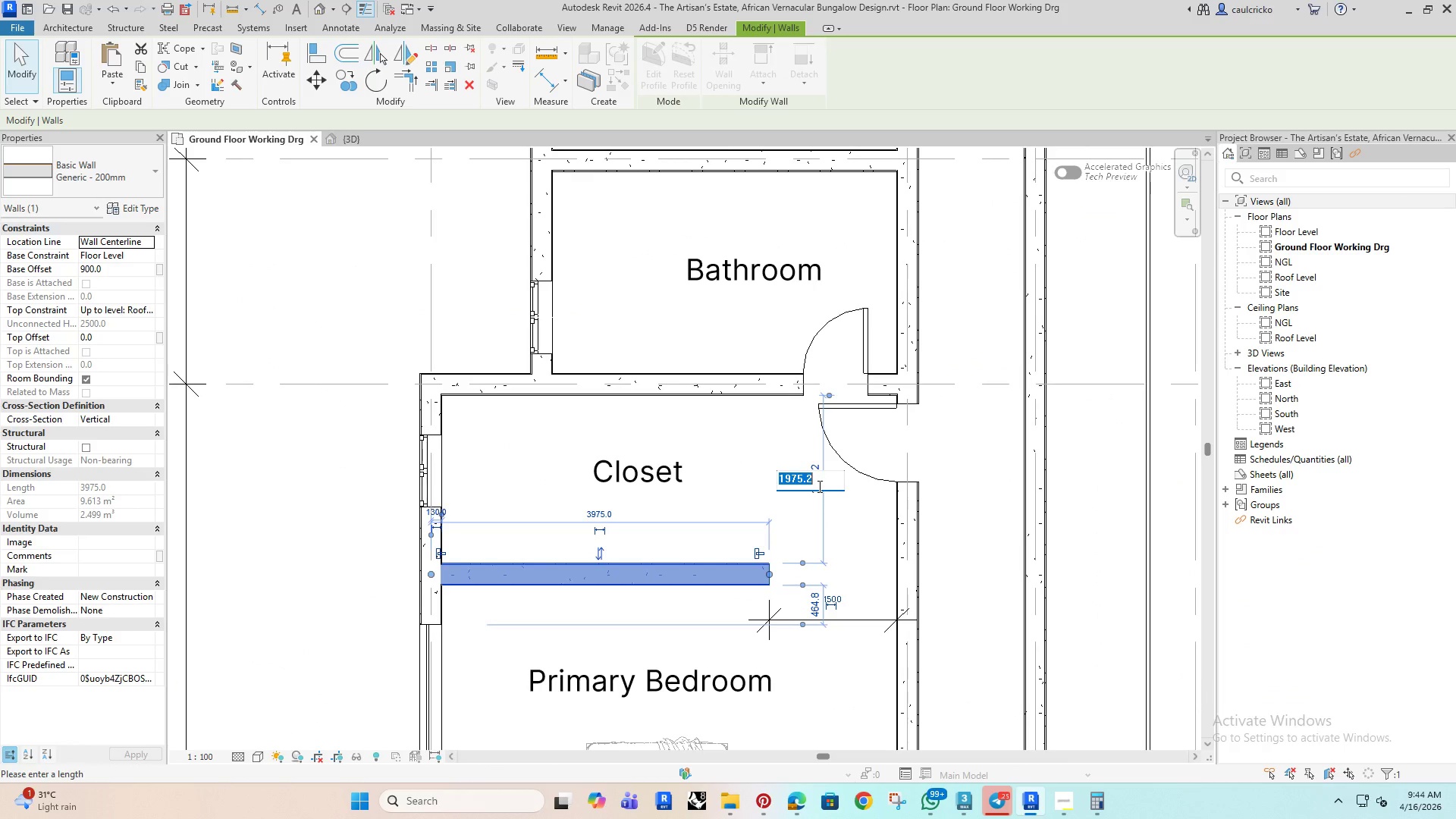 
type(2130)
 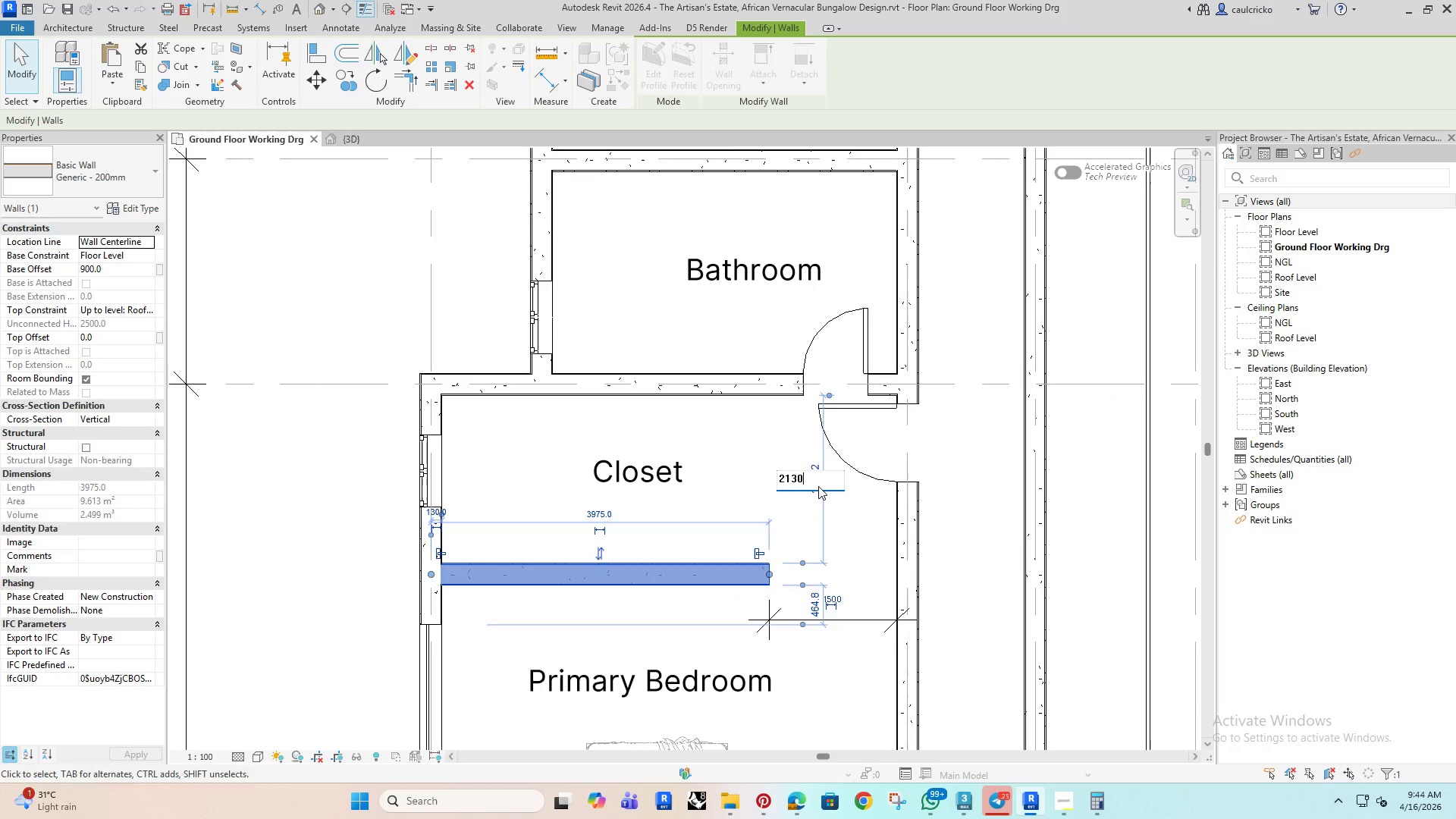 
key(Enter)
 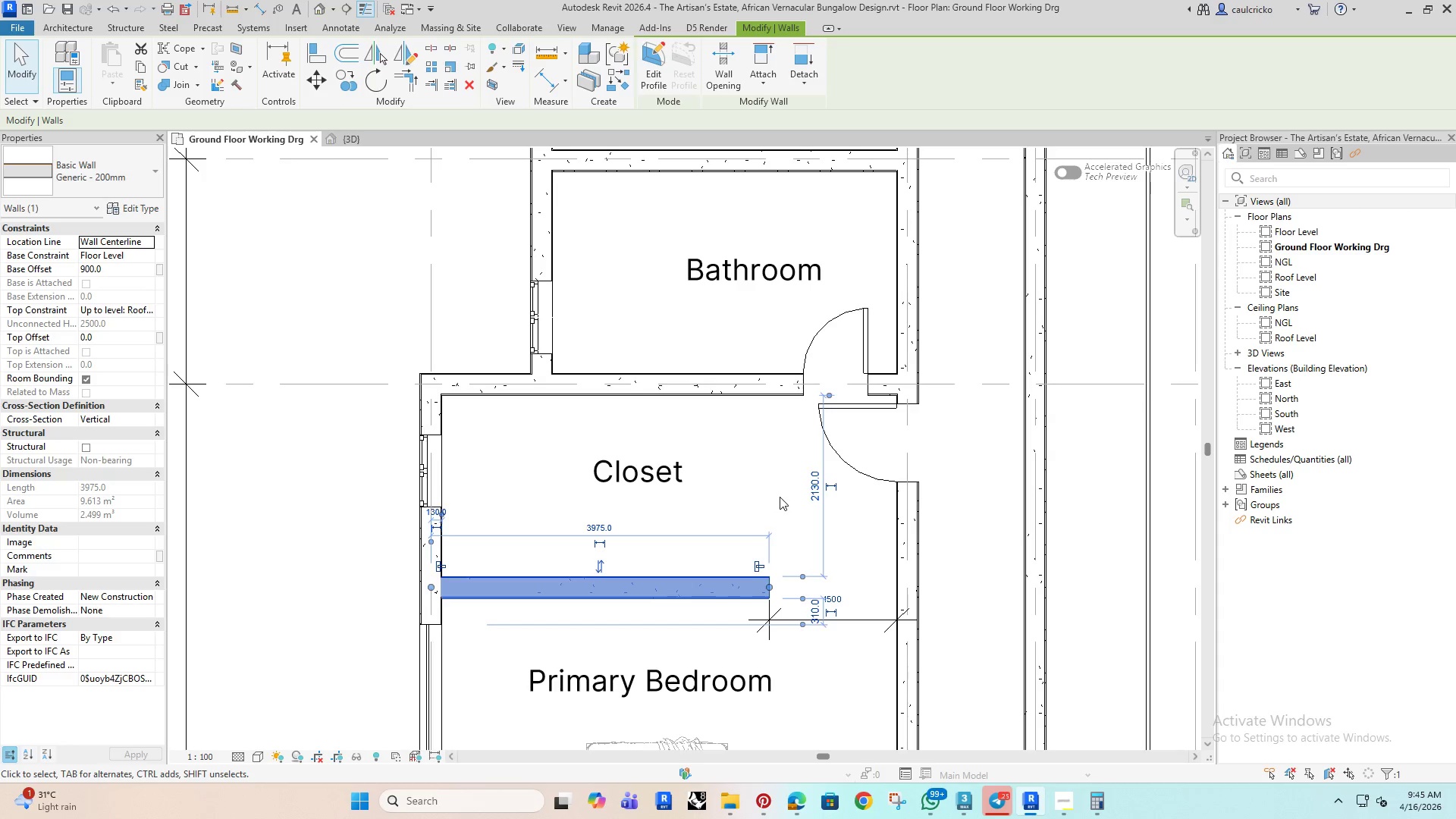 
left_click([811, 485])
 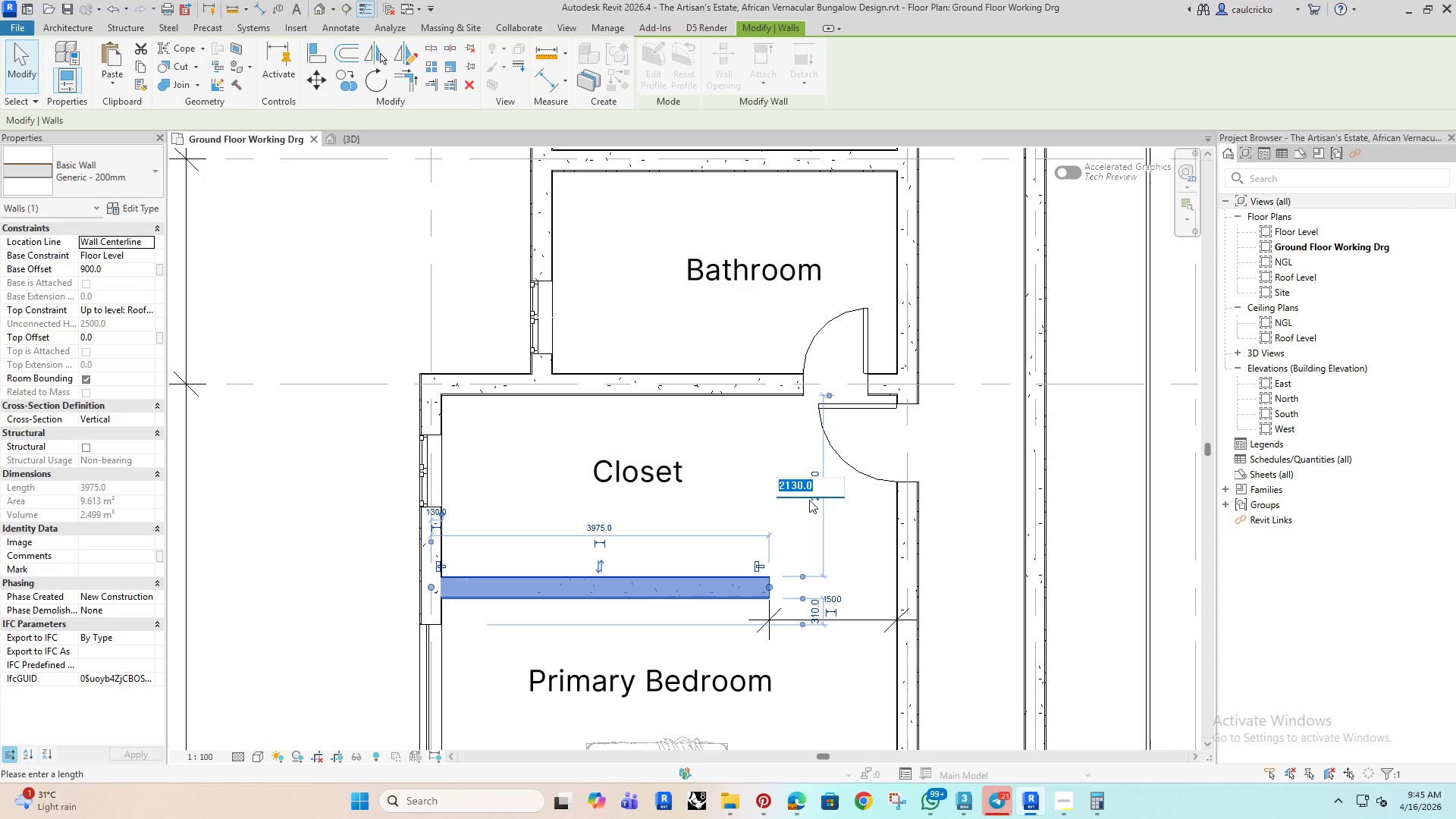 
type(213)
key(Backspace)
 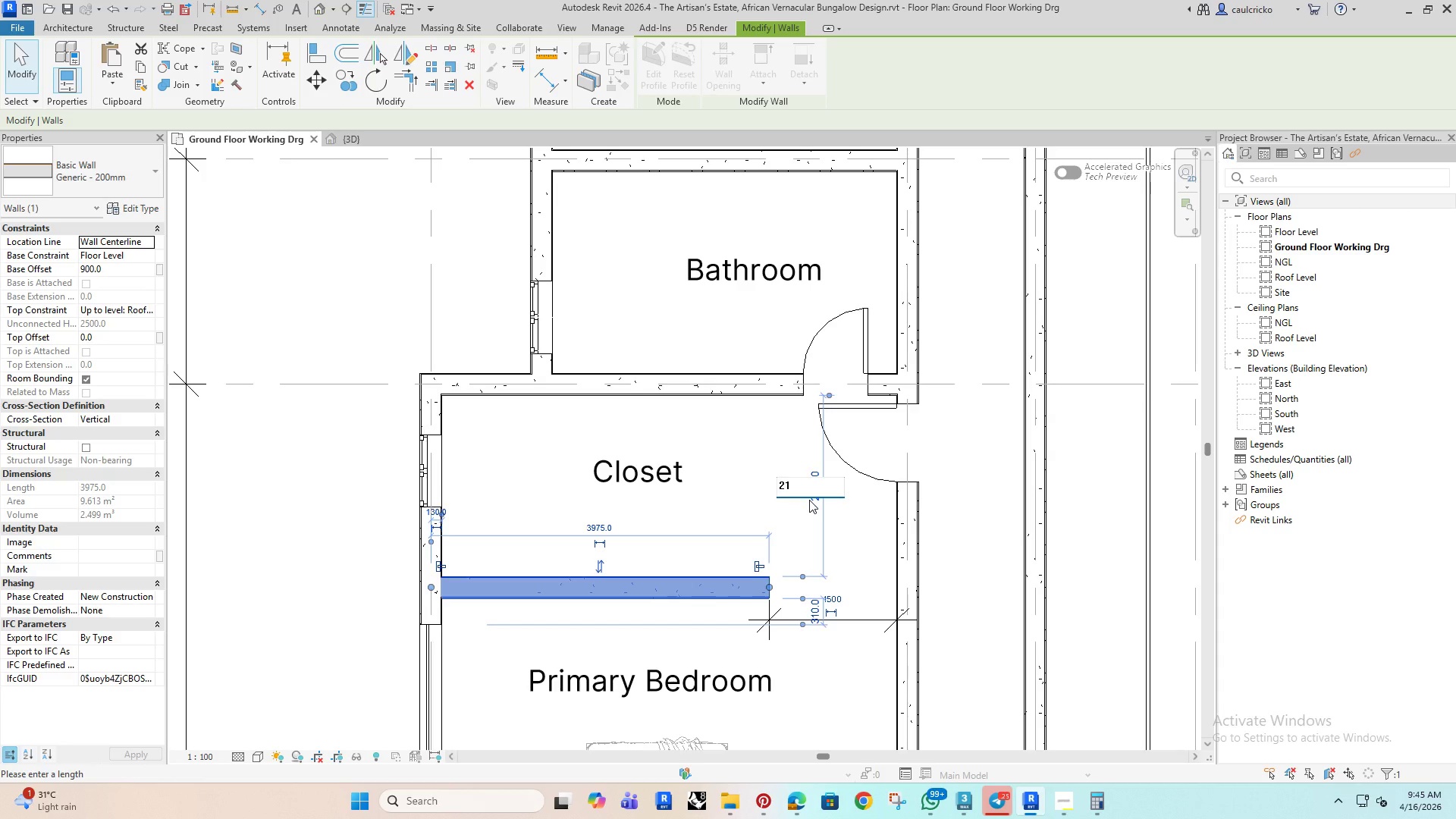 
key(Backspace)
type(200)
 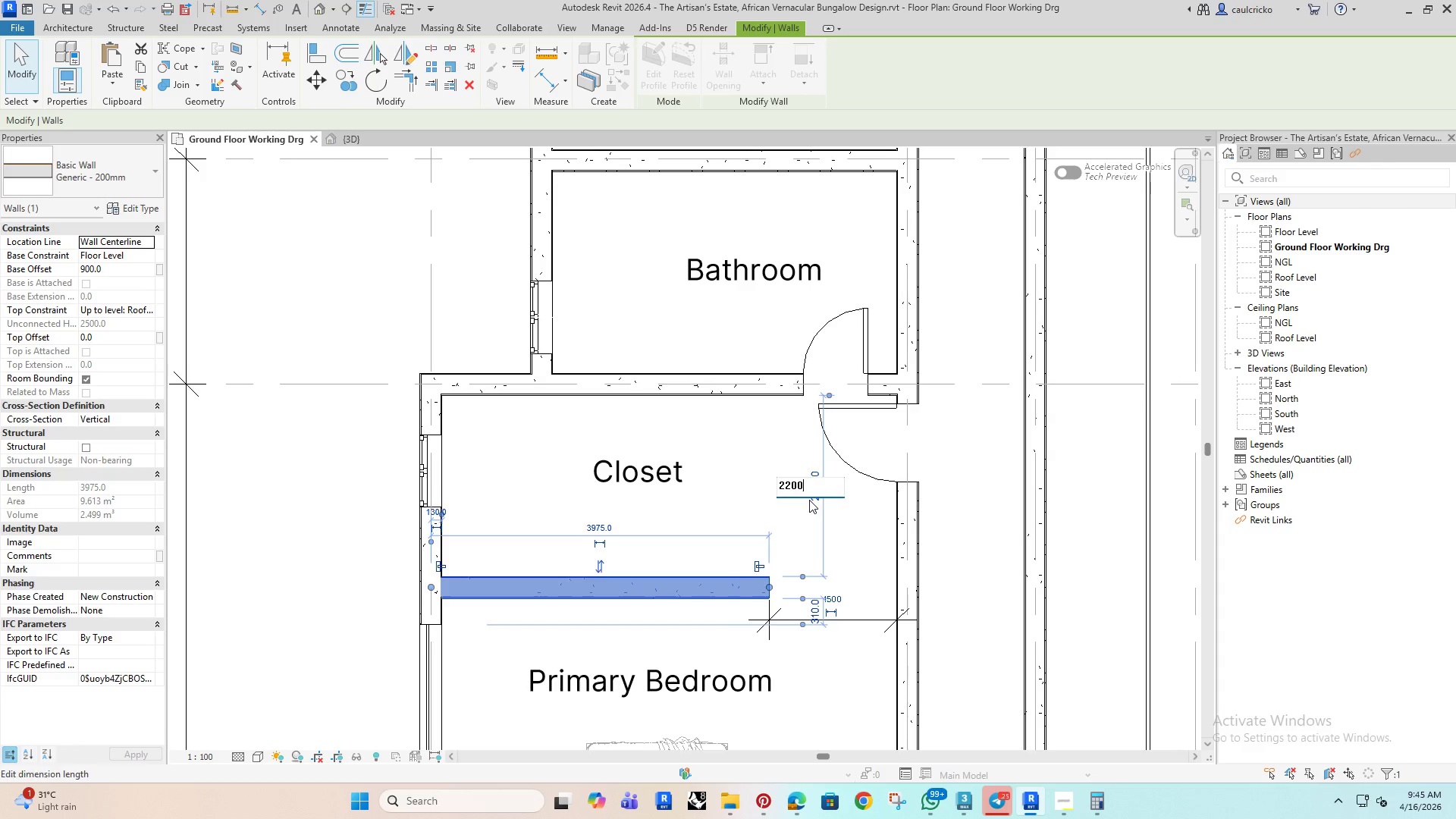 
key(Enter)
 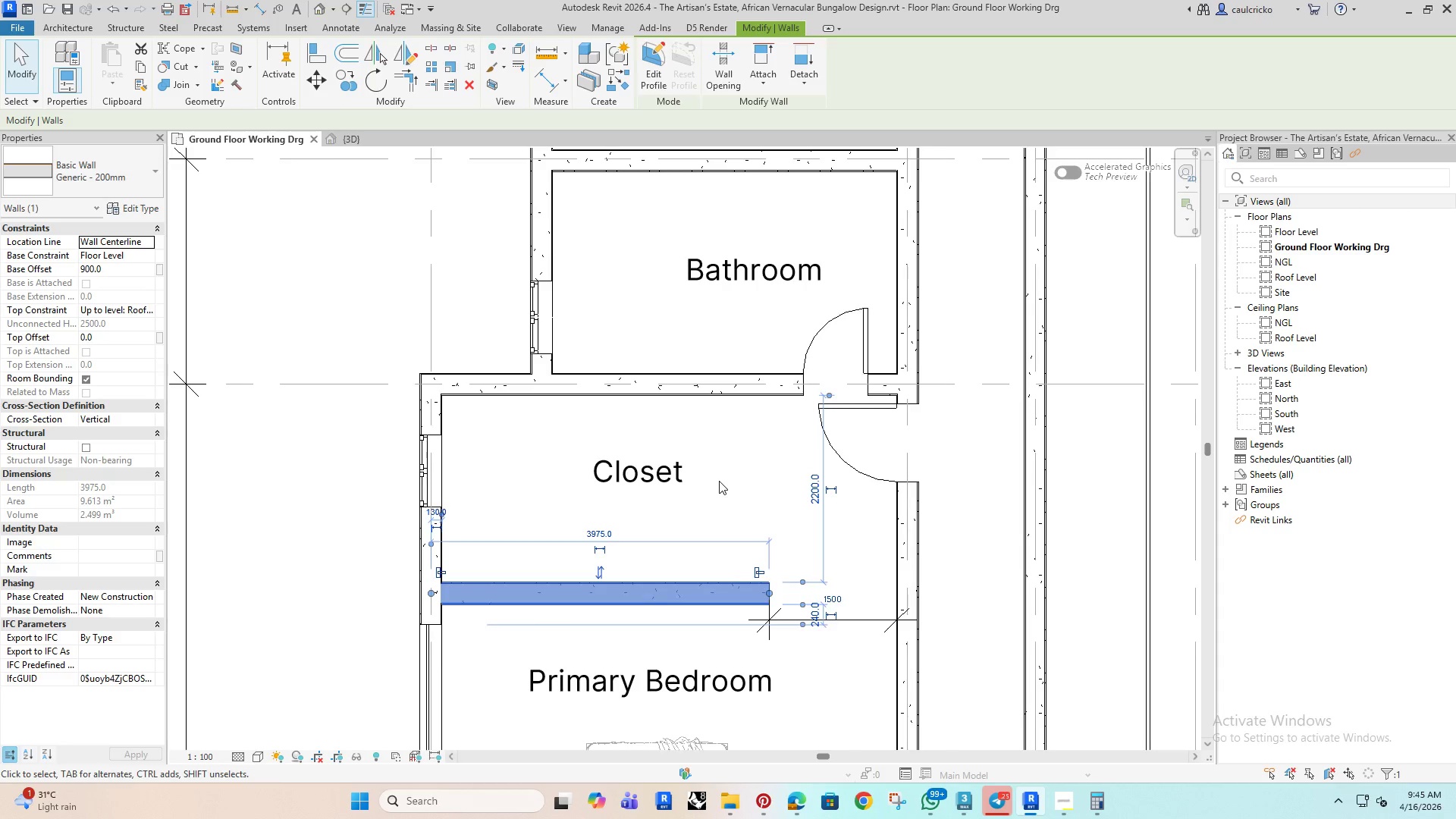 
scroll: coordinate [696, 491], scroll_direction: down, amount: 2.0
 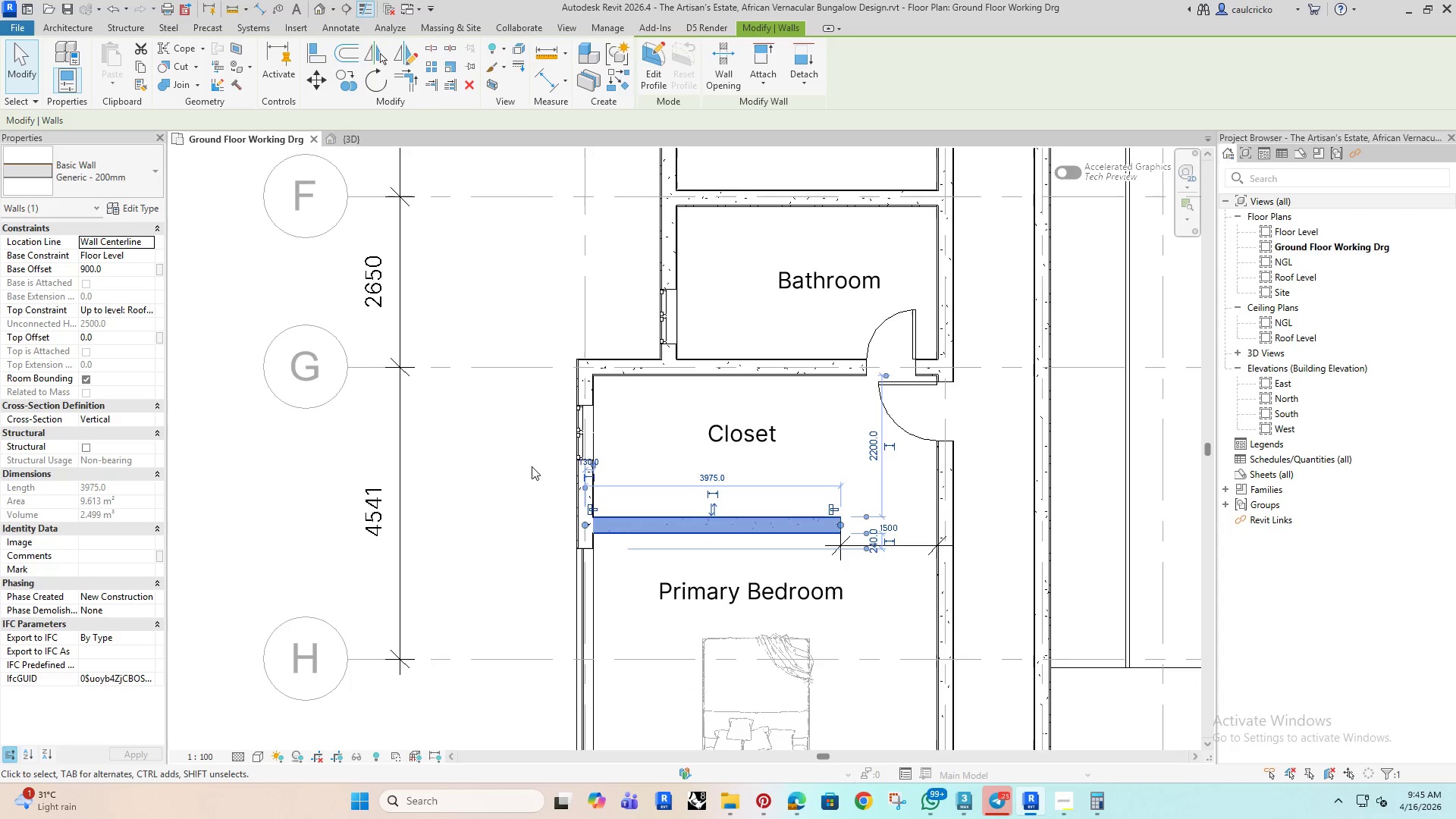 
left_click([494, 452])
 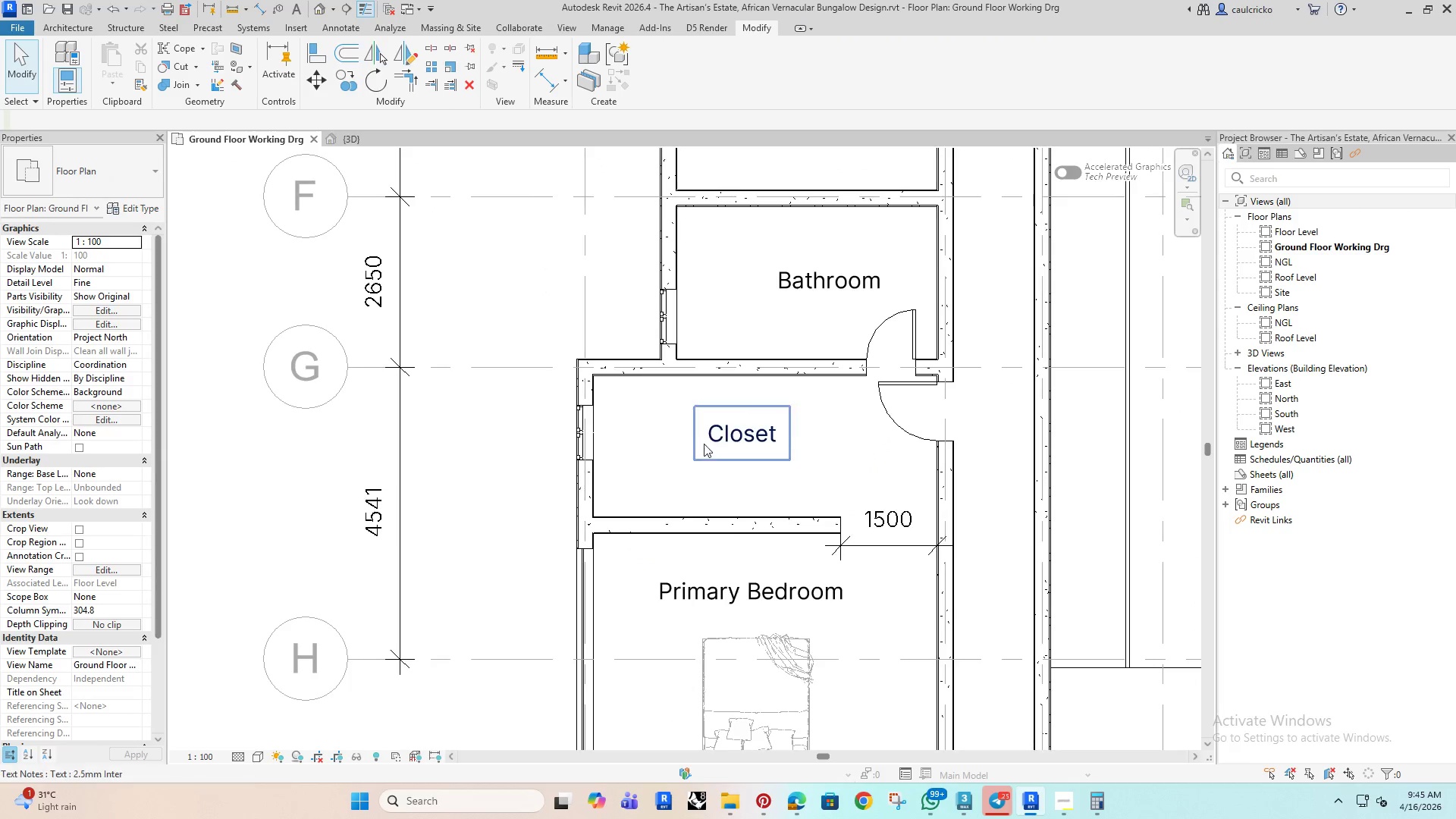 
left_click([707, 444])
 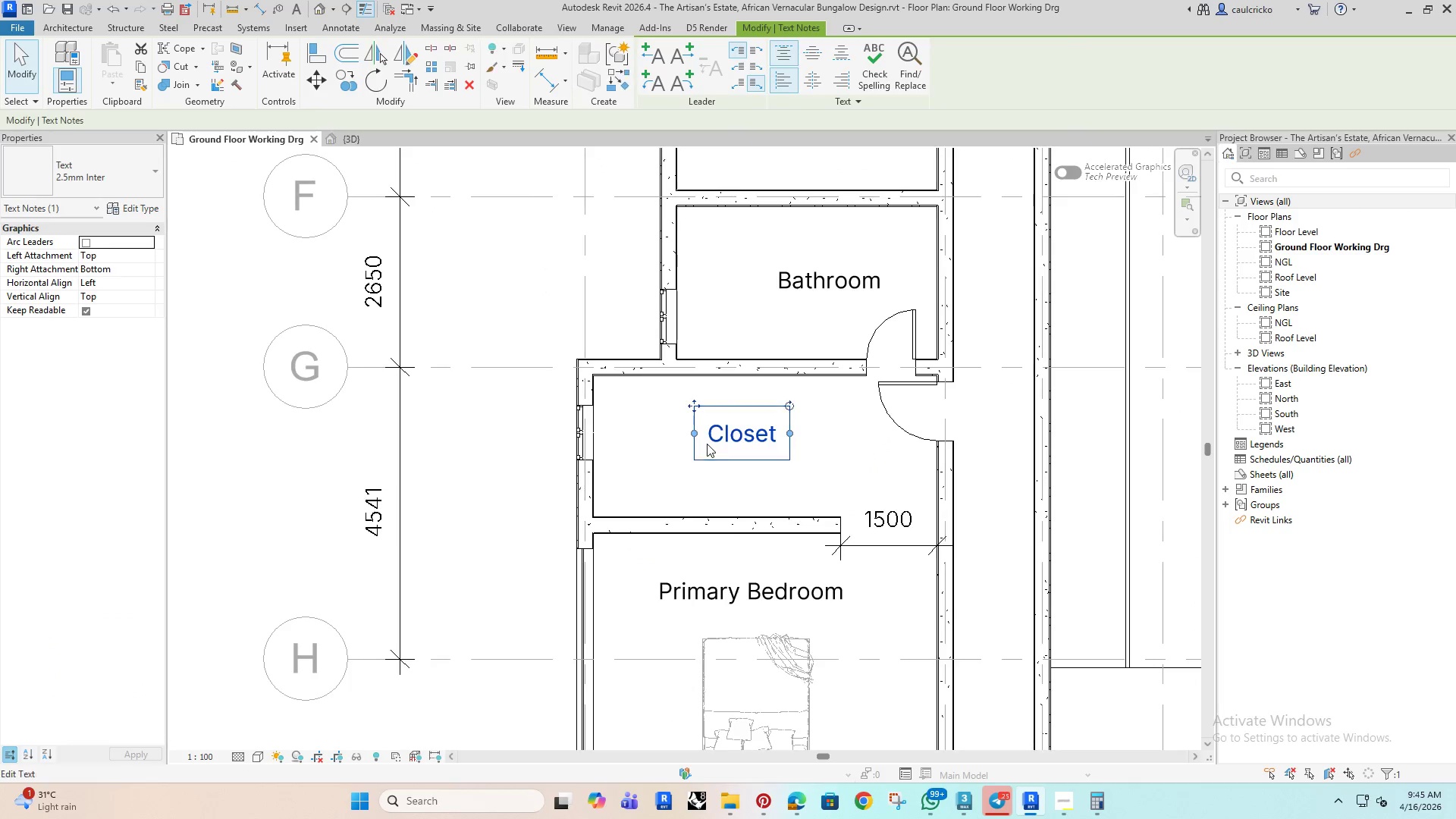 
key(ArrowDown)
 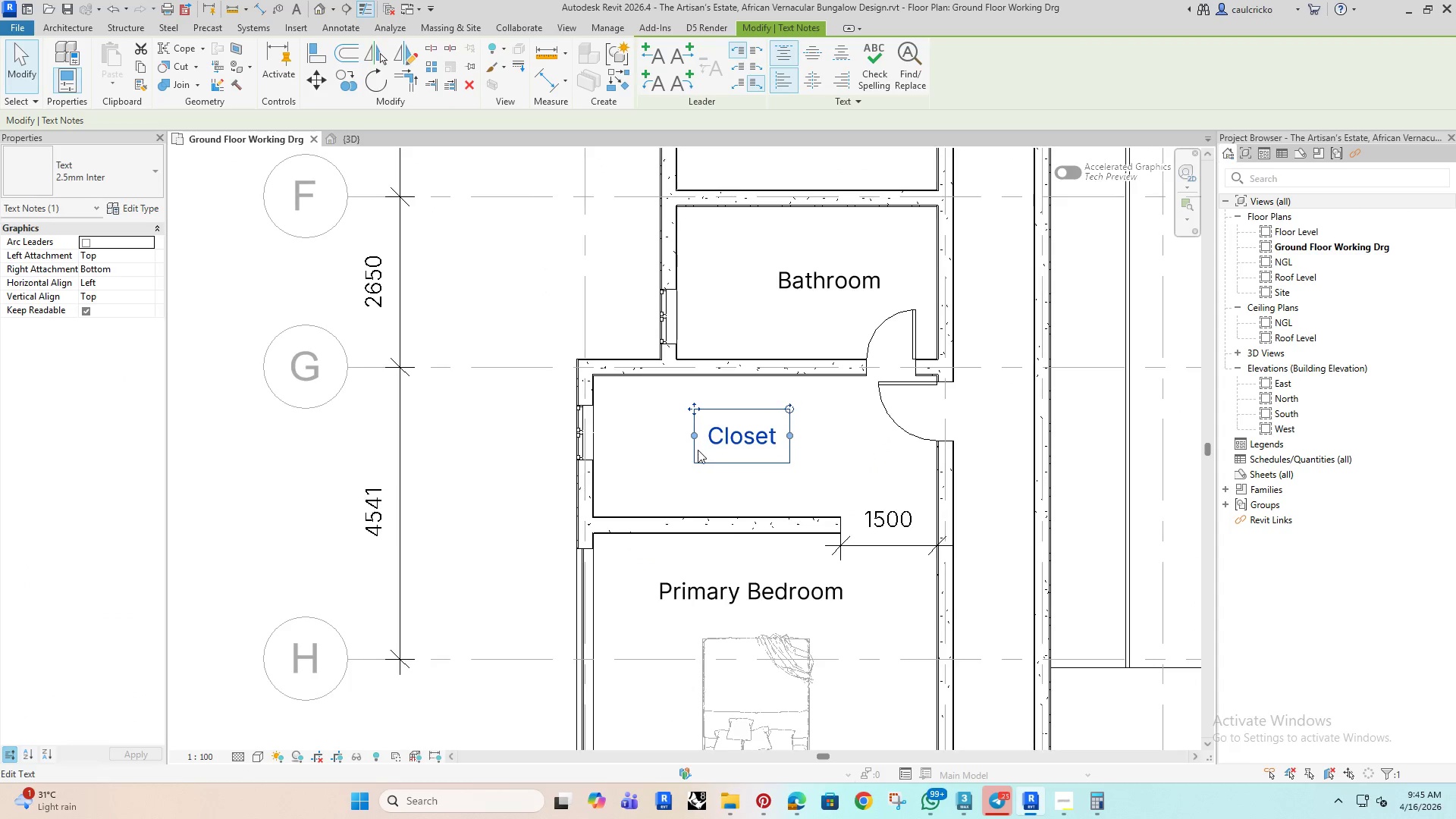 
key(ArrowDown)
 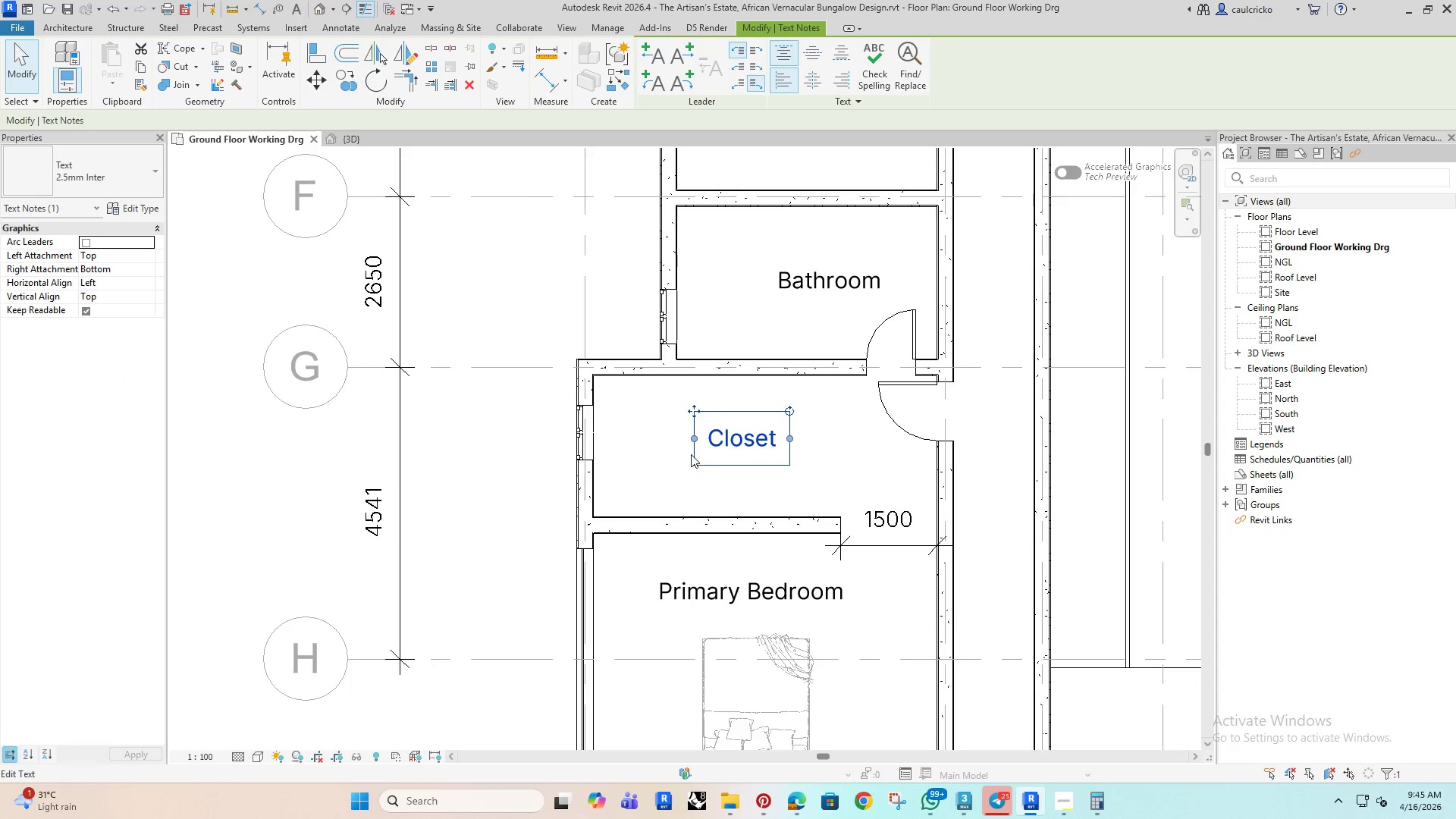 
key(ArrowDown)
 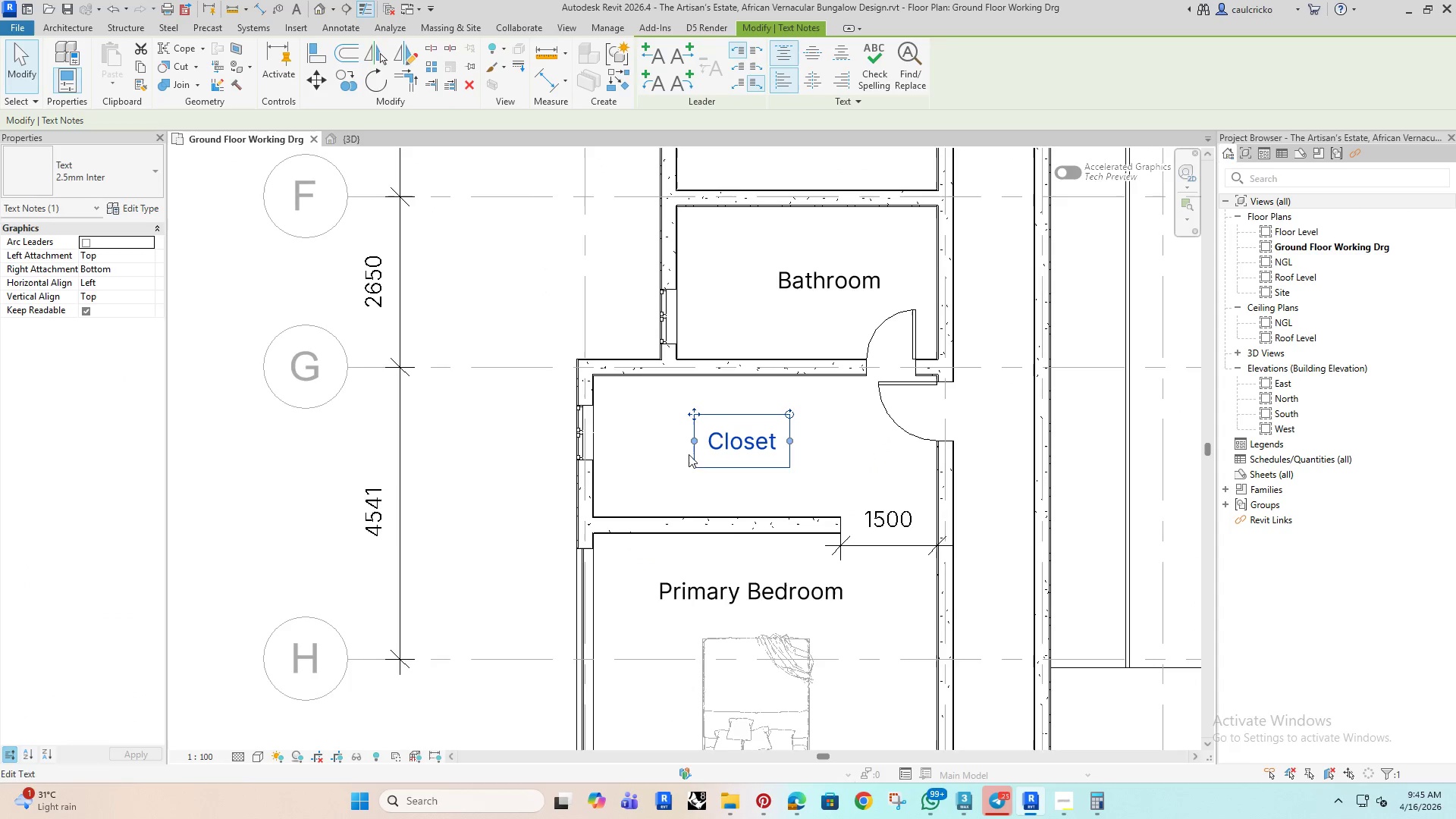 
key(ArrowDown)
 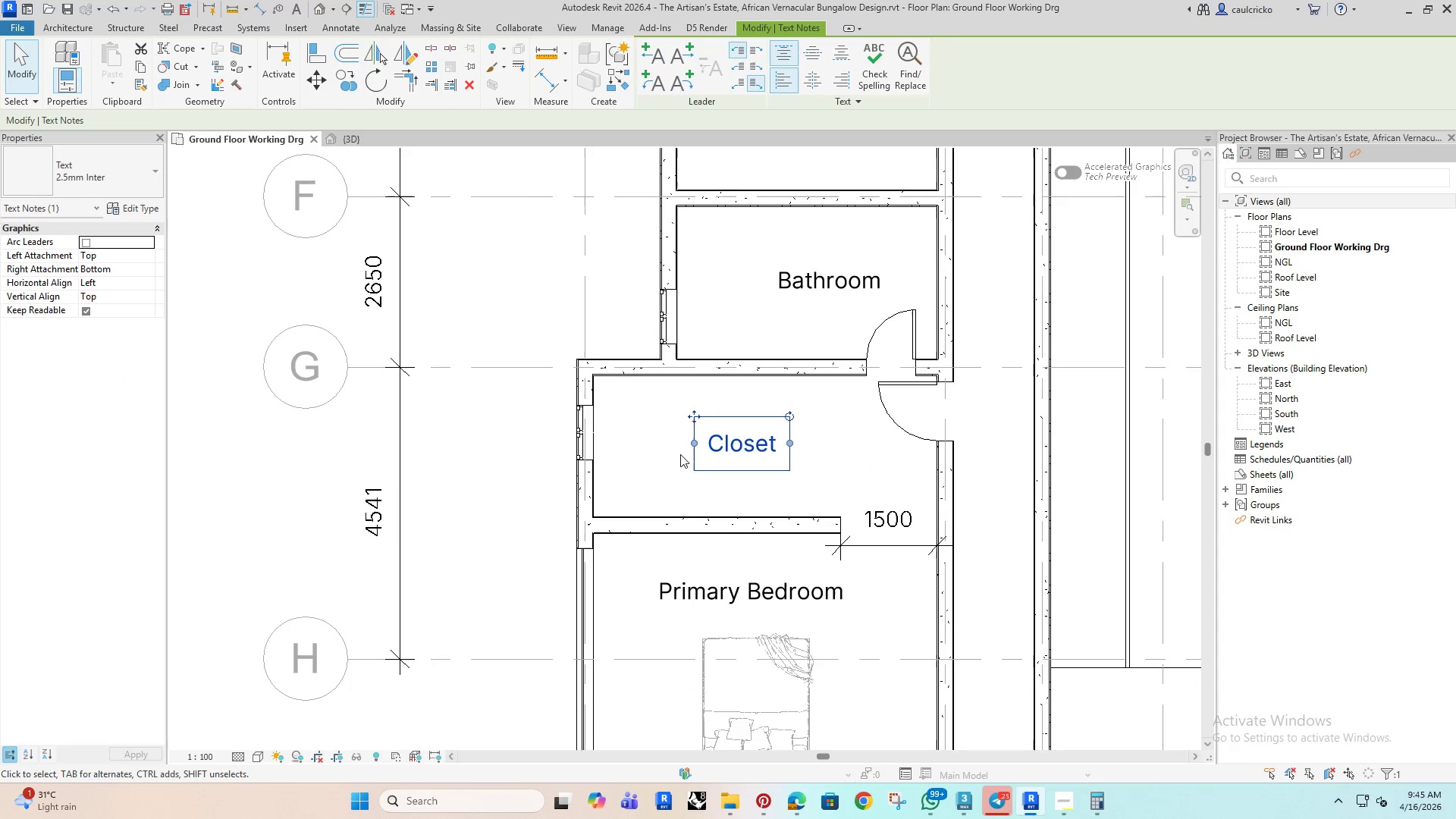 
key(ArrowDown)
 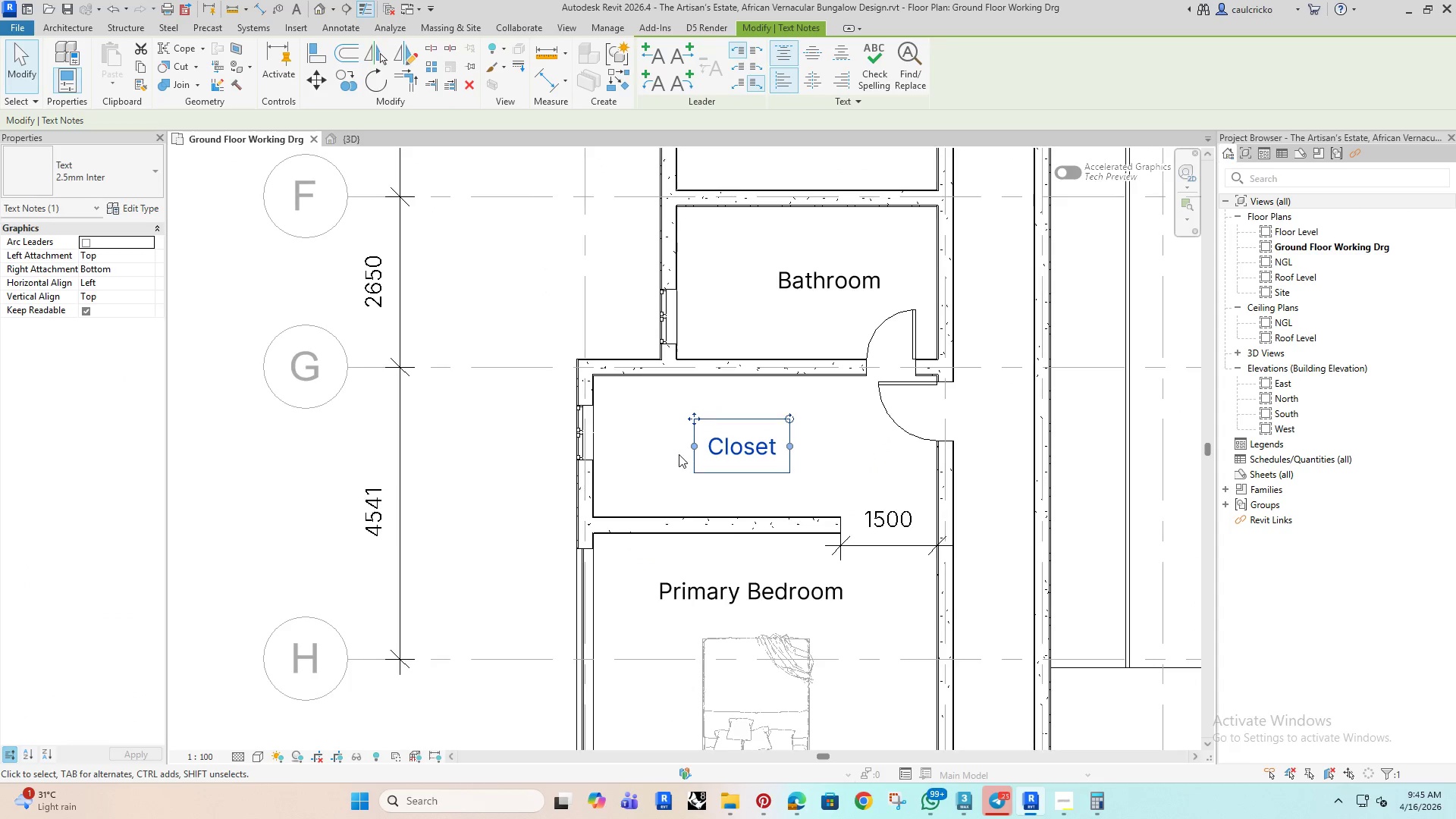 
key(ArrowDown)
 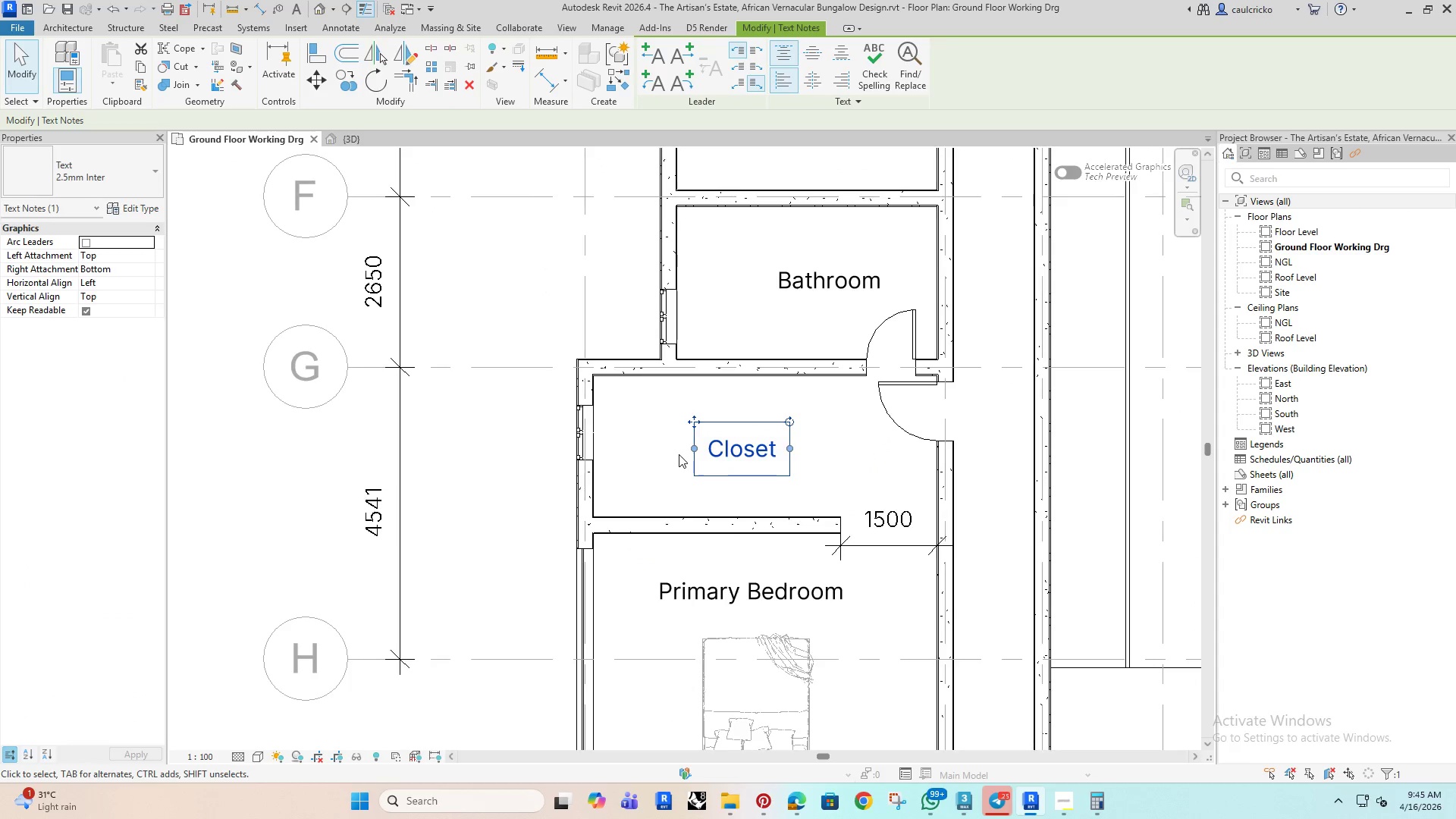 
key(ArrowDown)
 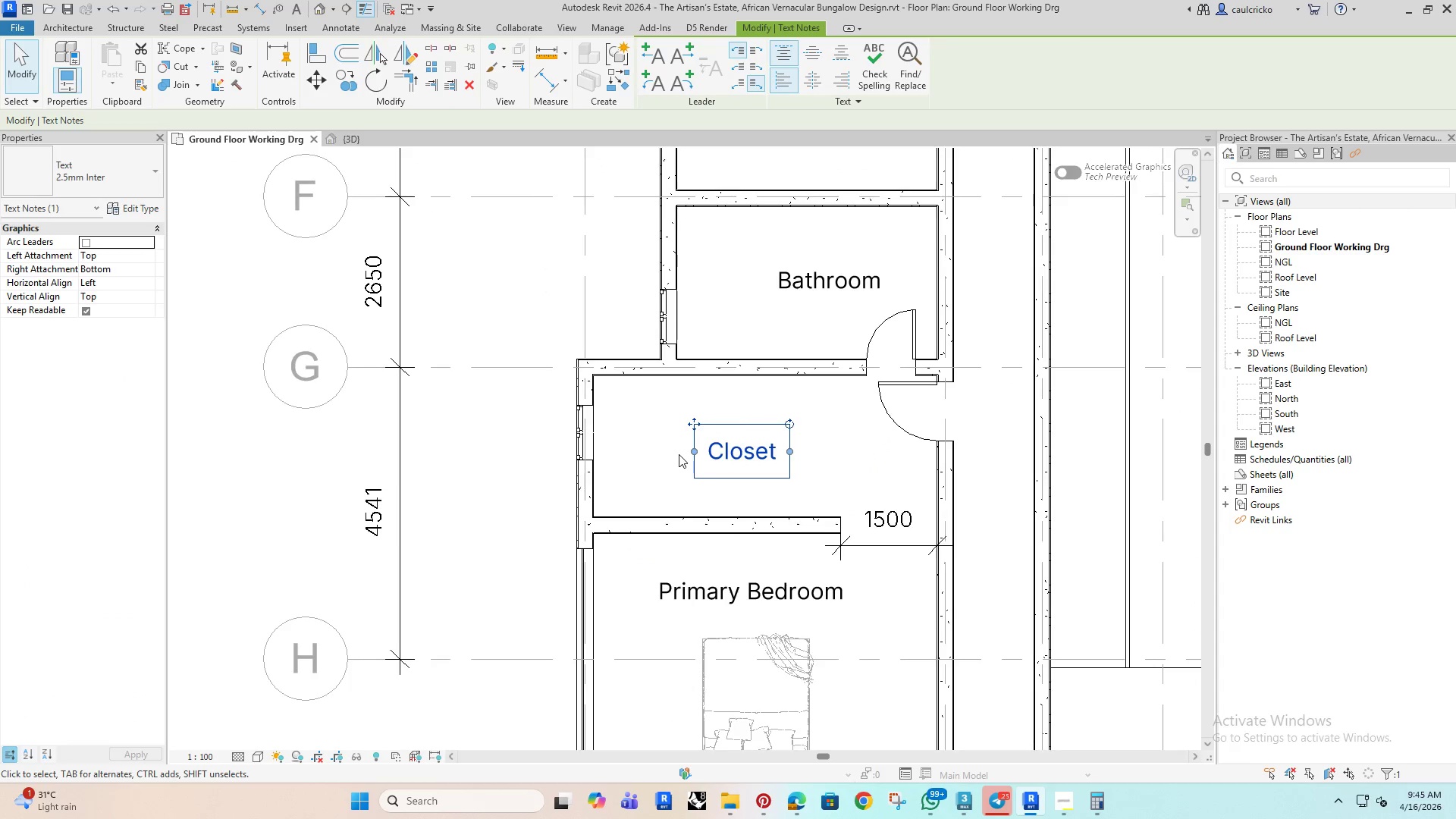 
key(ArrowDown)
 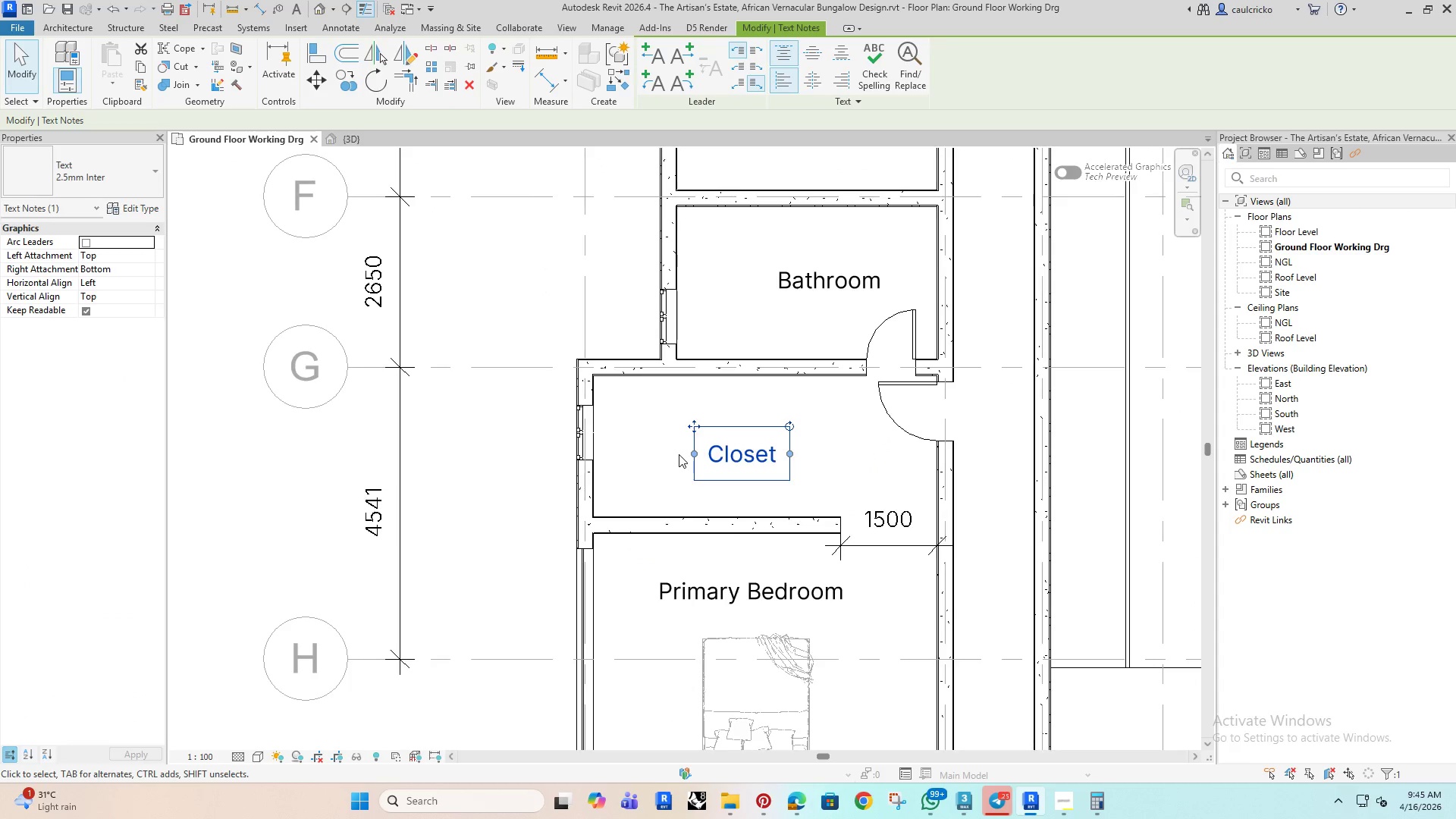 
key(ArrowDown)
 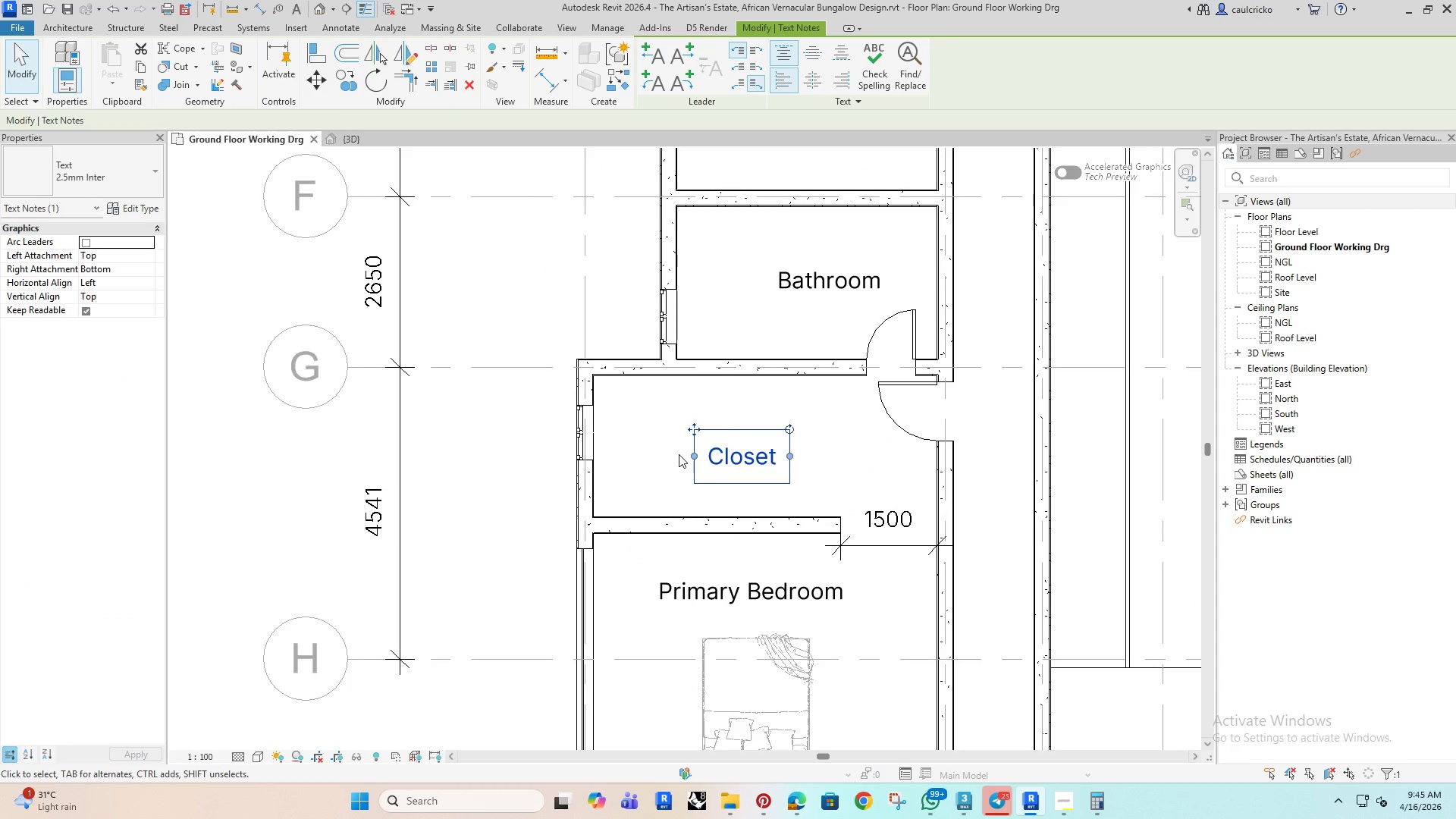 
key(ArrowDown)
 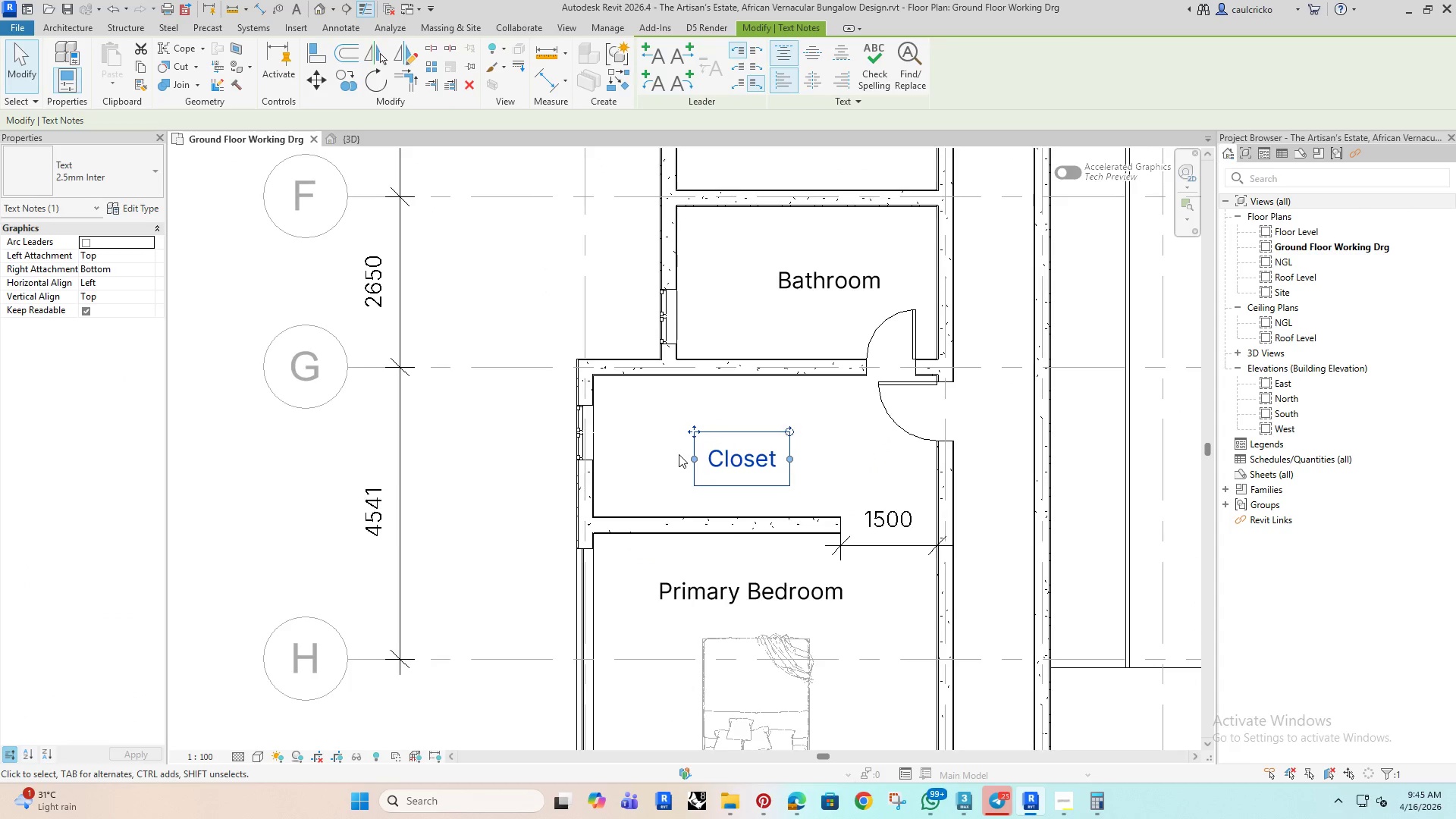 
key(ArrowDown)
 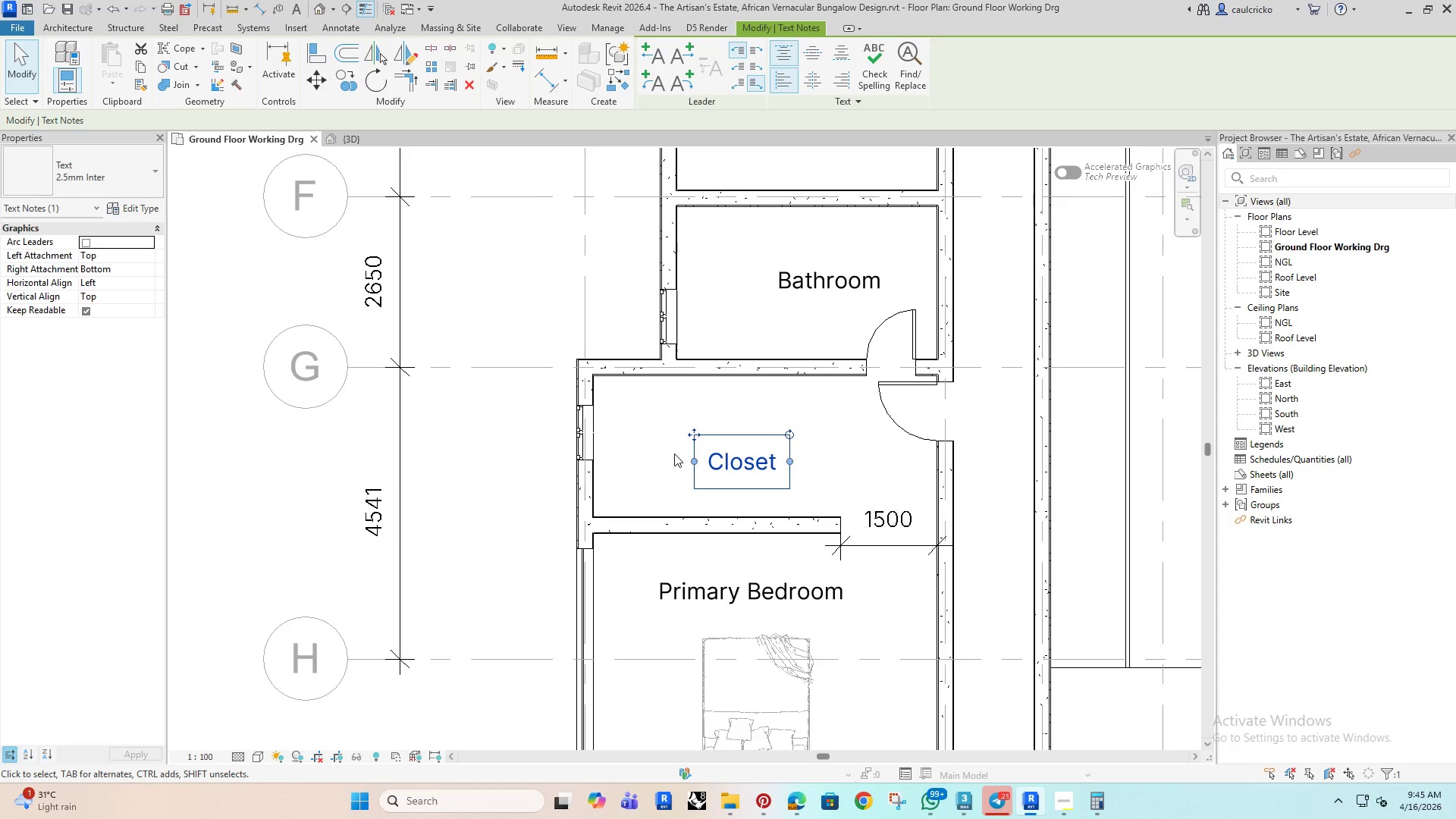 
key(ArrowLeft)
 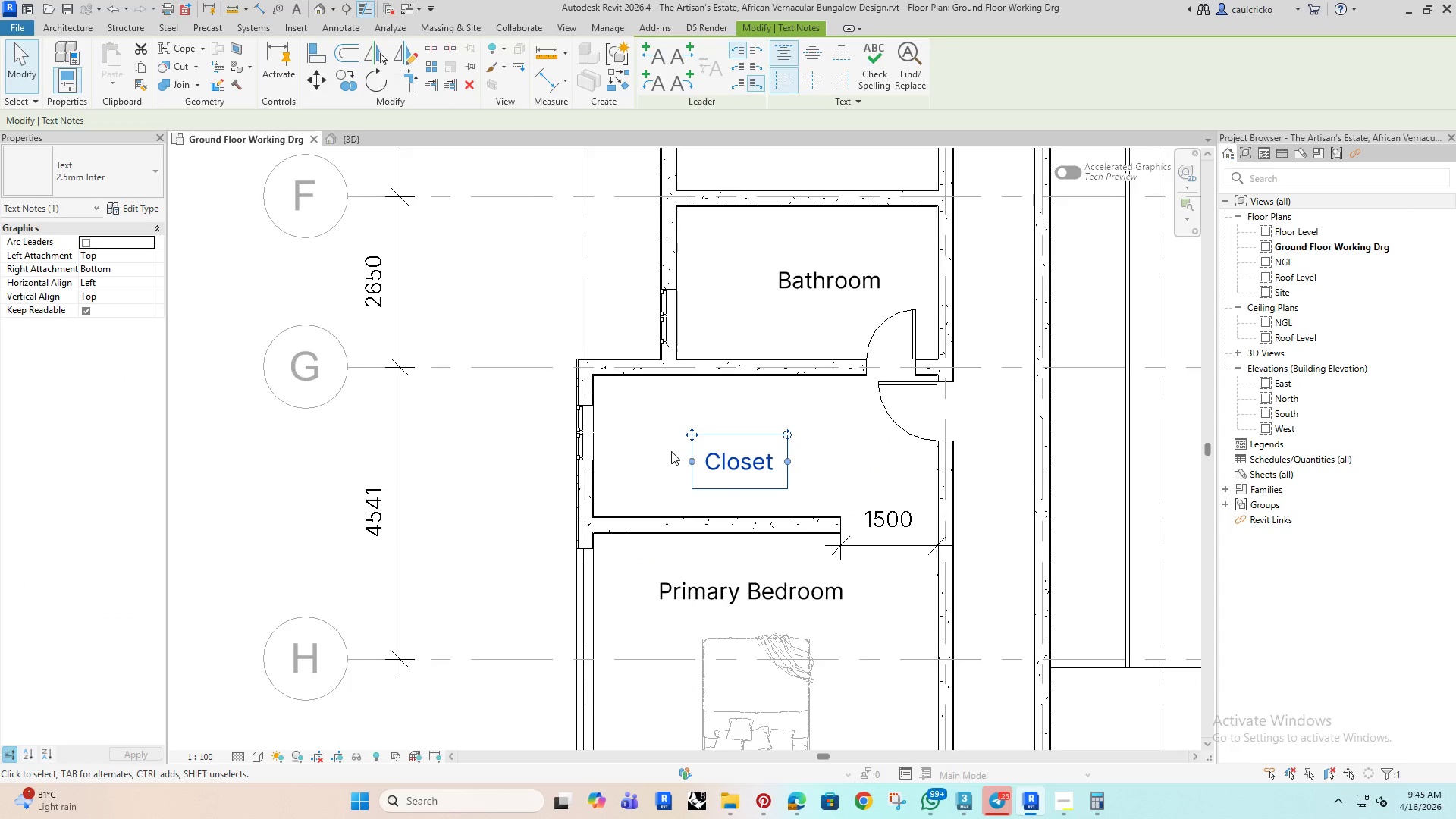 
key(ArrowLeft)
 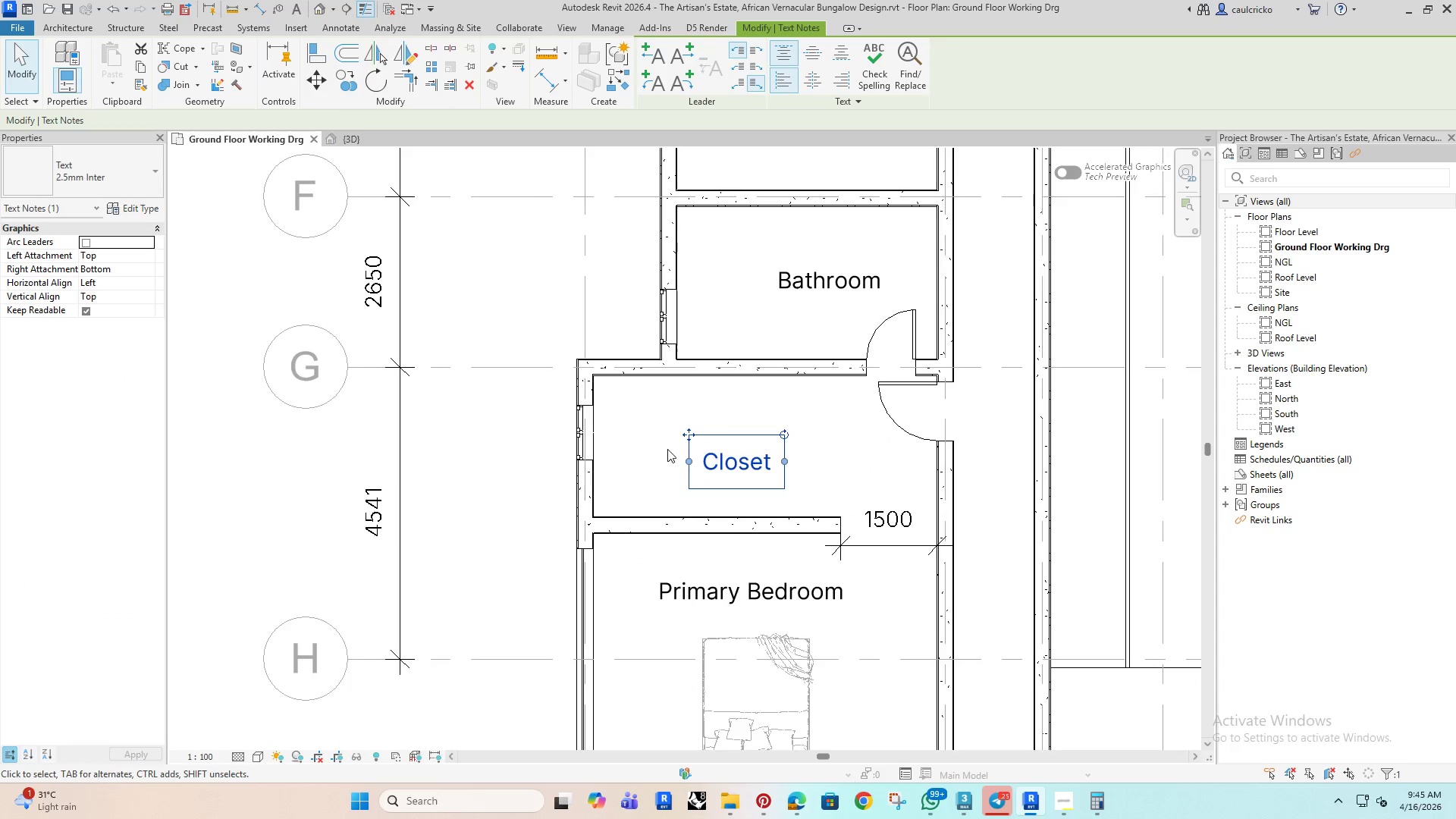 
key(ArrowLeft)
 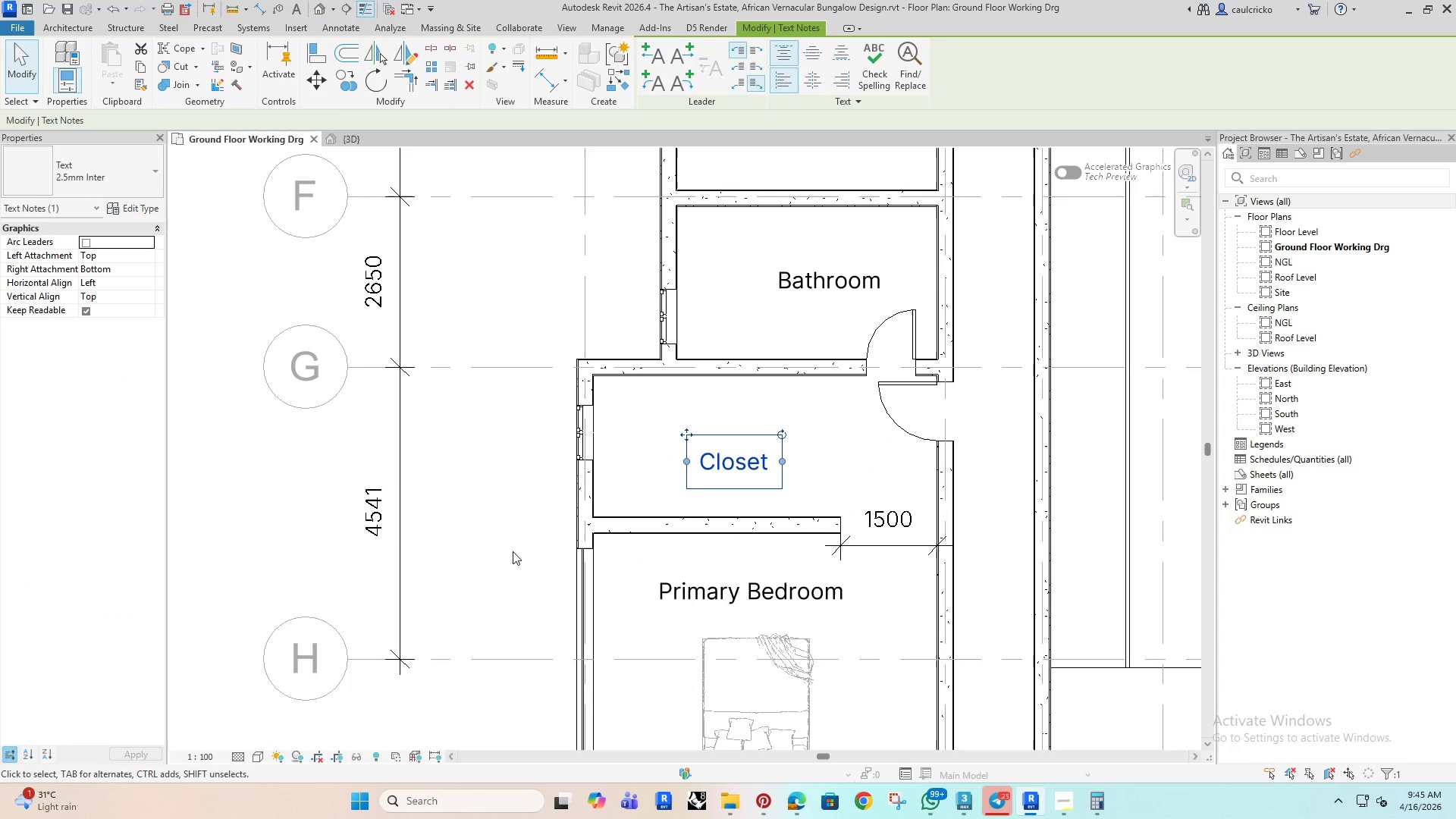 
left_click([497, 539])
 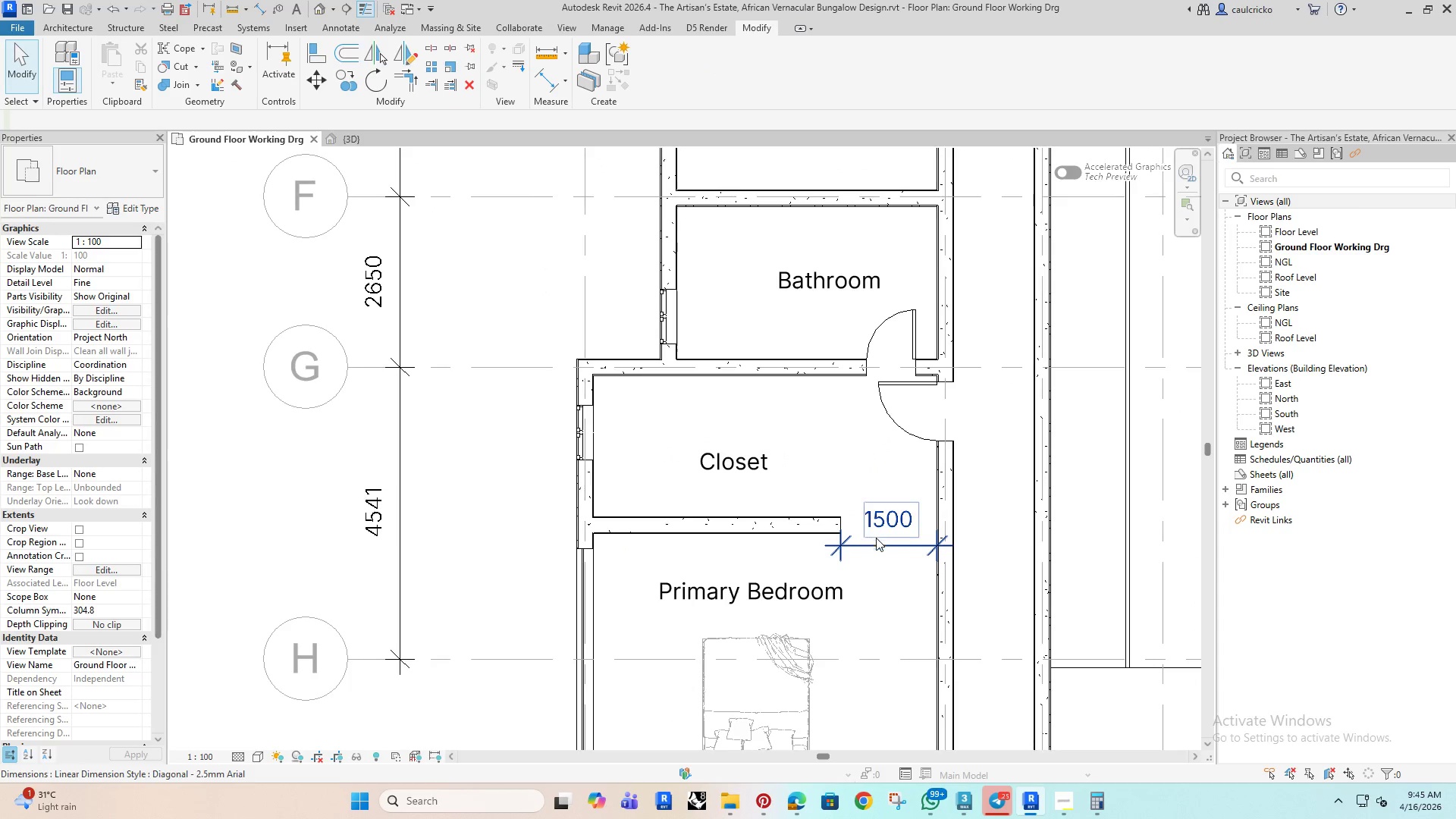 
left_click([878, 543])
 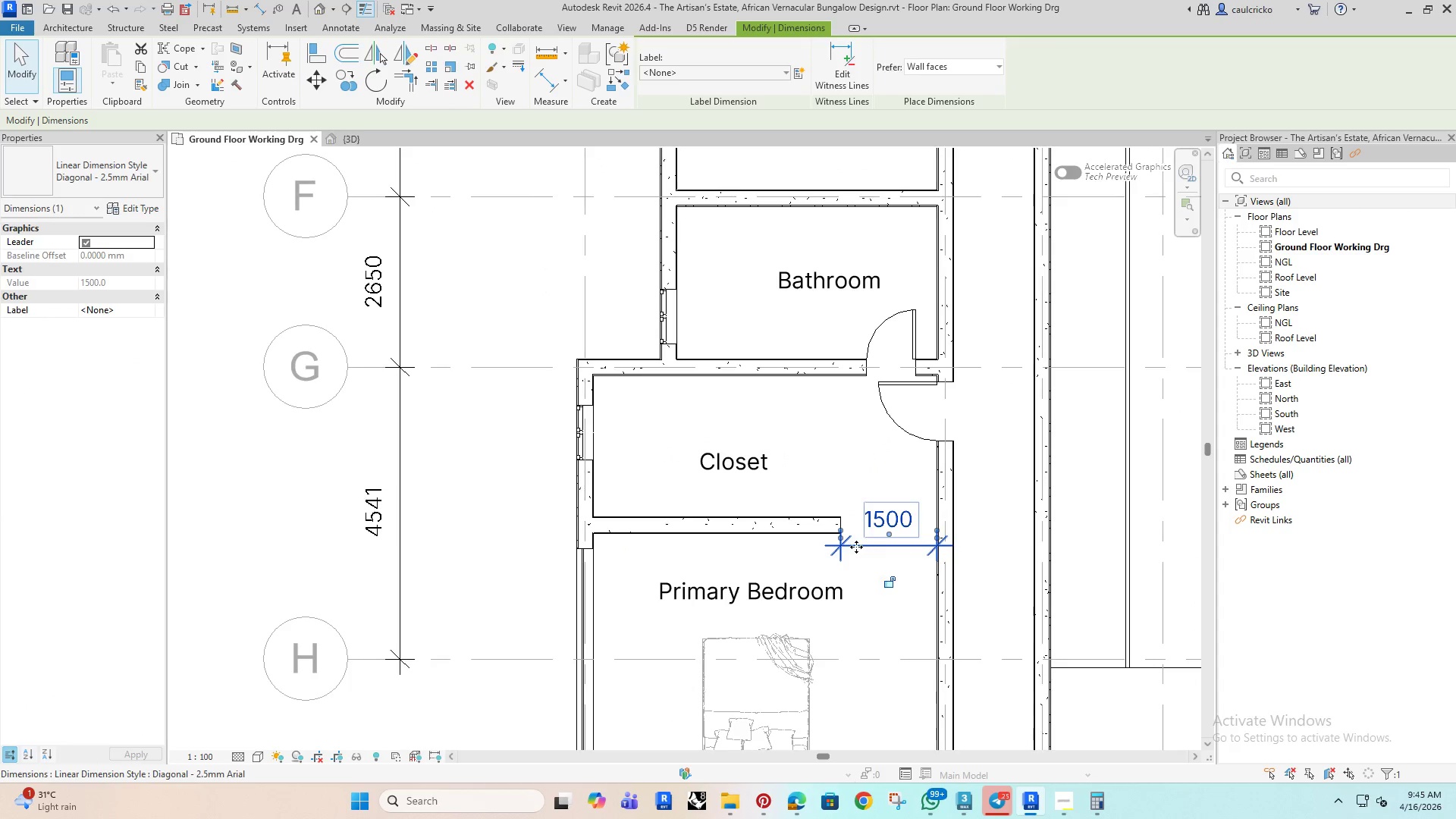 
middle_click([855, 547])
 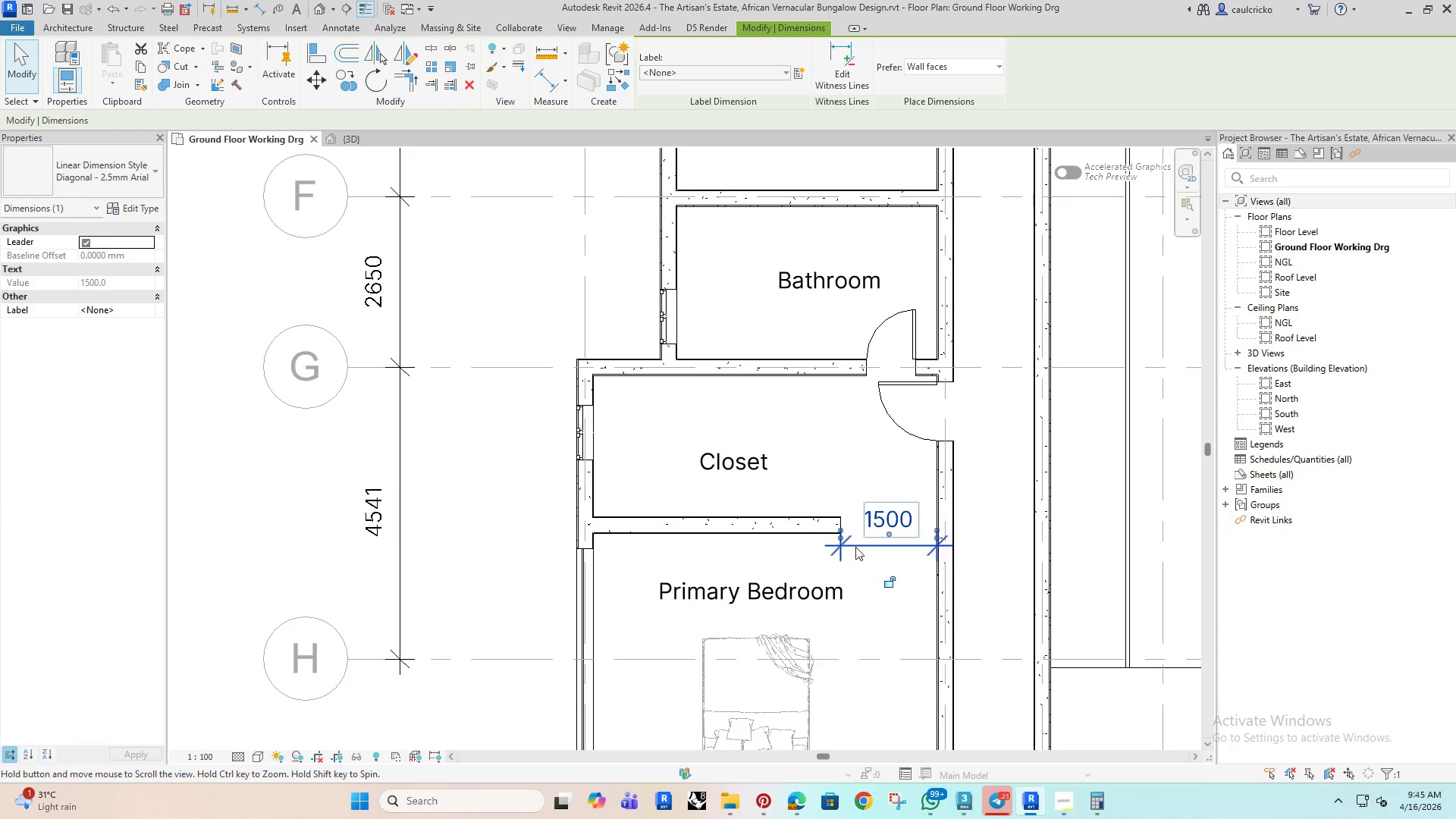 
key(Delete)
 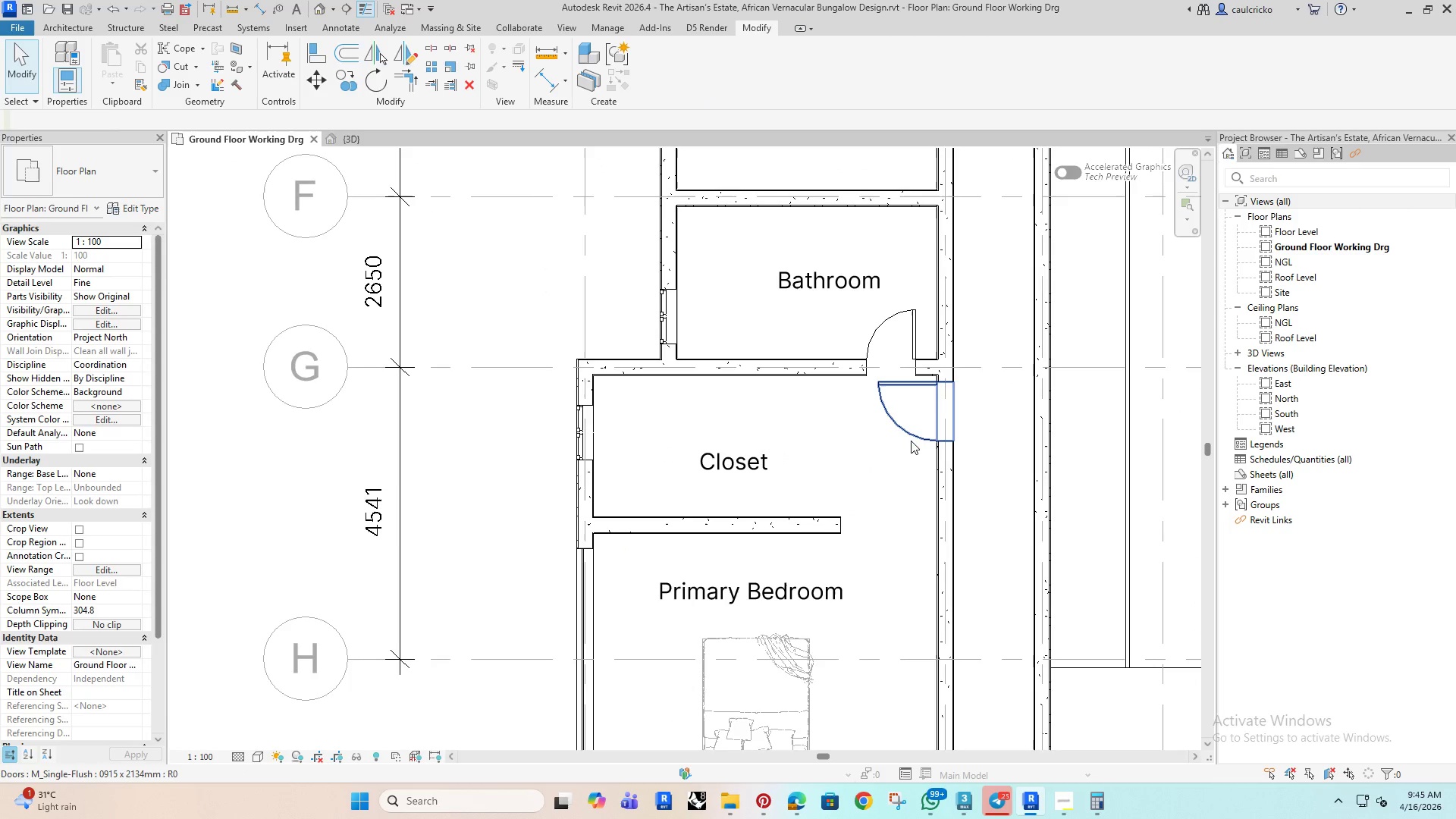 
left_click([911, 437])
 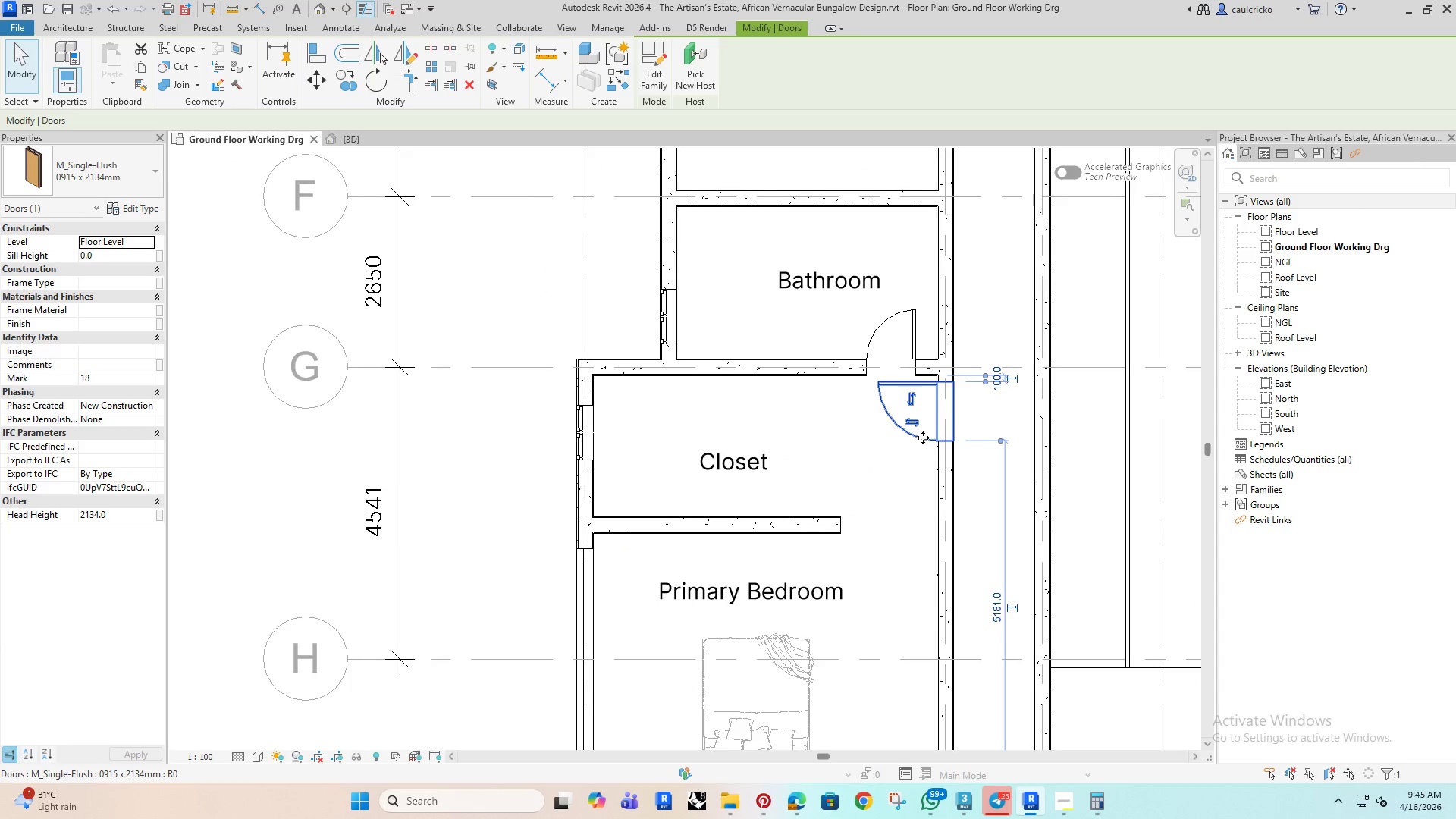 
left_click_drag(start_coordinate=[923, 438], to_coordinate=[914, 626])
 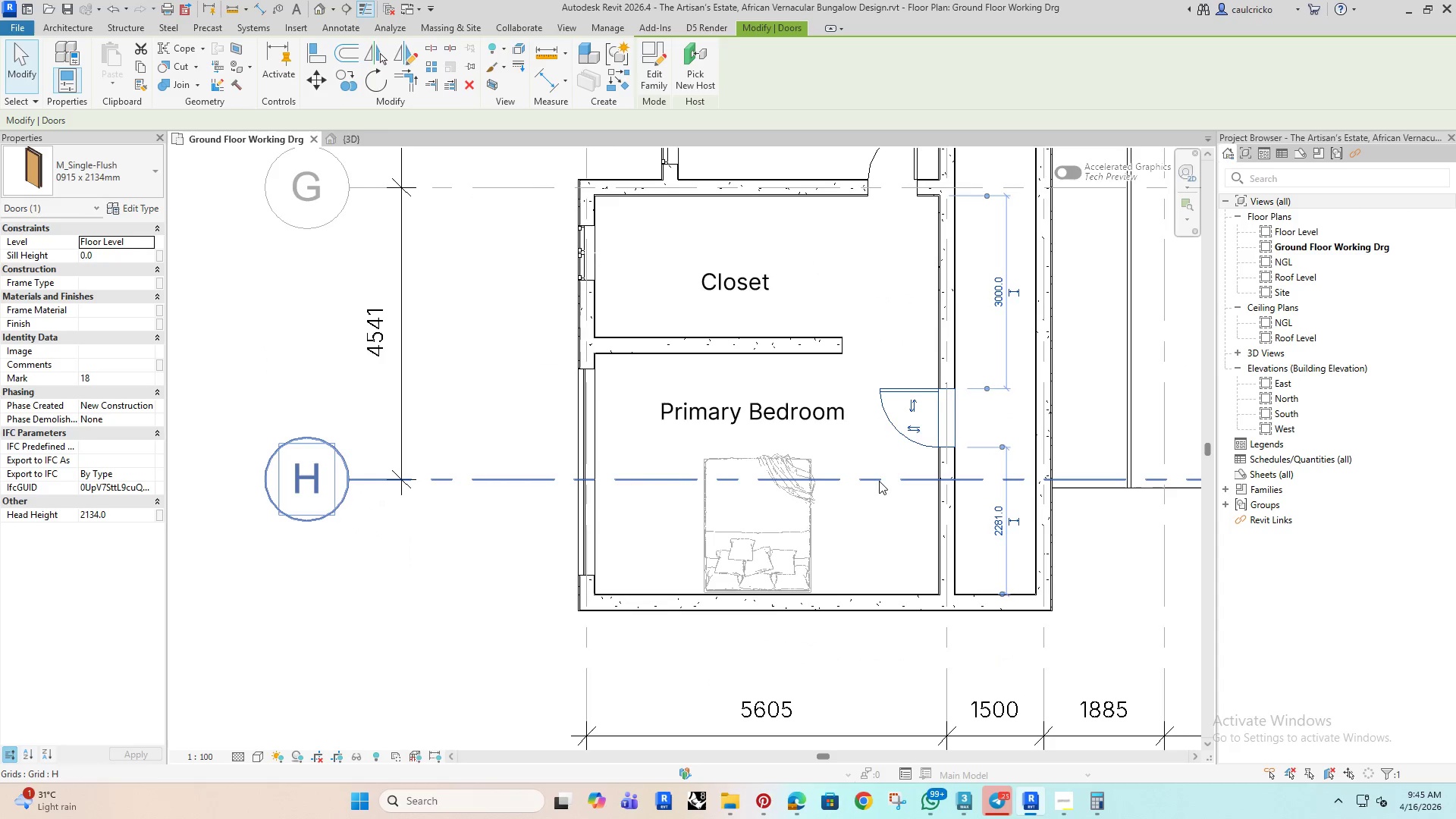 
key(ArrowUp)
 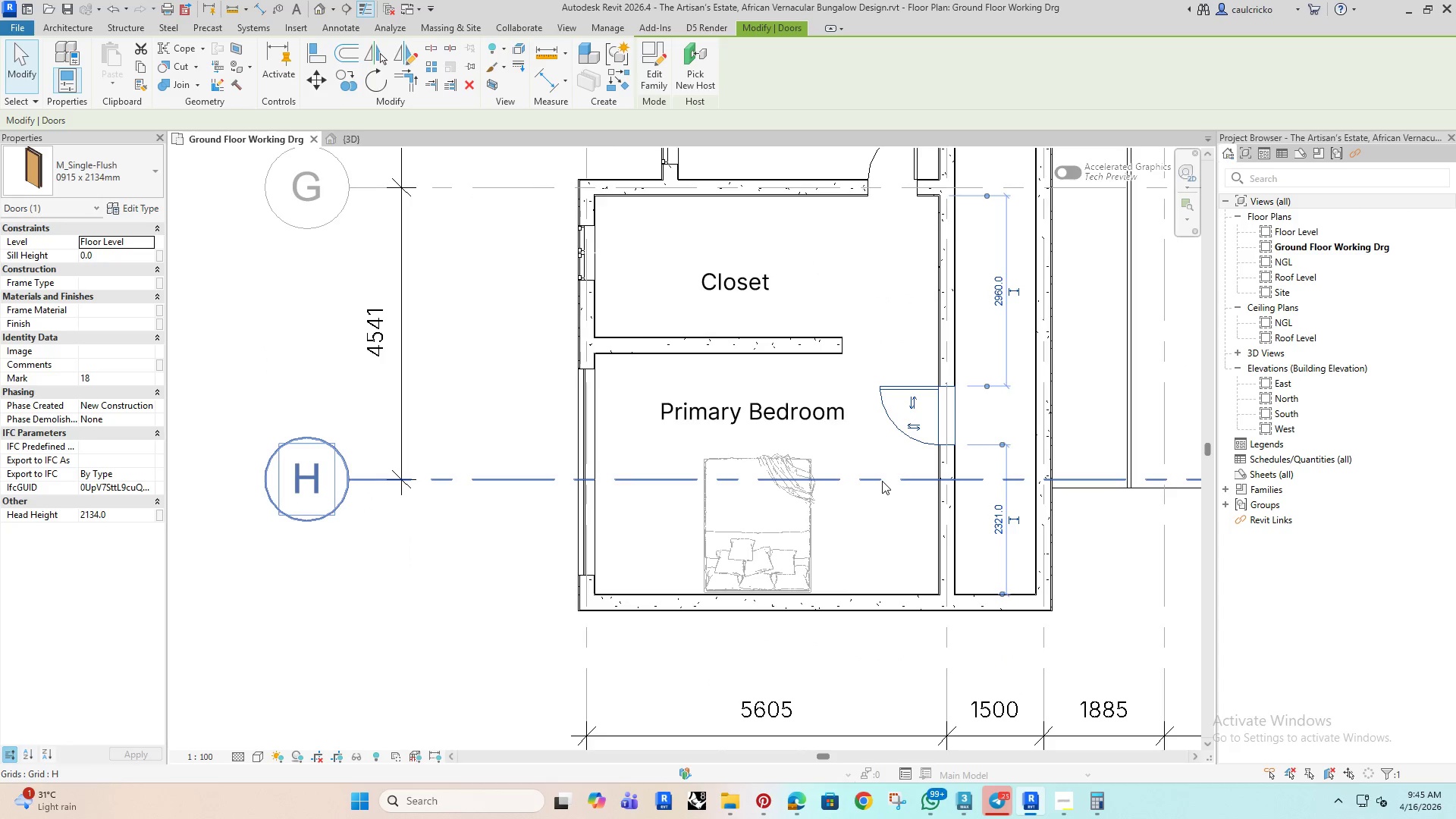 
key(ArrowUp)
 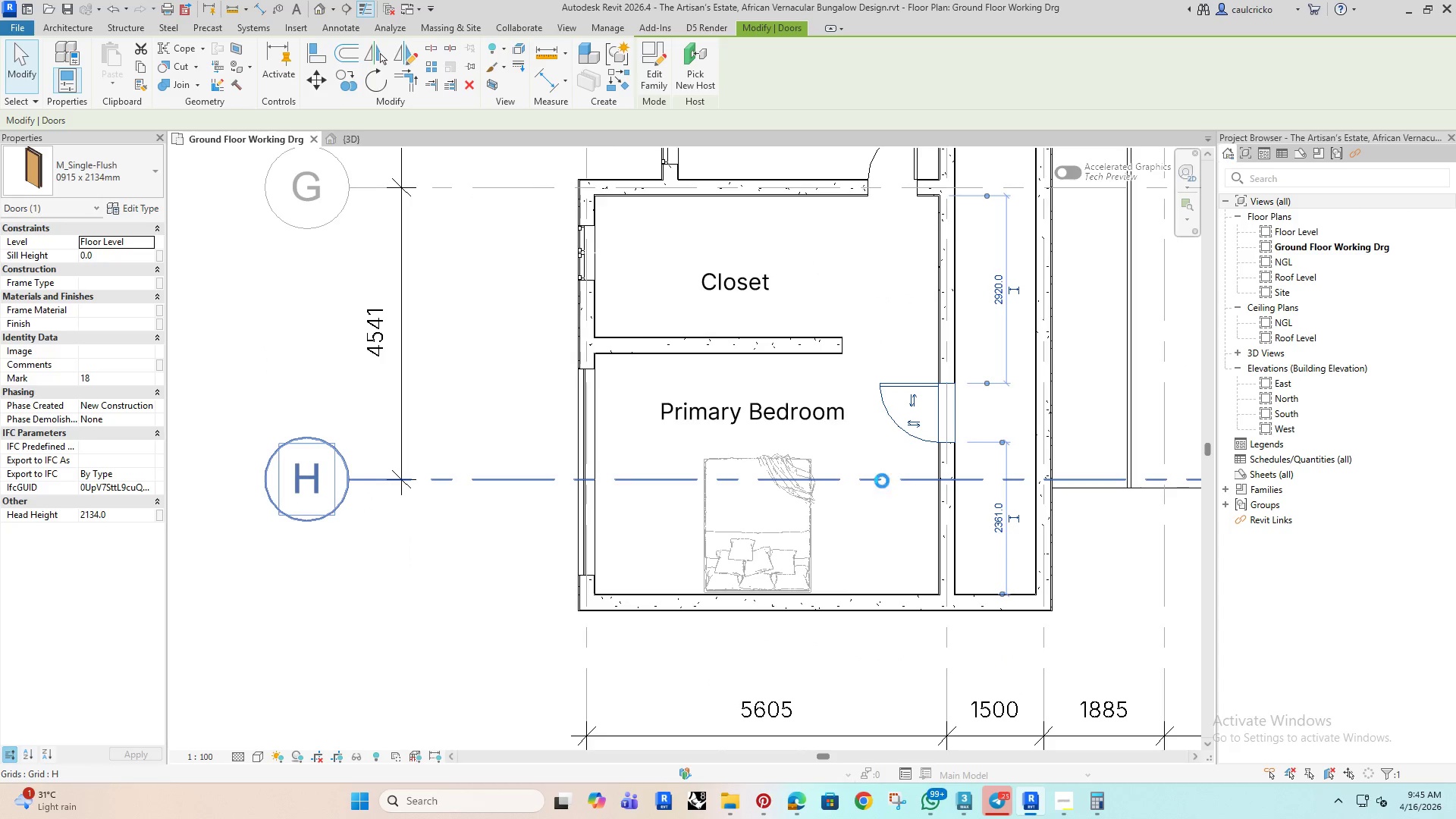 
key(ArrowUp)
 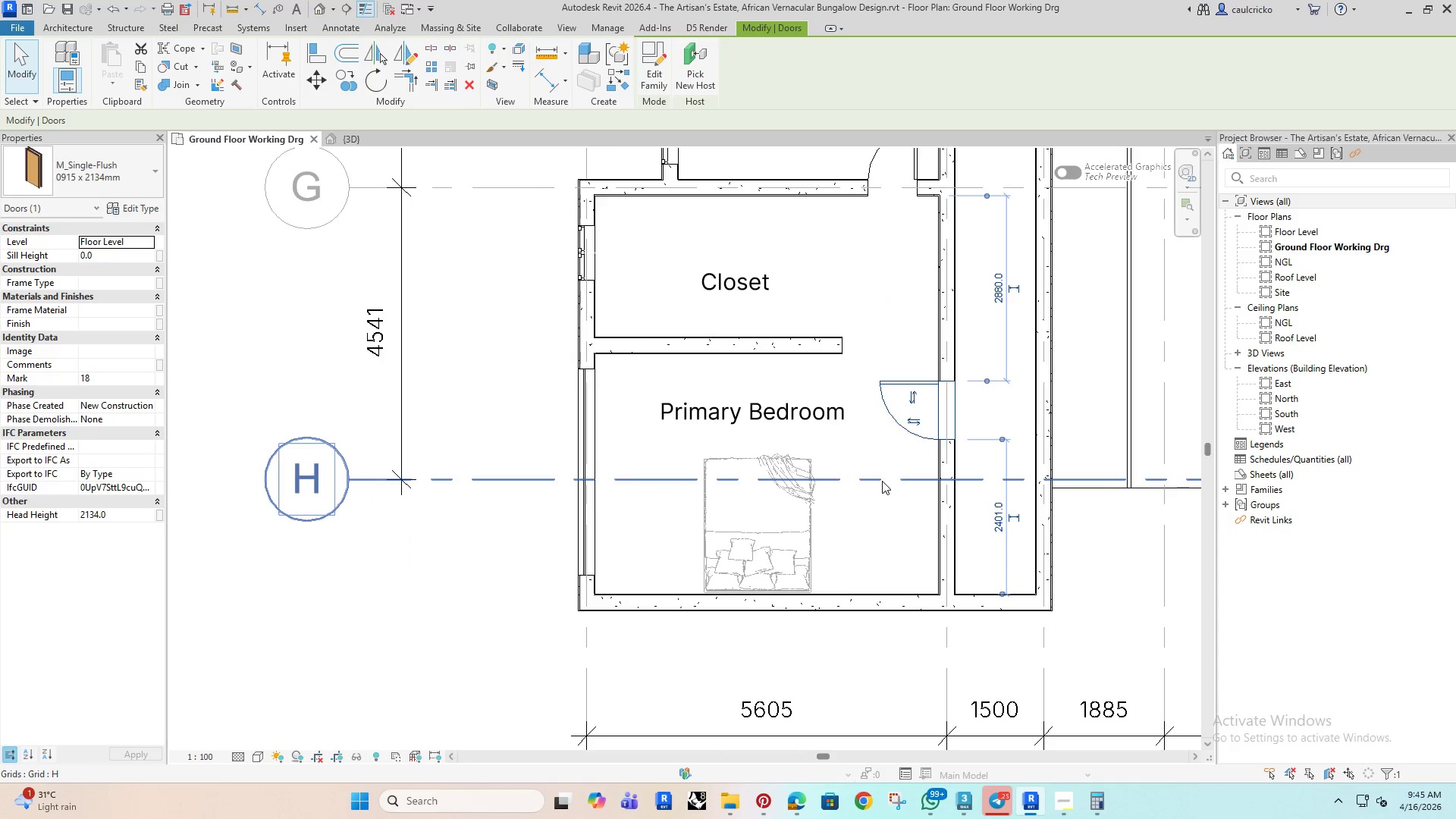 
key(ArrowUp)
 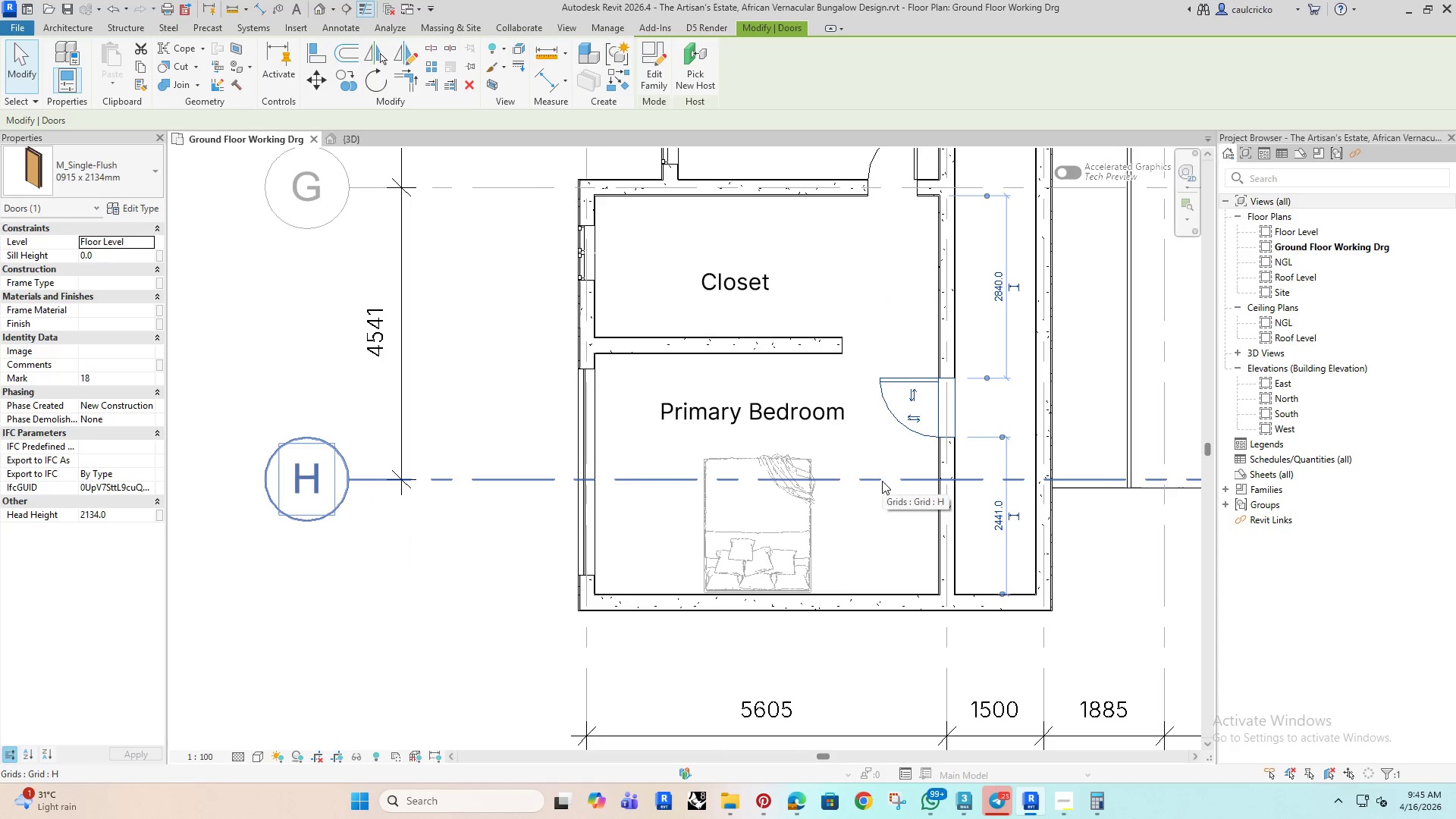 
key(ArrowUp)
 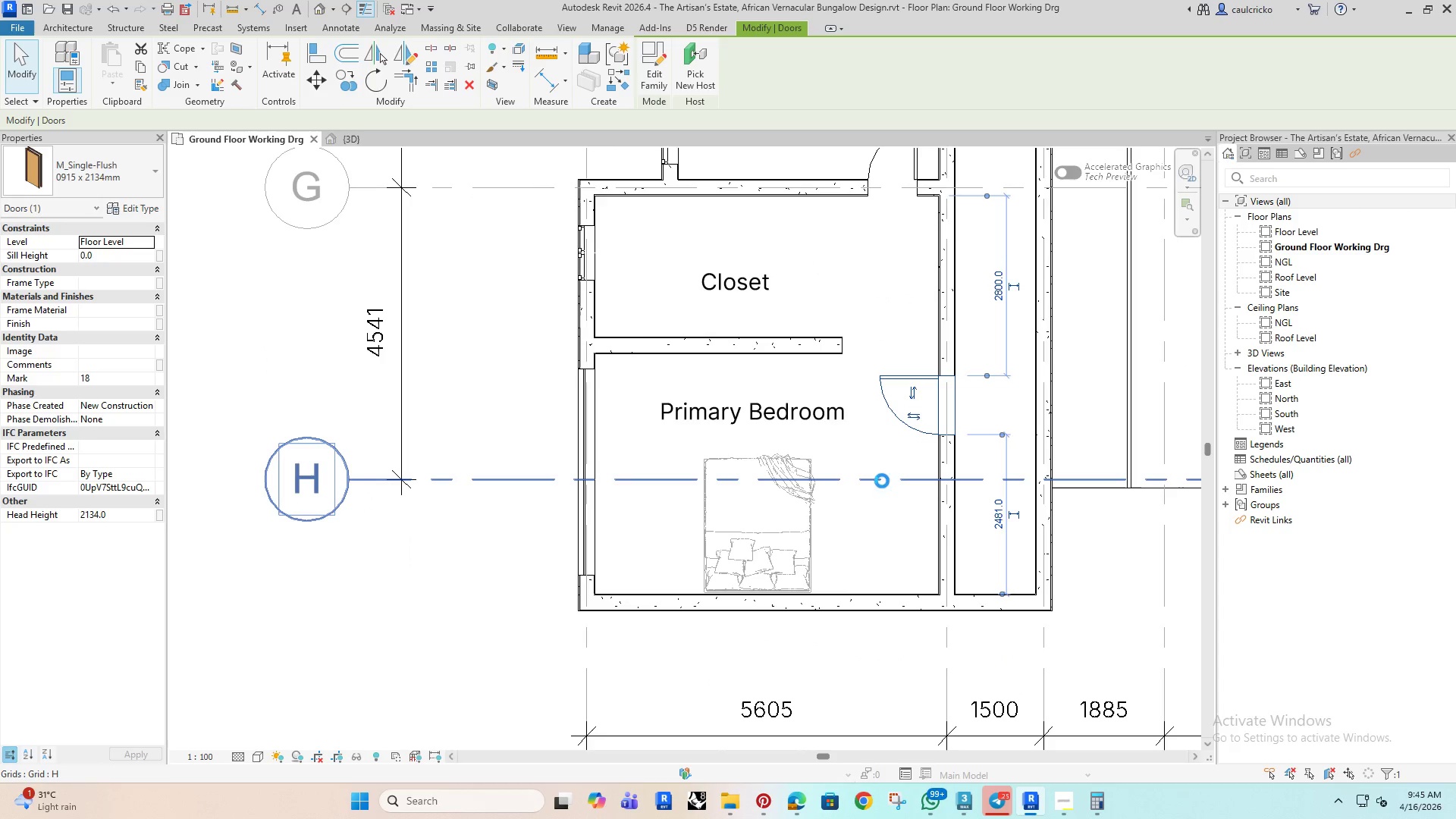 
key(ArrowUp)
 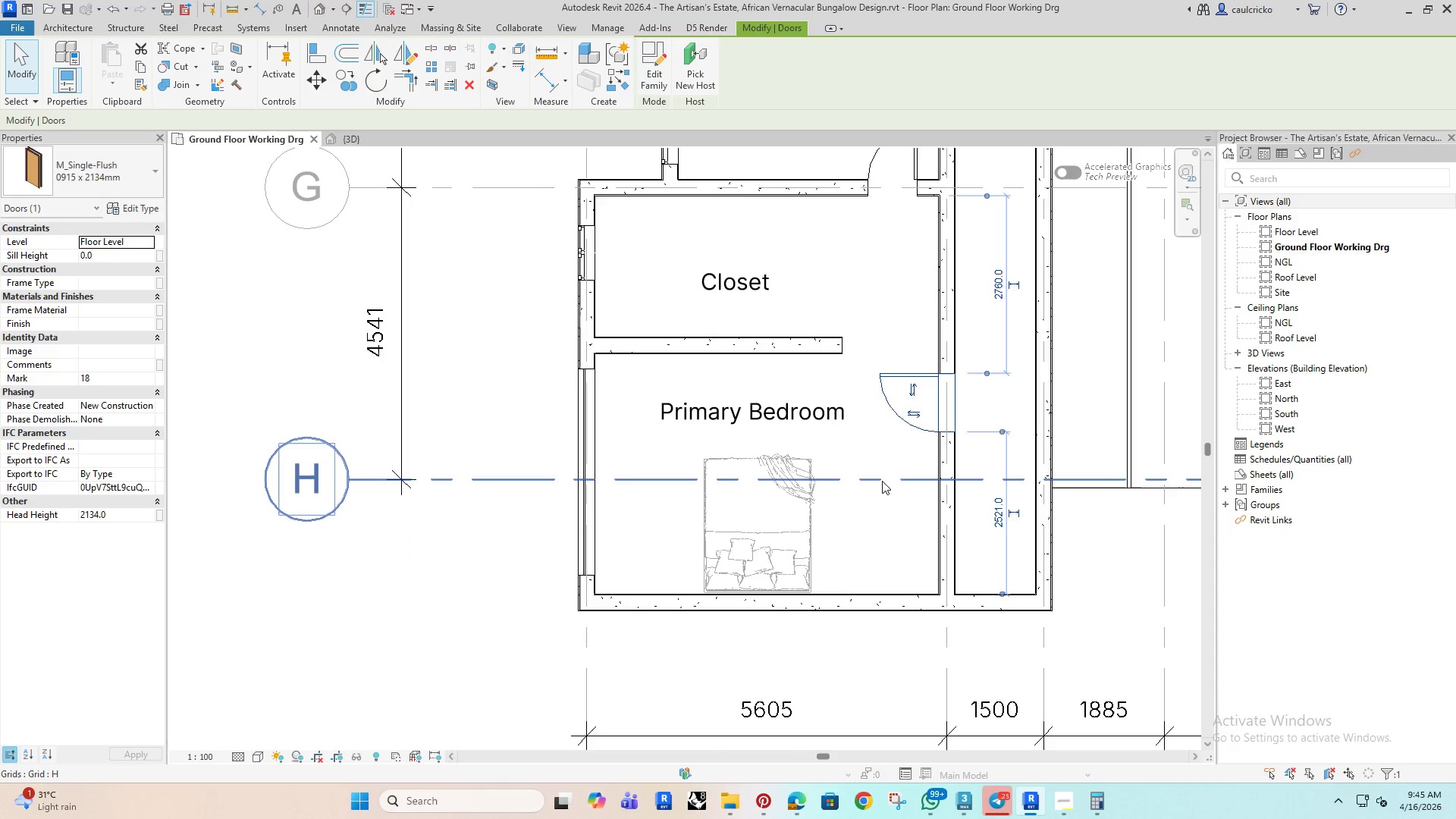 
key(ArrowUp)
 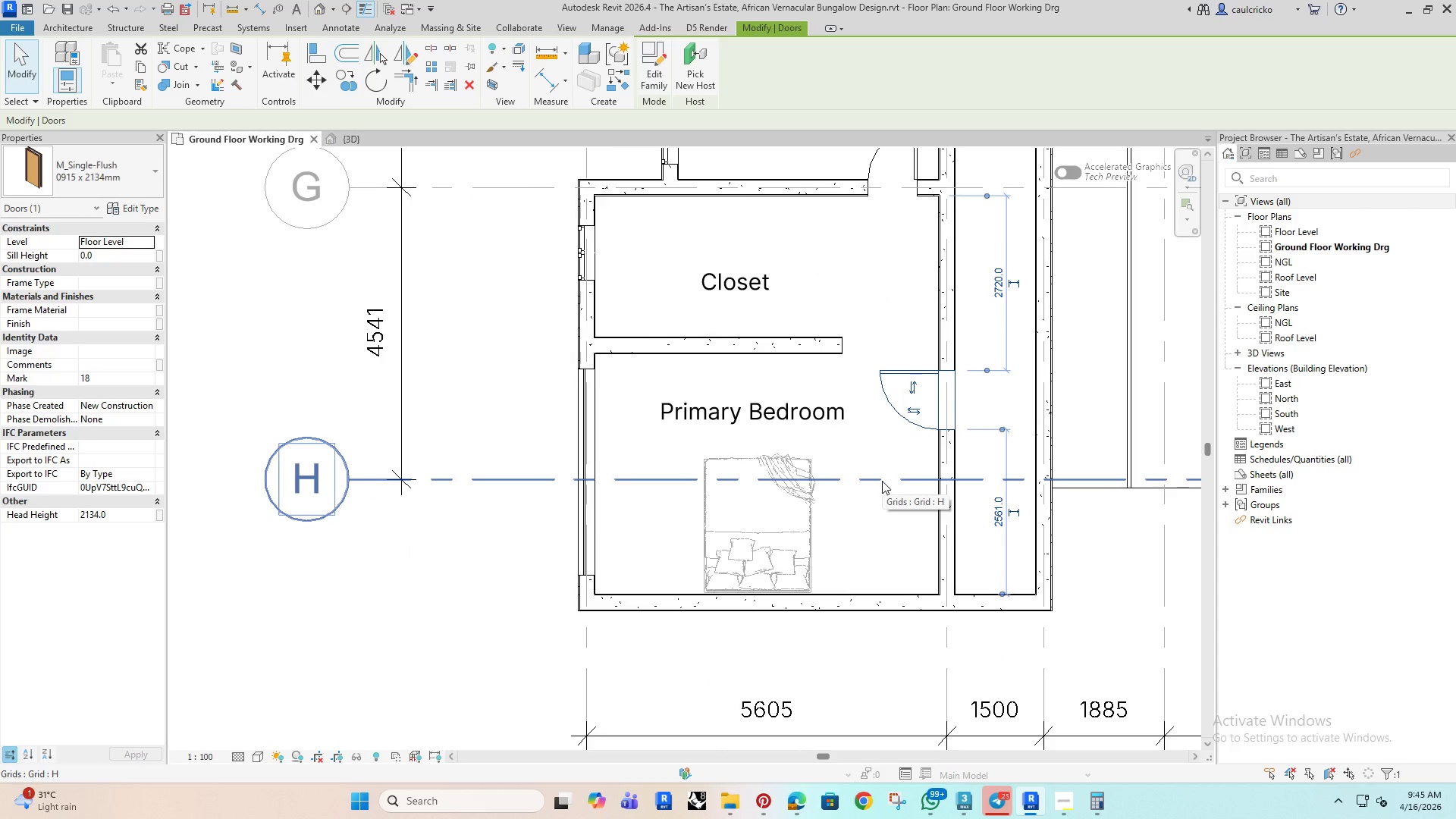 
key(ArrowUp)
 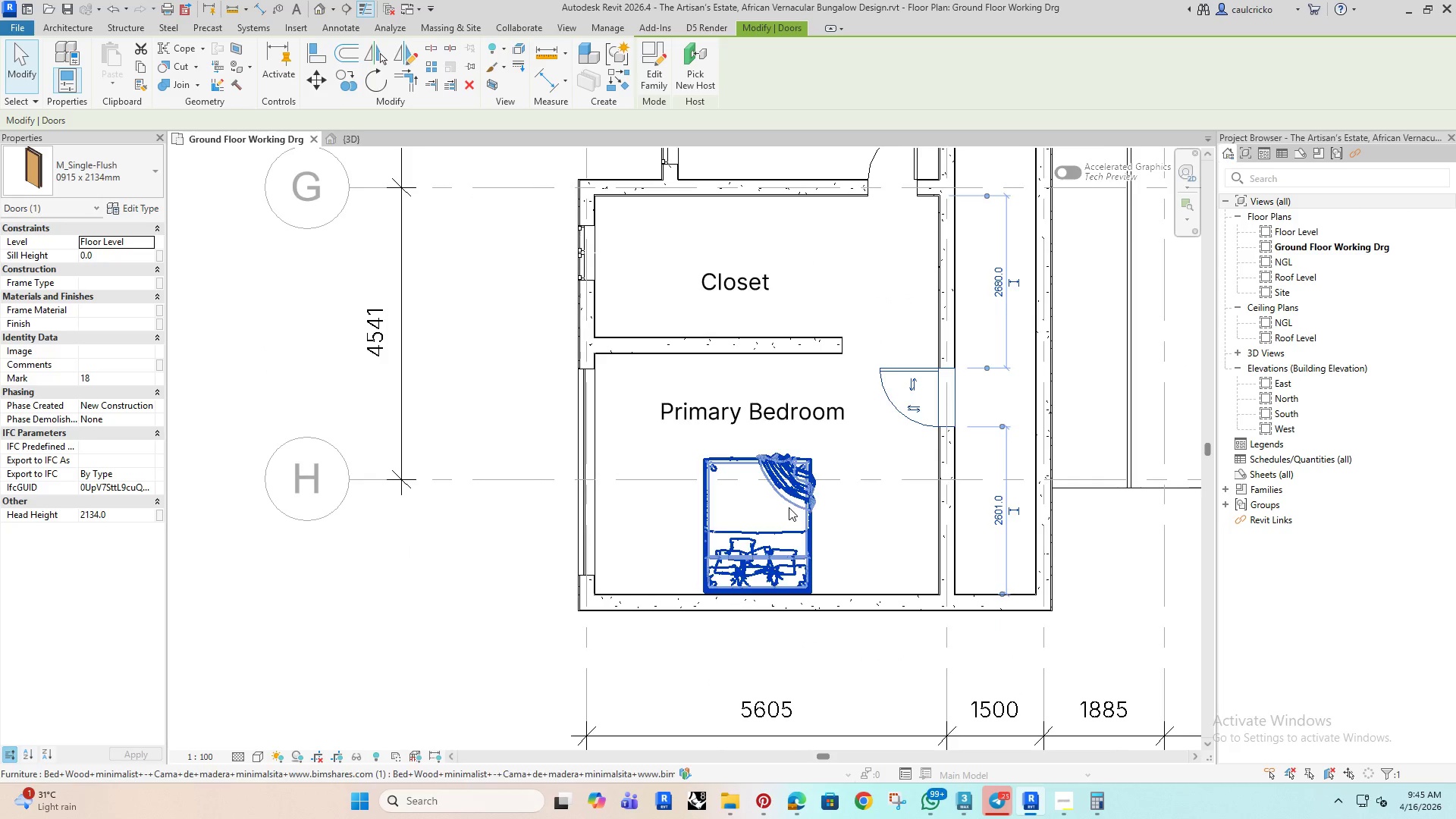 
scroll: coordinate [794, 509], scroll_direction: down, amount: 4.0
 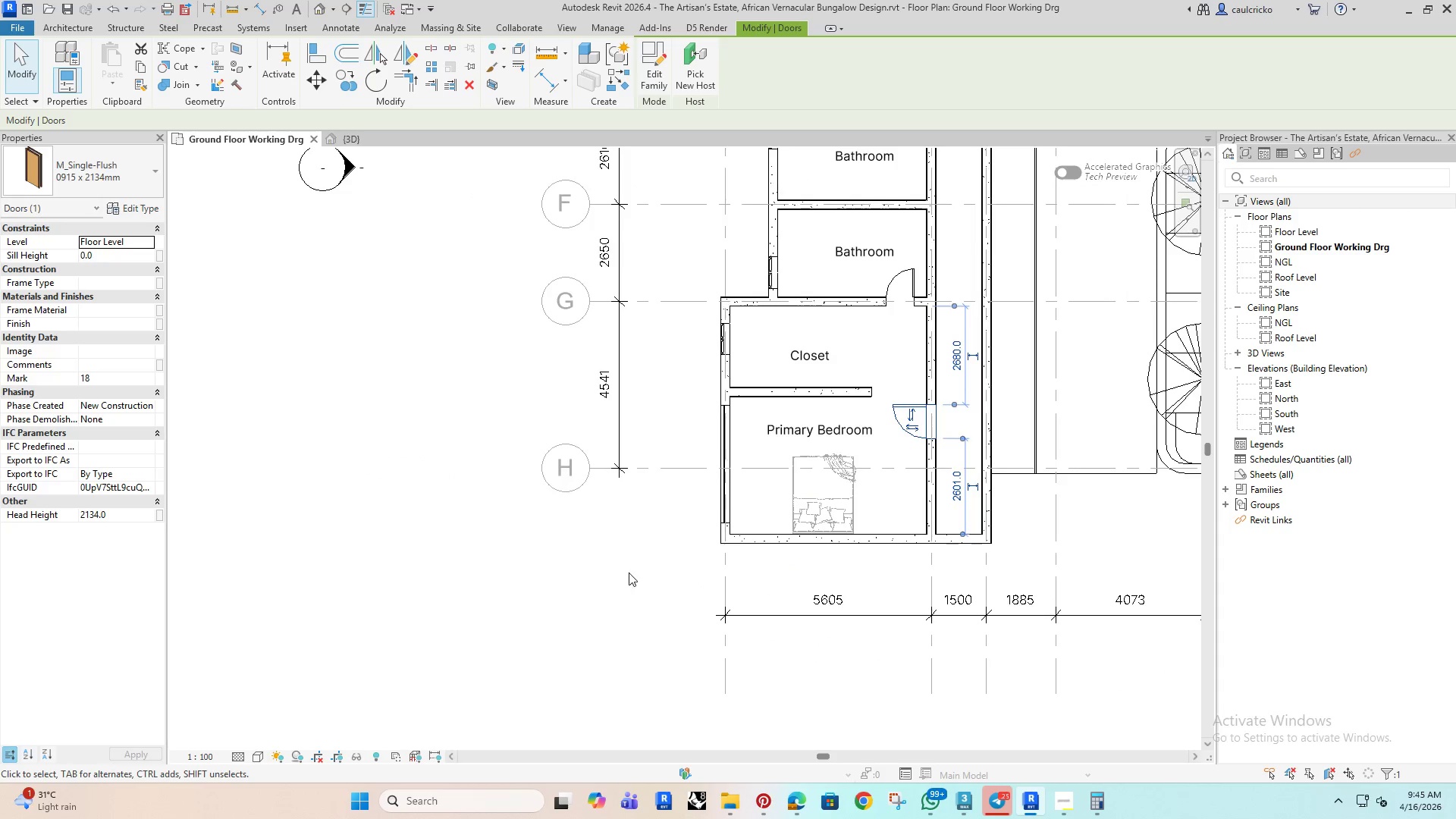 
left_click([626, 571])
 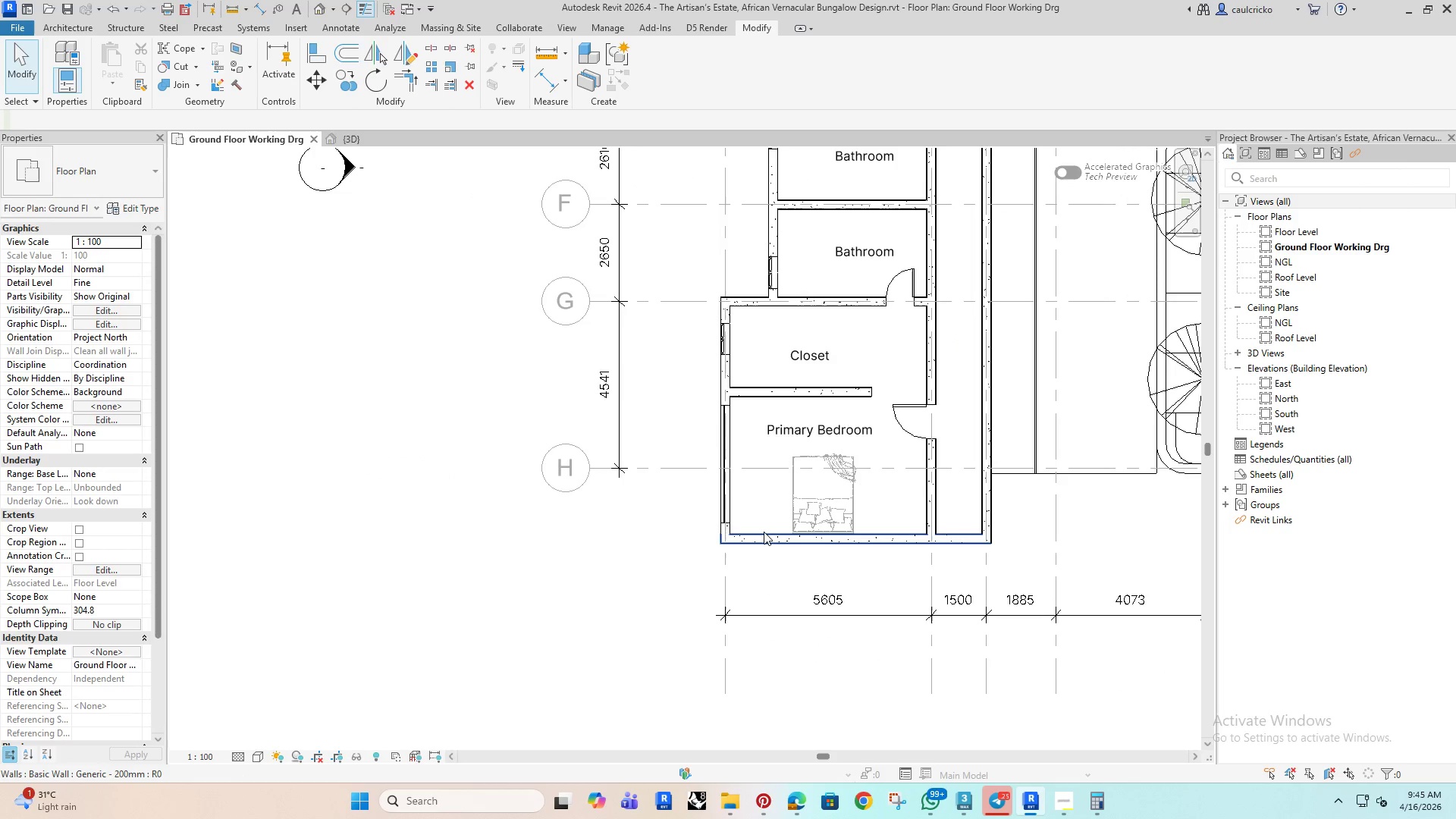 
left_click([771, 535])
 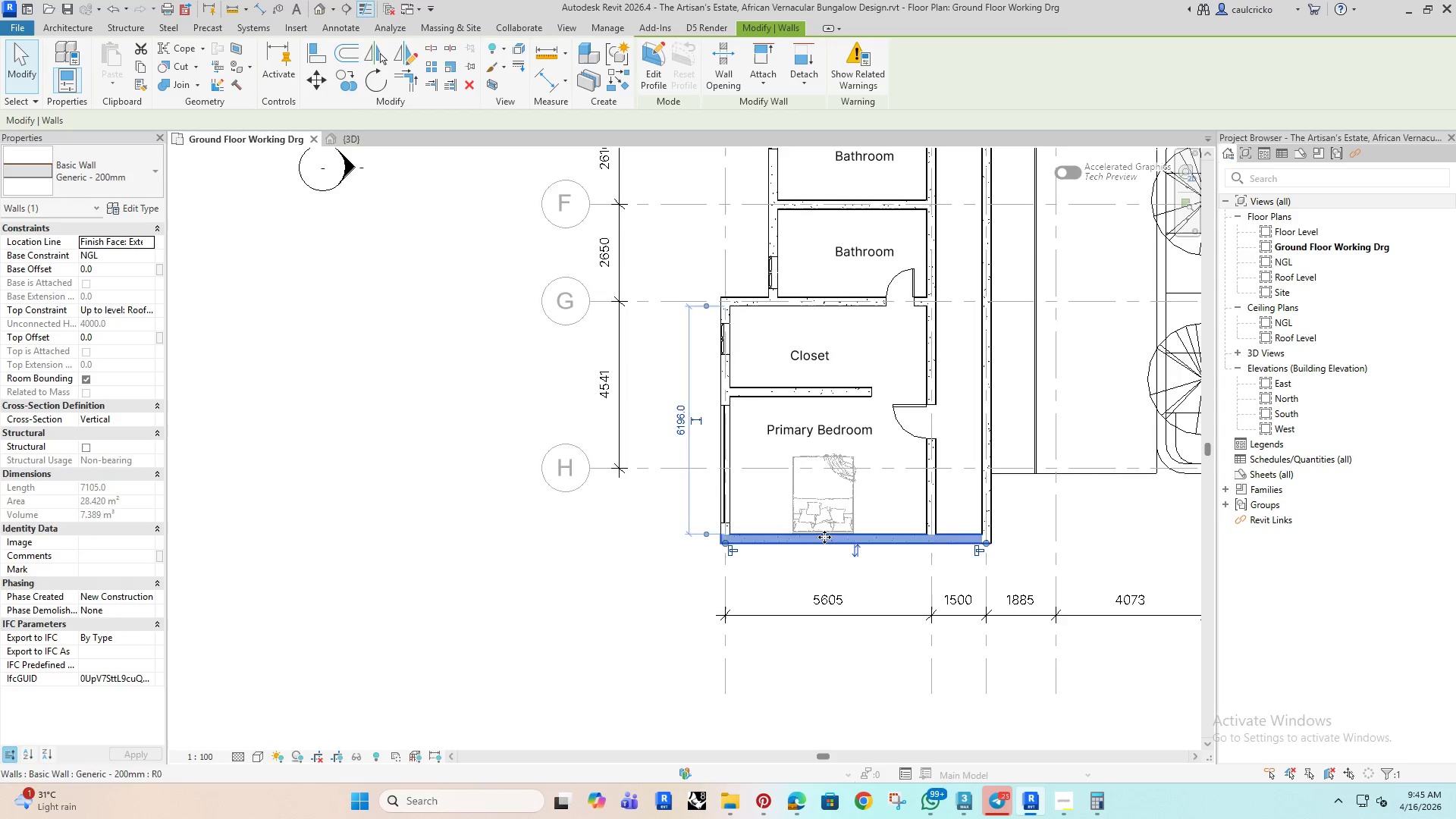 
hold_key(key=ControlRight, duration=1.09)
 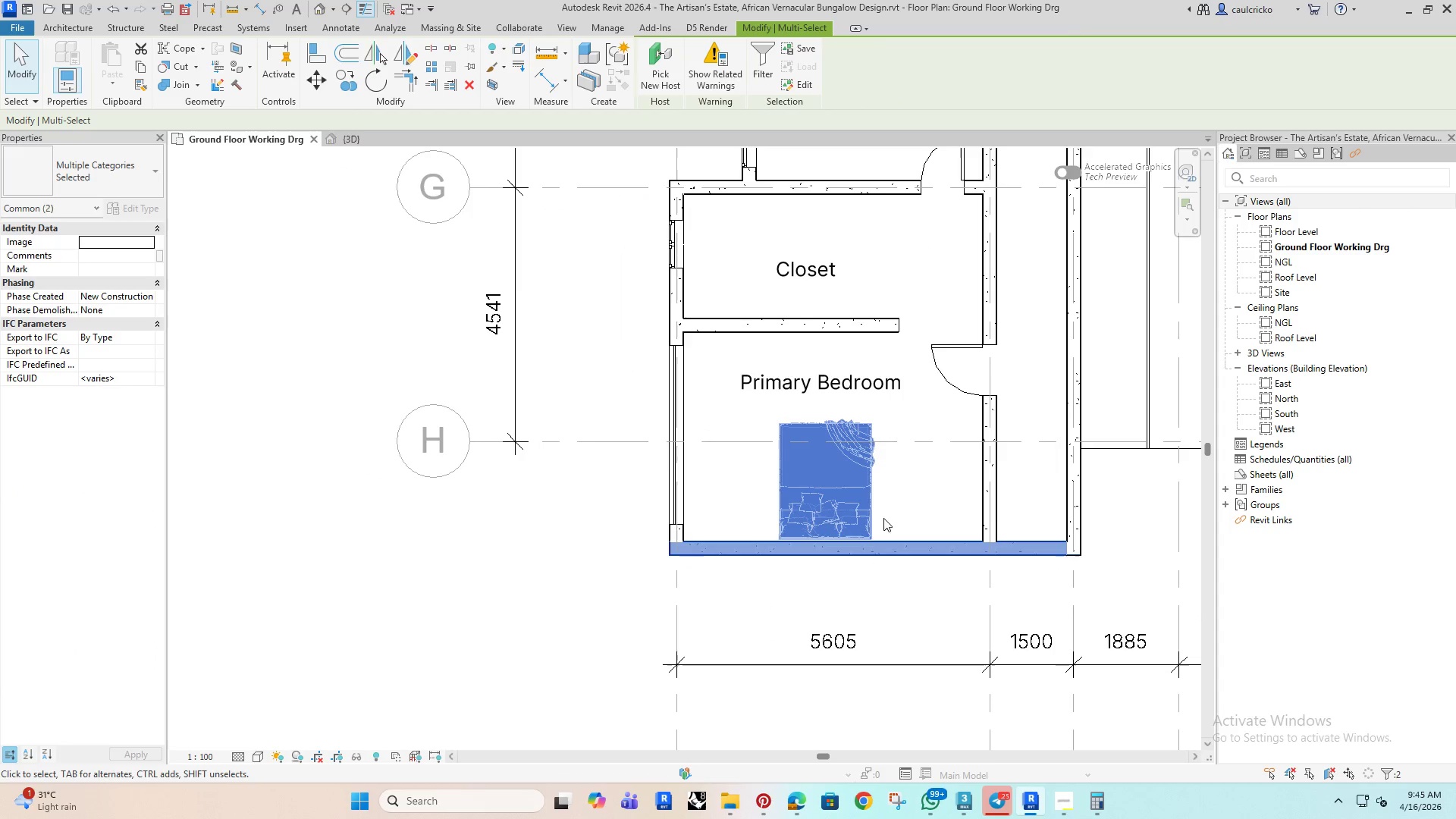 
scroll: coordinate [819, 519], scroll_direction: up, amount: 3.0
 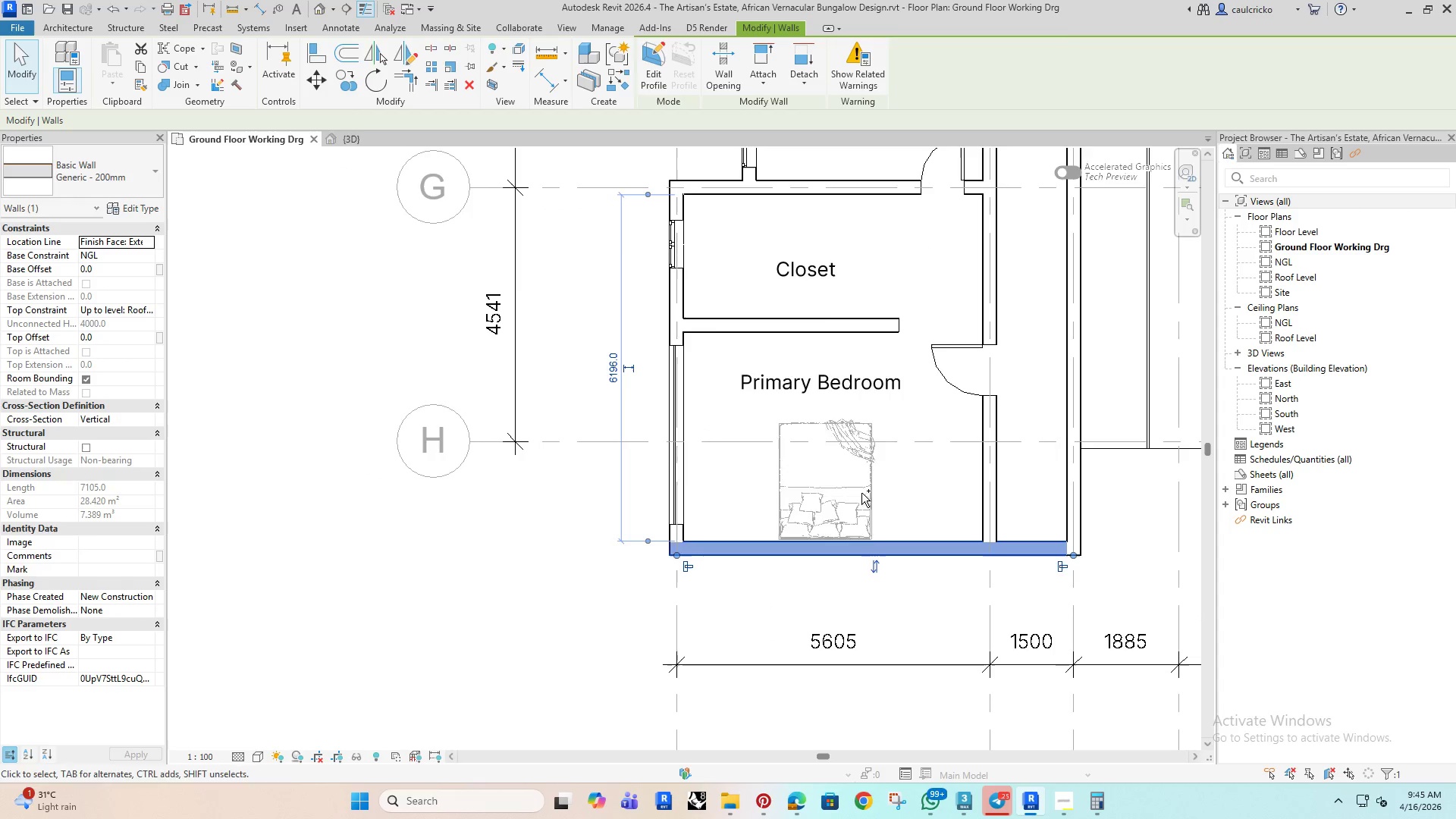 
left_click([871, 488])
 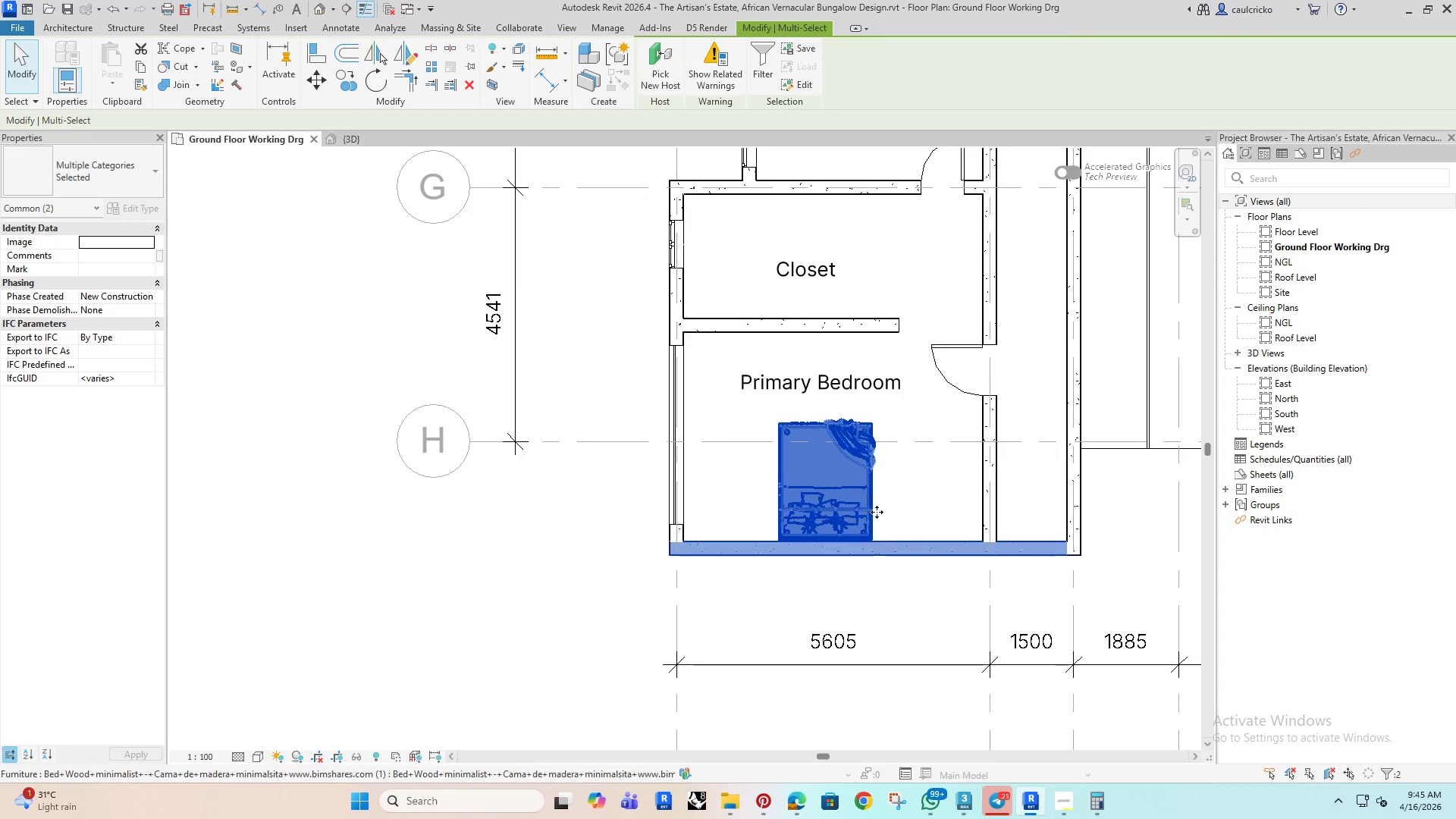 
key(ArrowDown)
 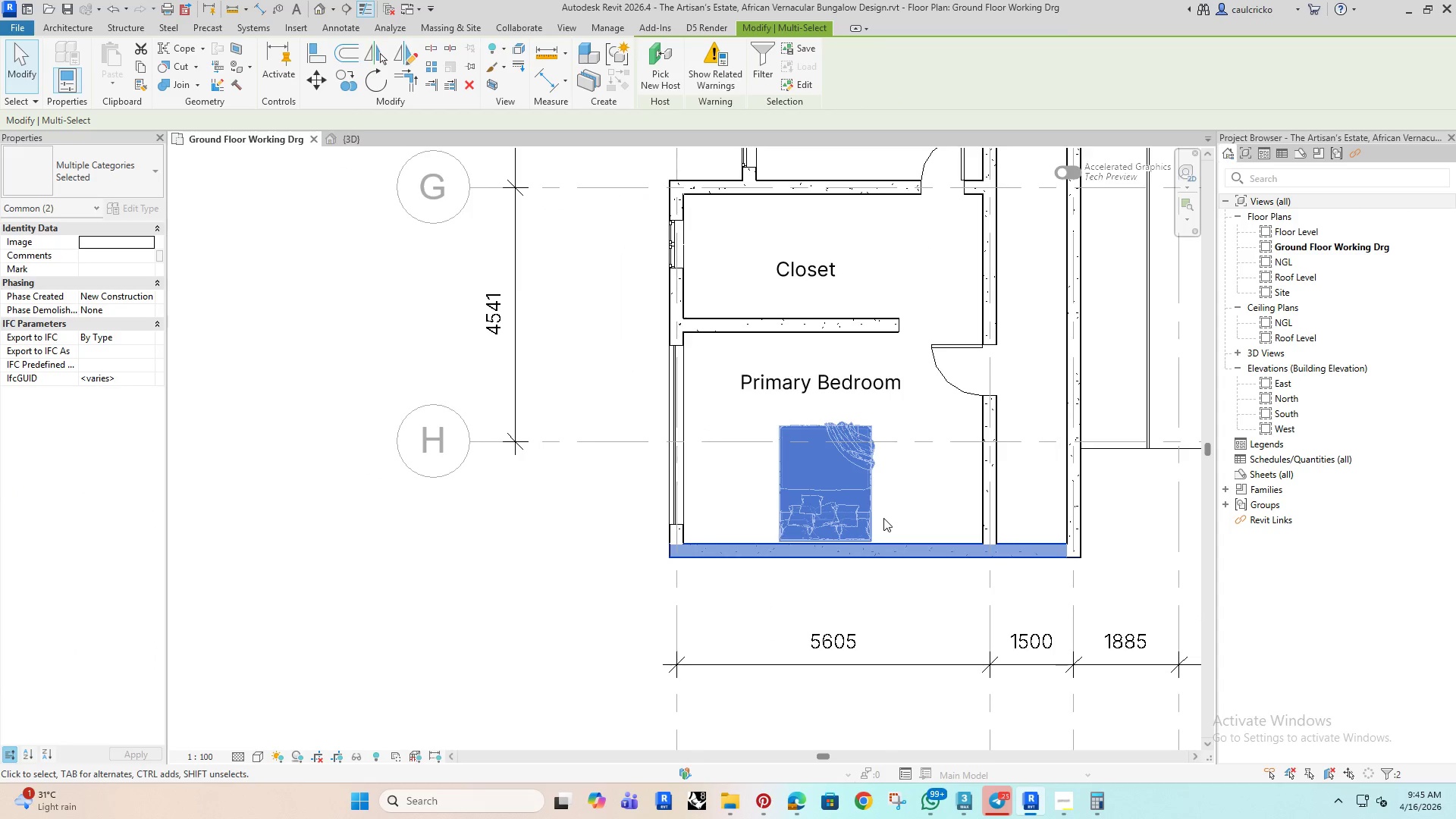 
key(ArrowDown)
 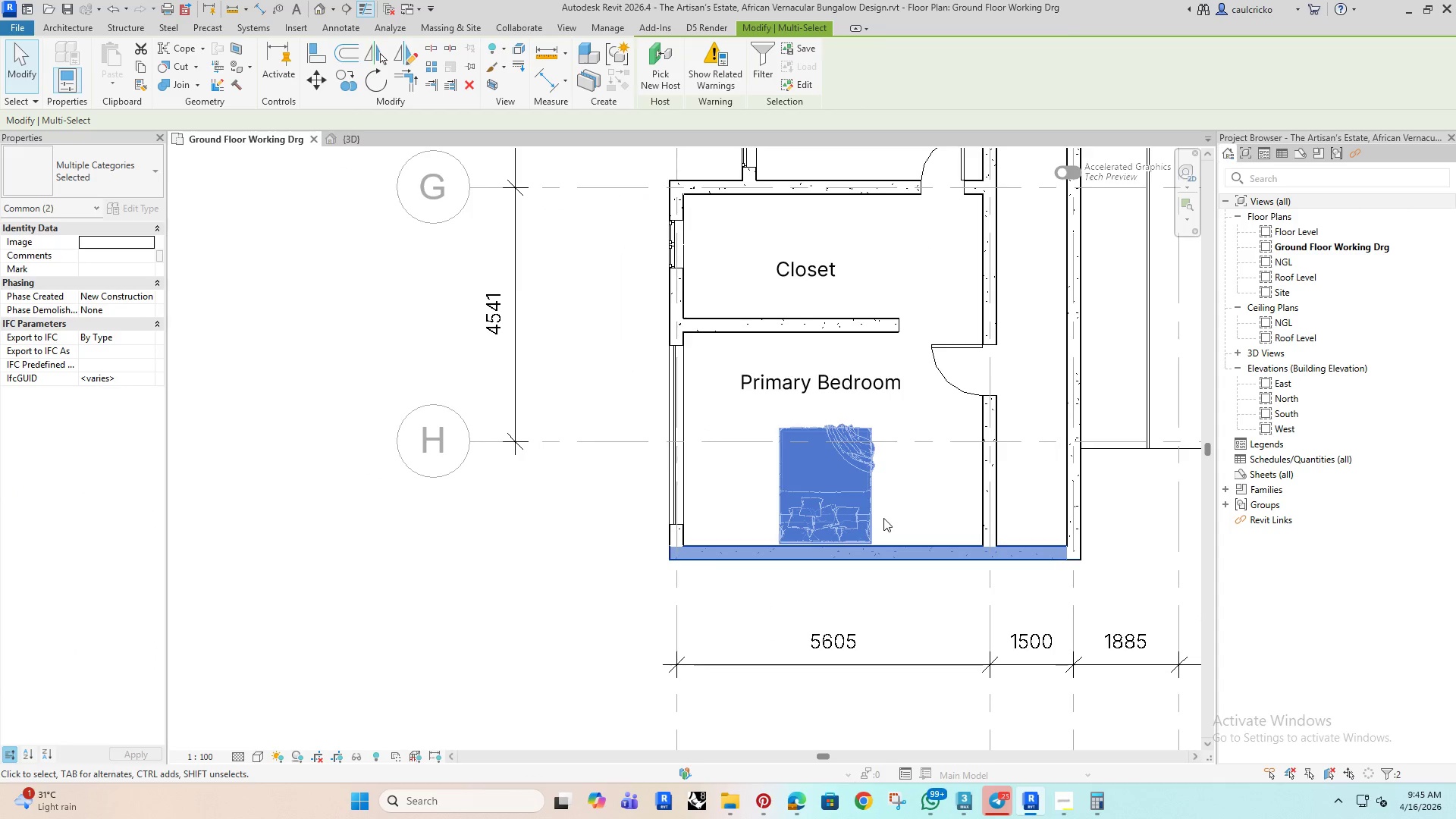 
key(ArrowDown)
 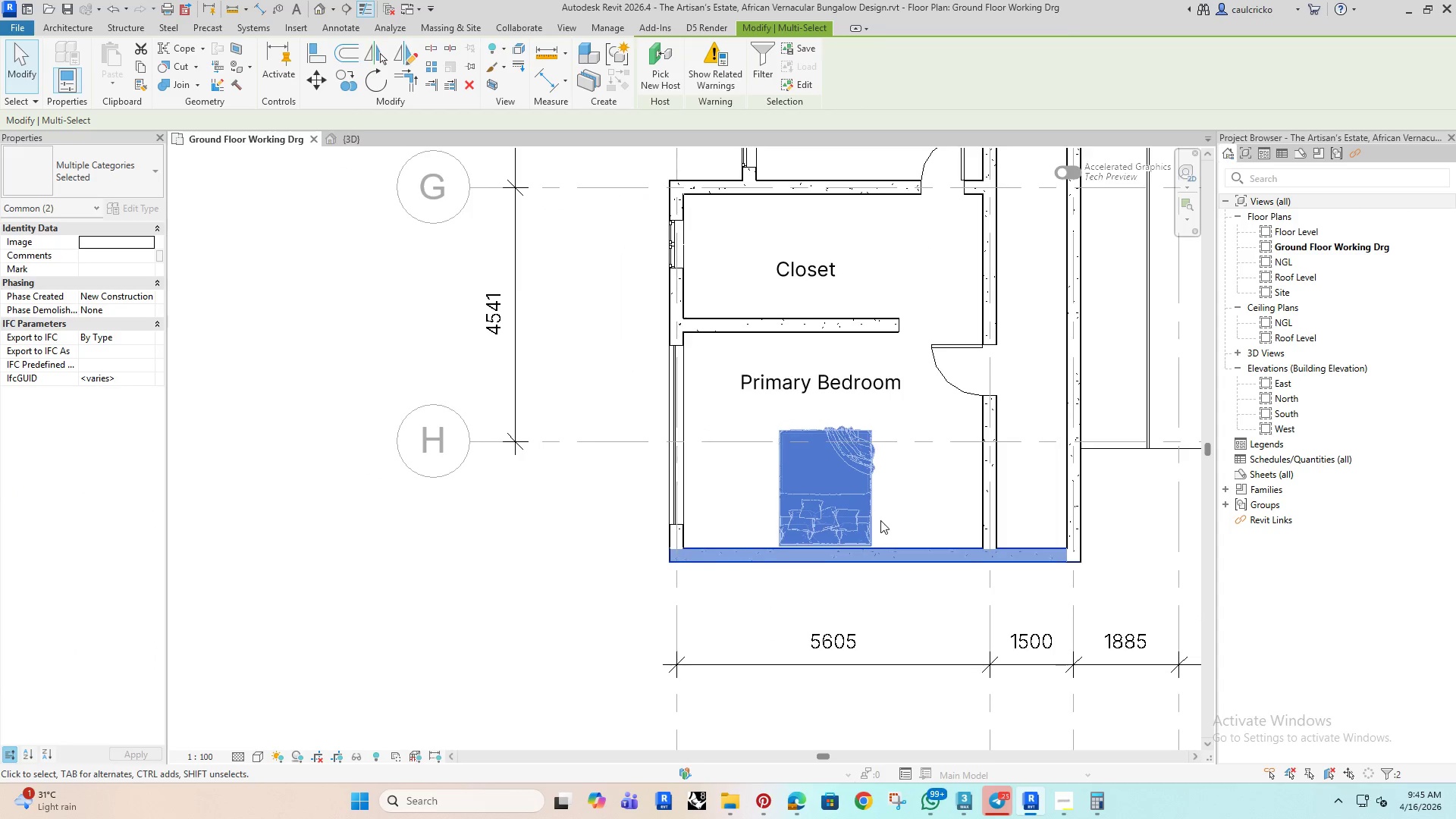 
key(ArrowDown)
 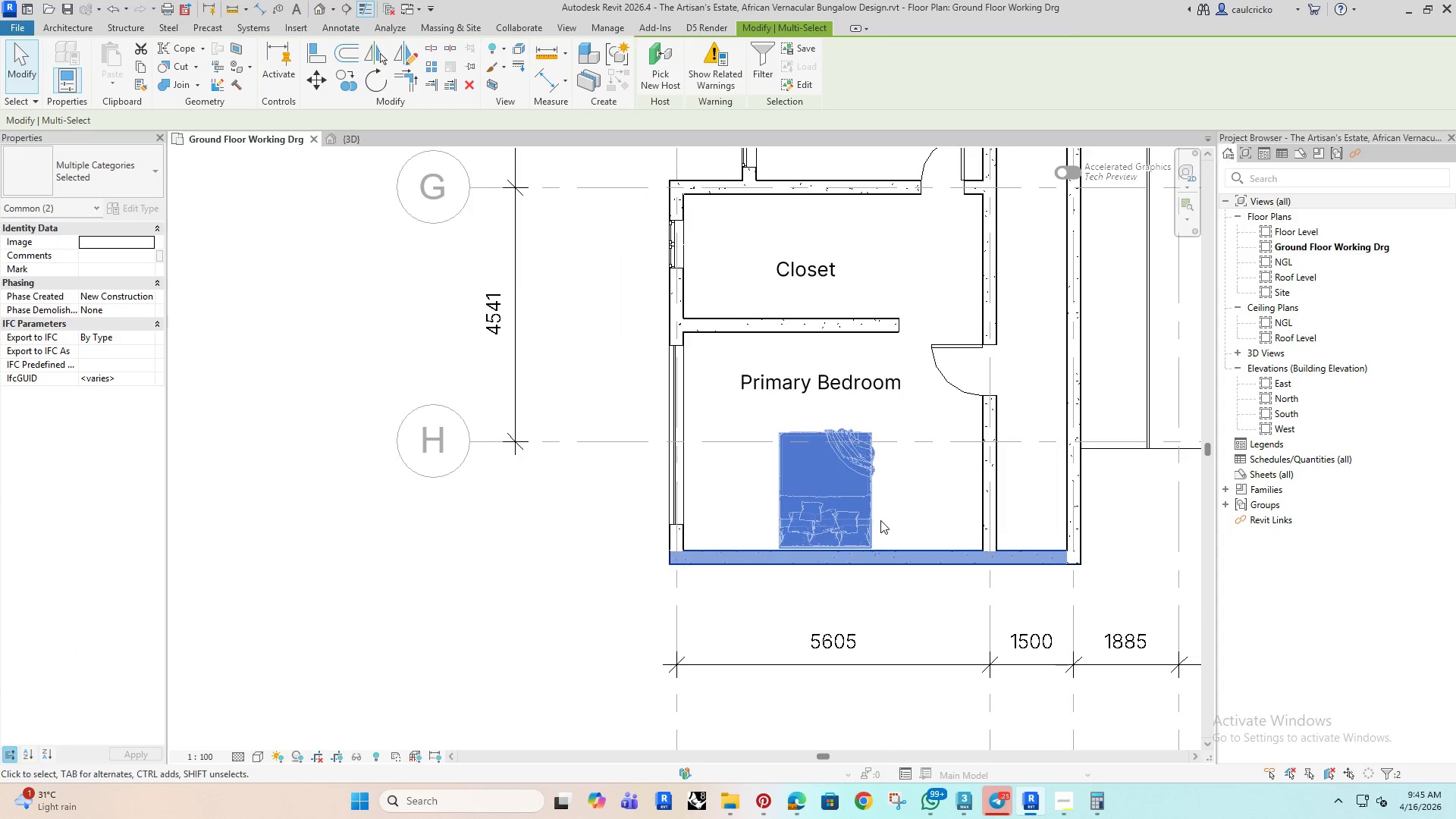 
key(ArrowDown)
 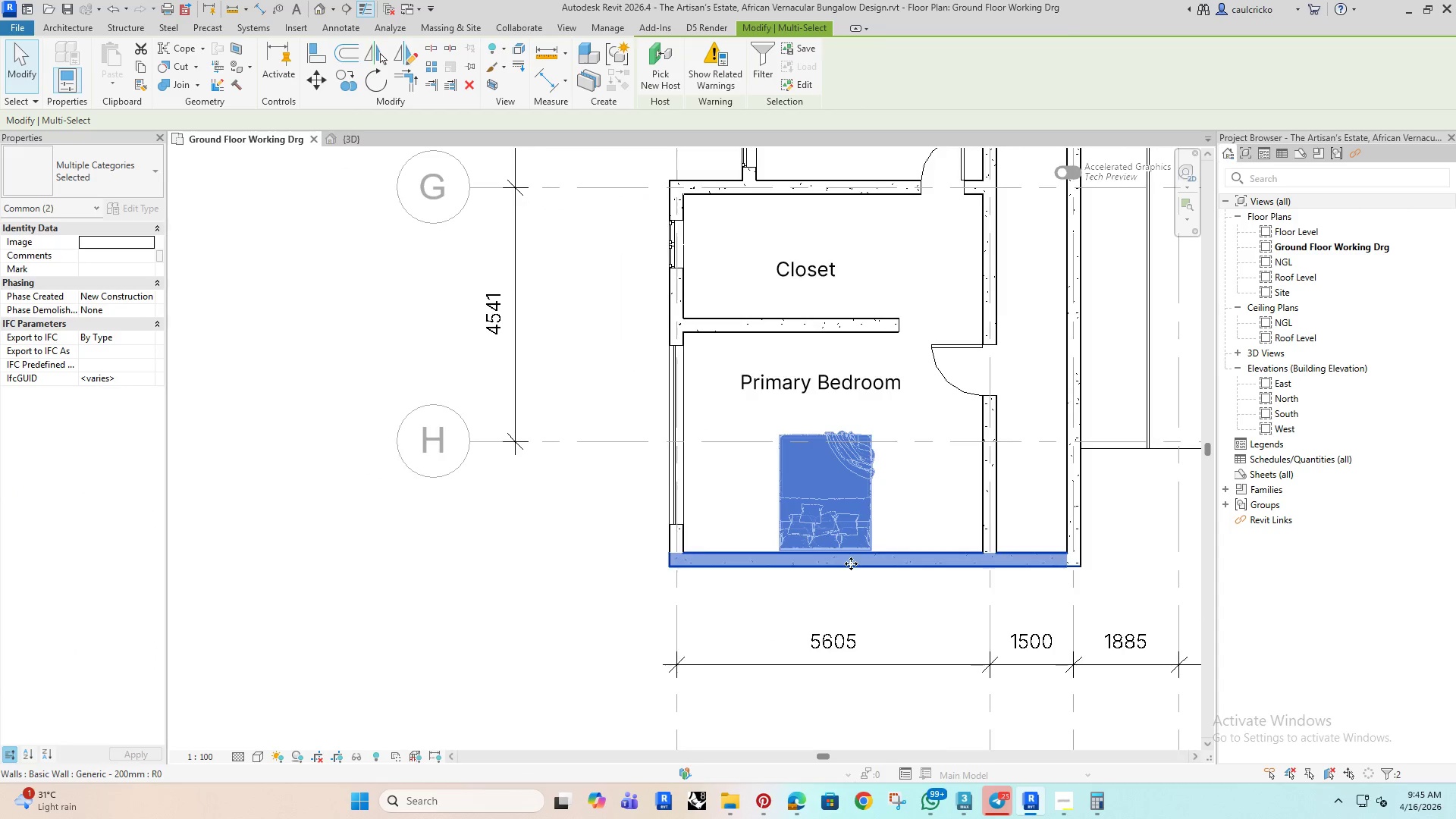 
key(ArrowDown)
 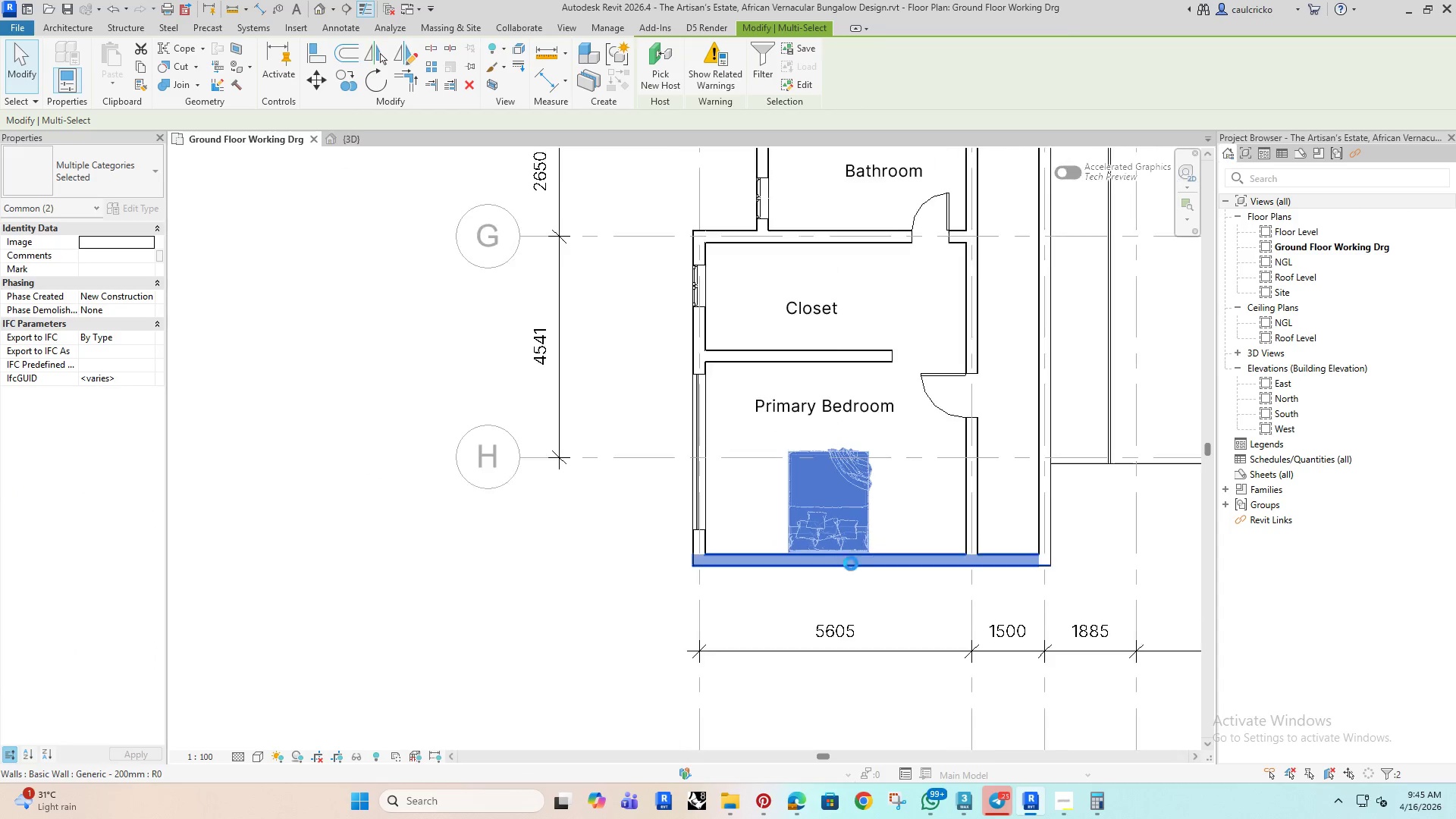 
key(ArrowDown)
 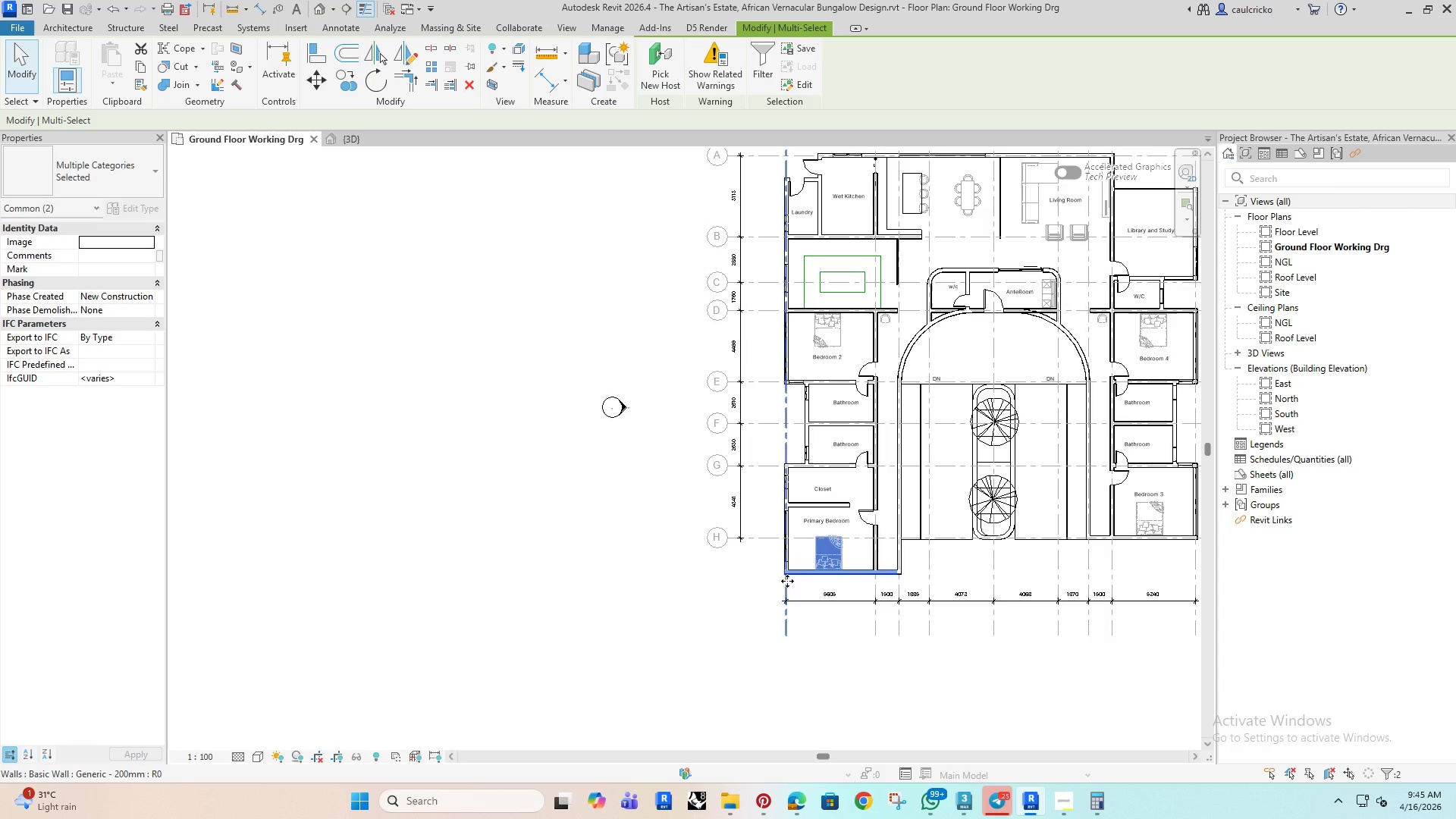 
scroll: coordinate [816, 585], scroll_direction: down, amount: 9.0
 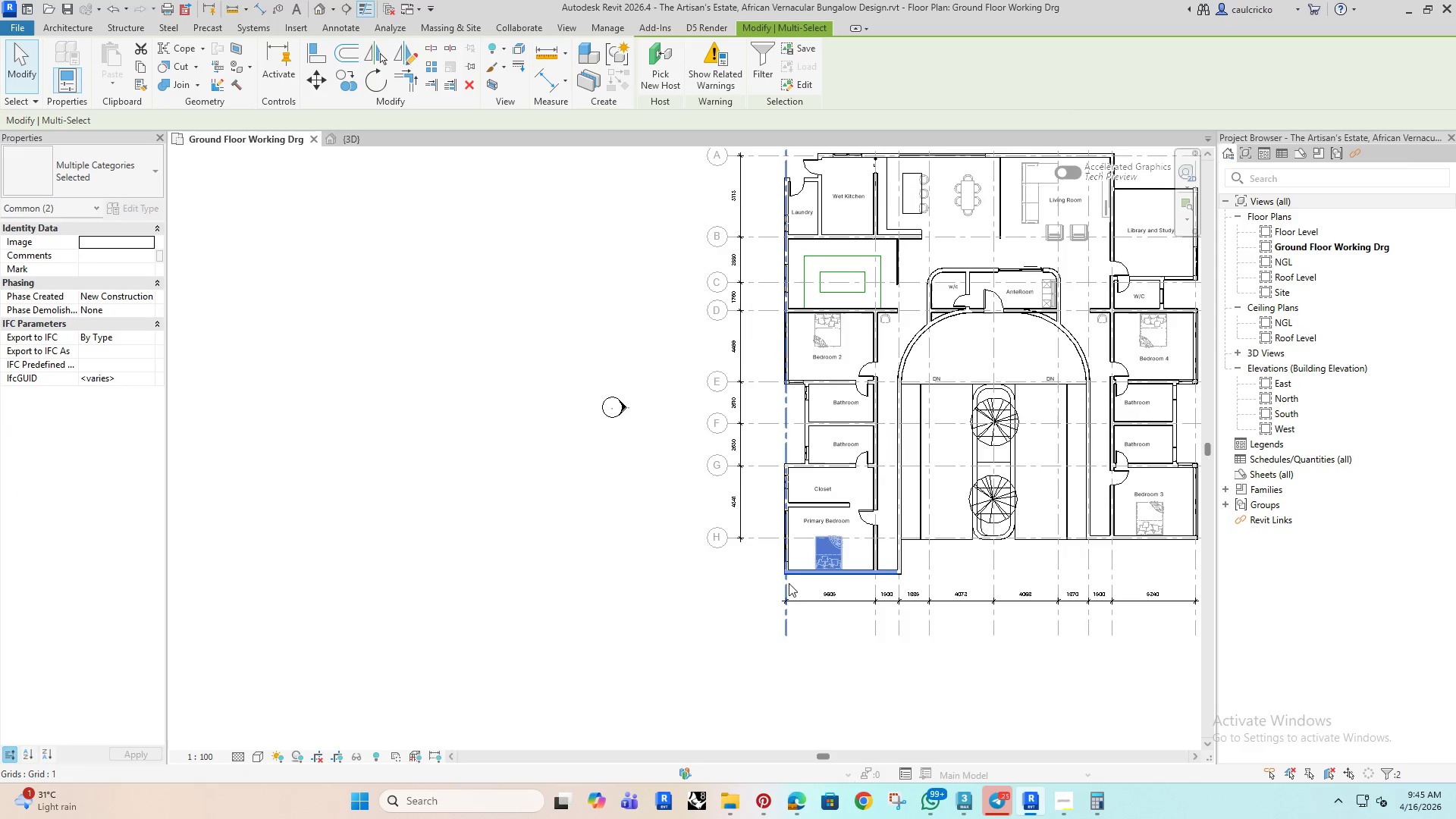 
key(ArrowDown)
 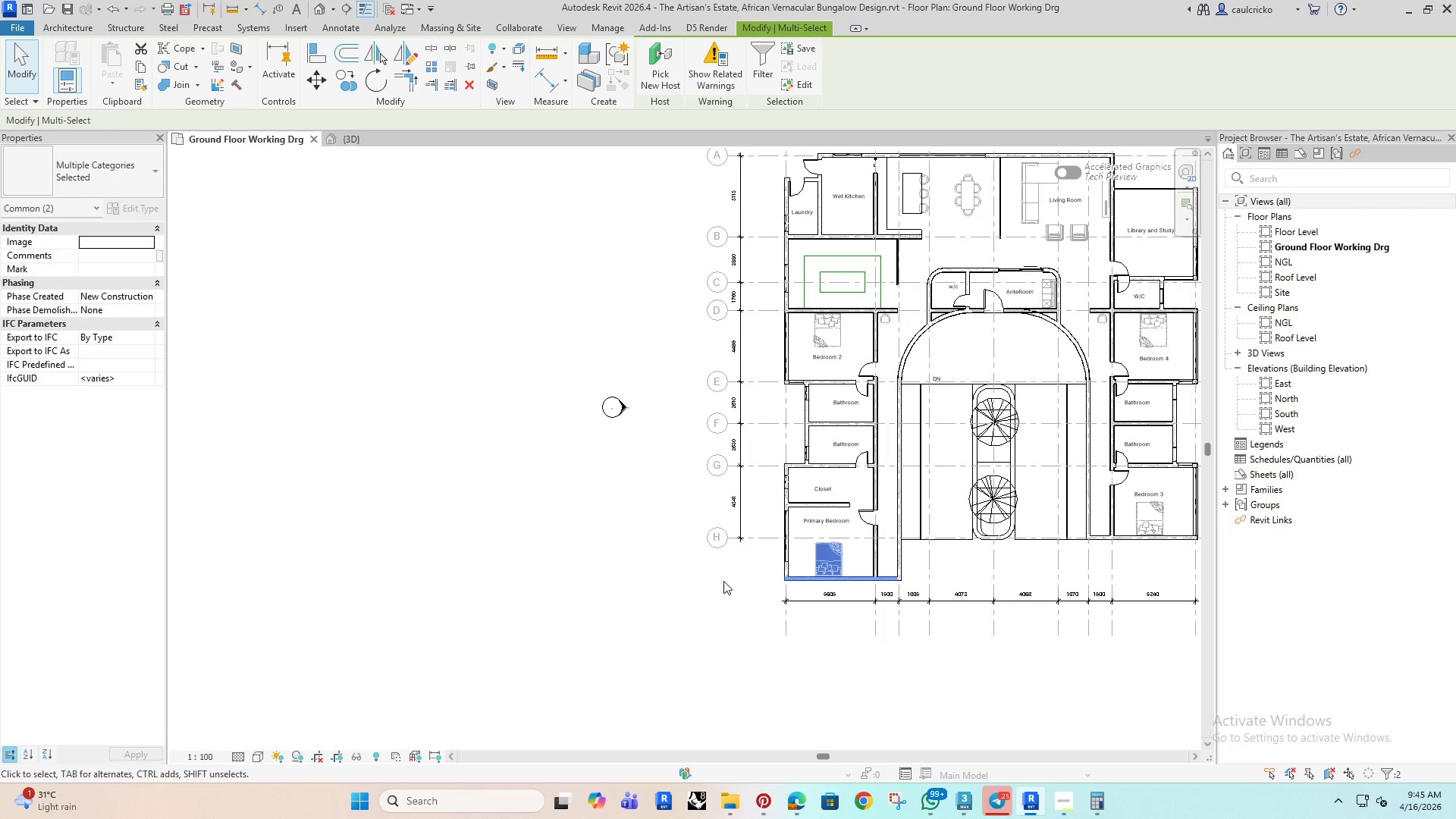 
left_click([723, 581])
 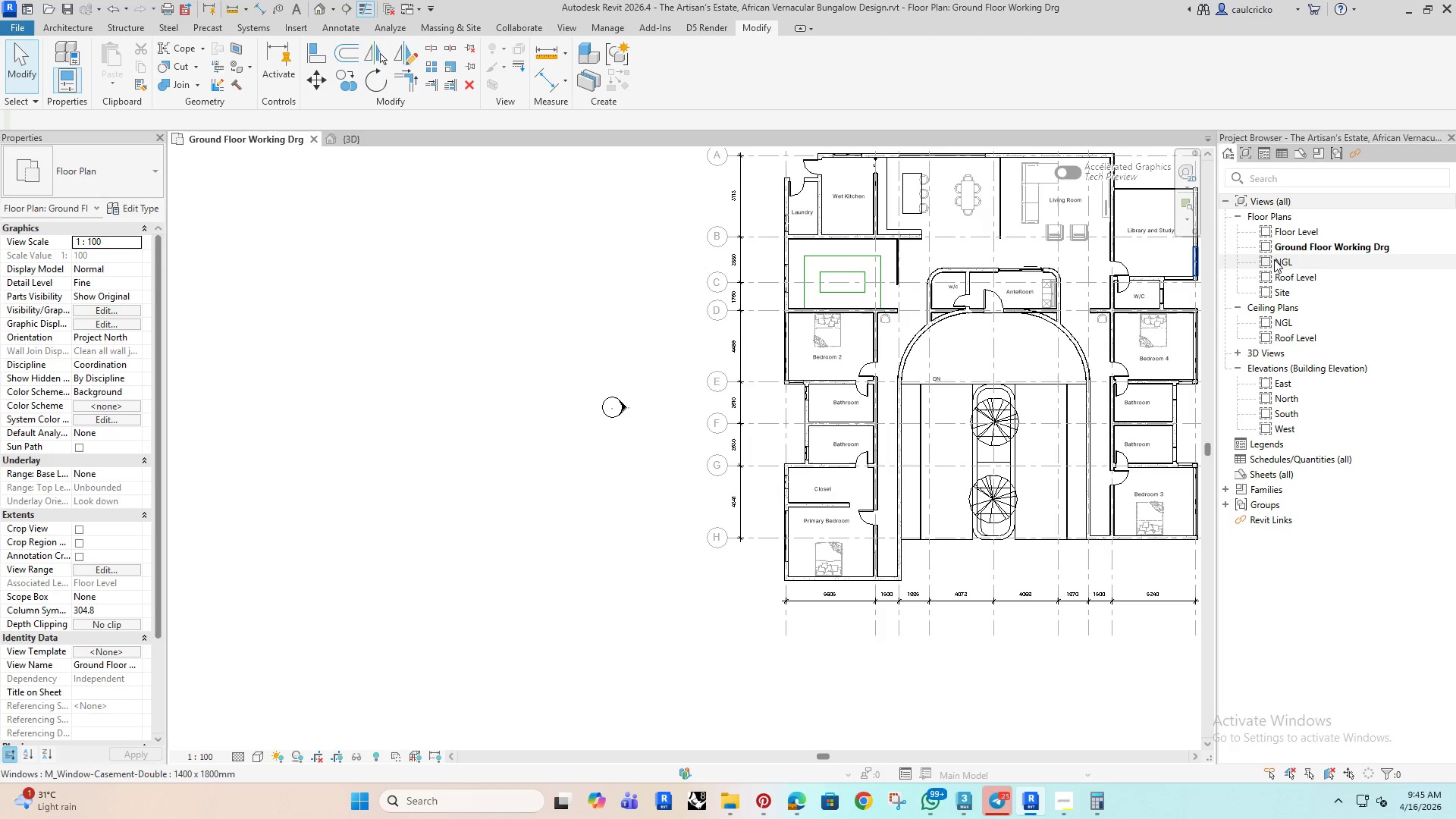 
double_click([1285, 261])
 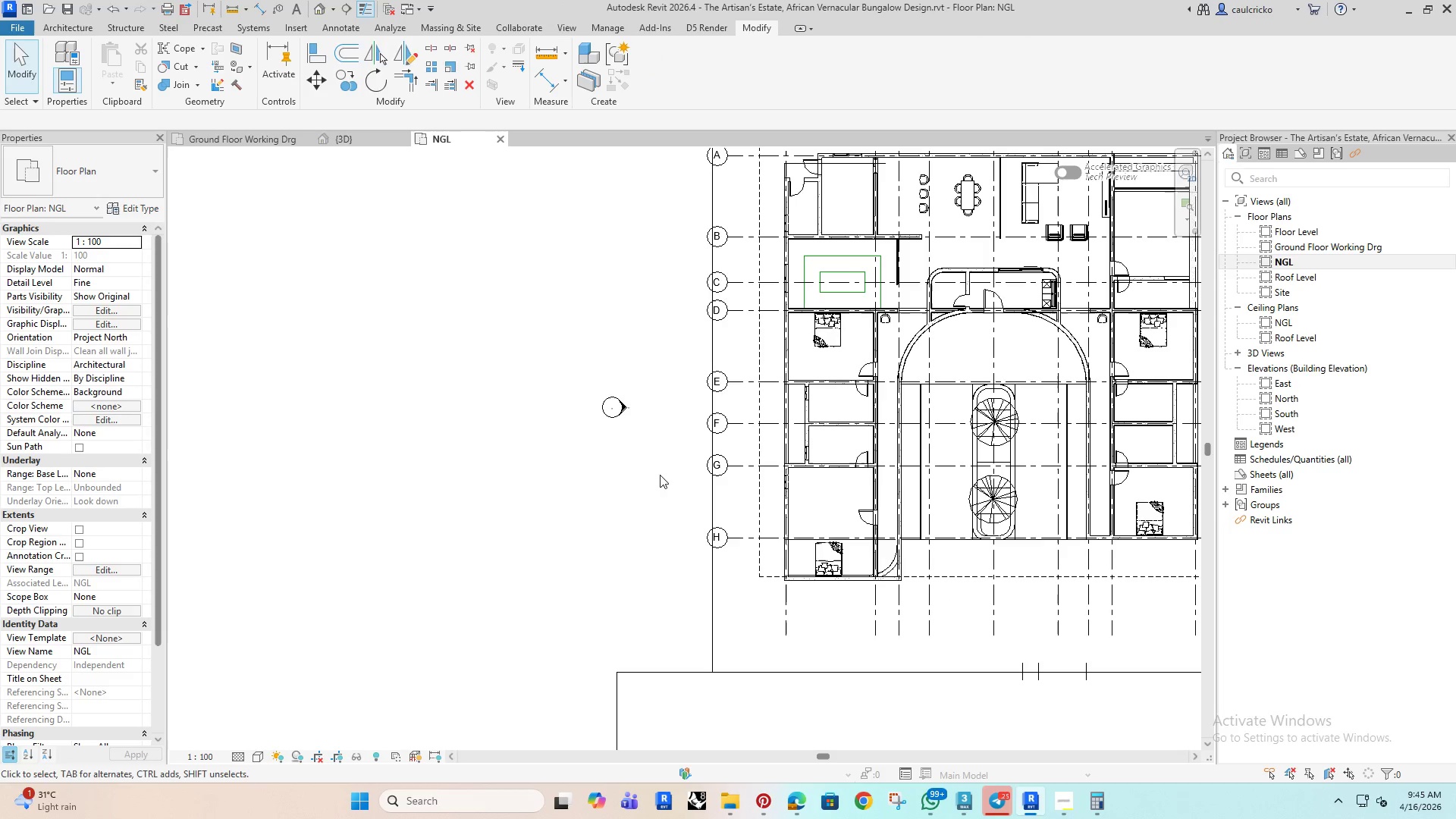 
scroll: coordinate [769, 546], scroll_direction: down, amount: 4.0
 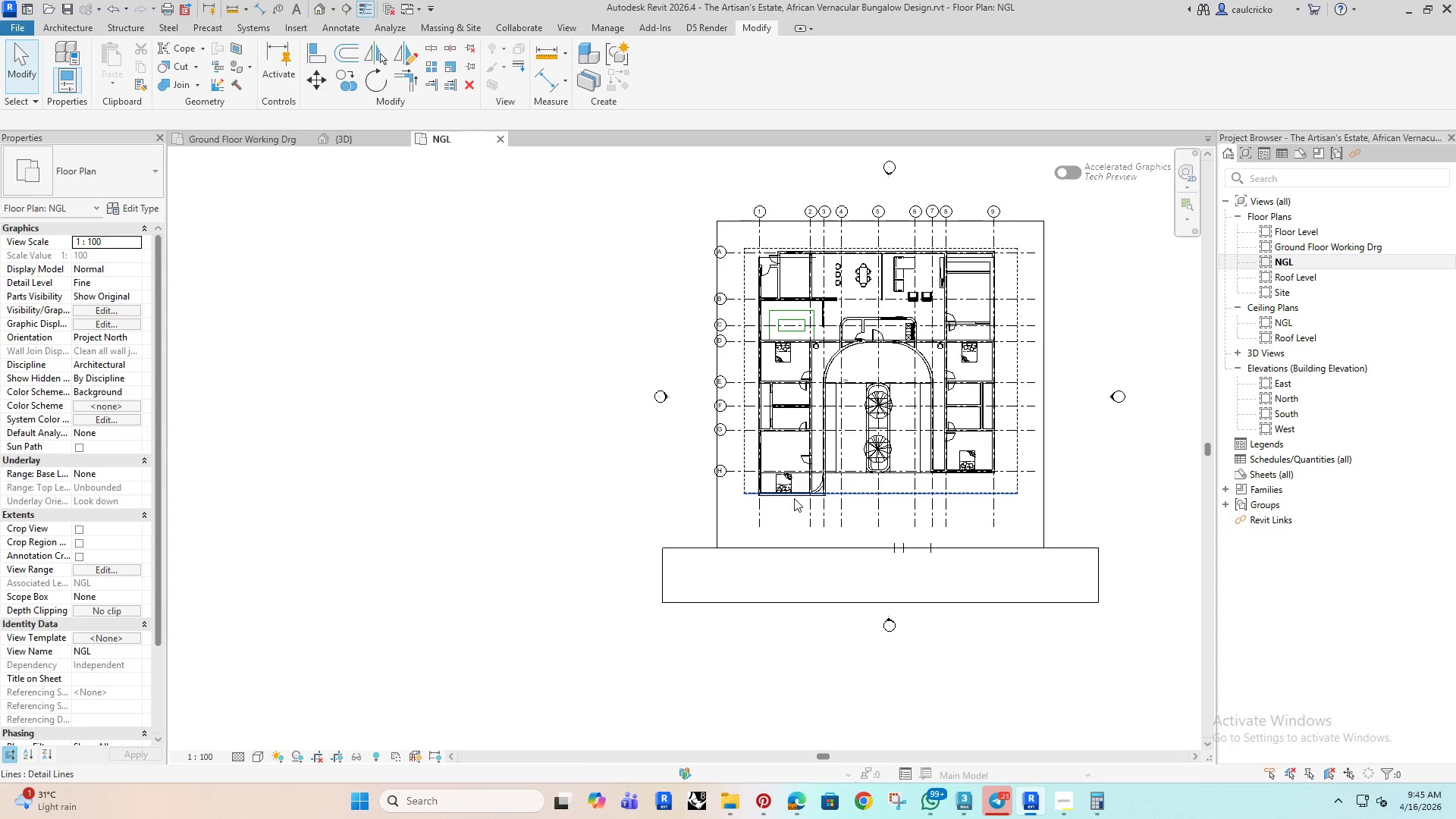 
scroll: coordinate [789, 500], scroll_direction: up, amount: 13.0
 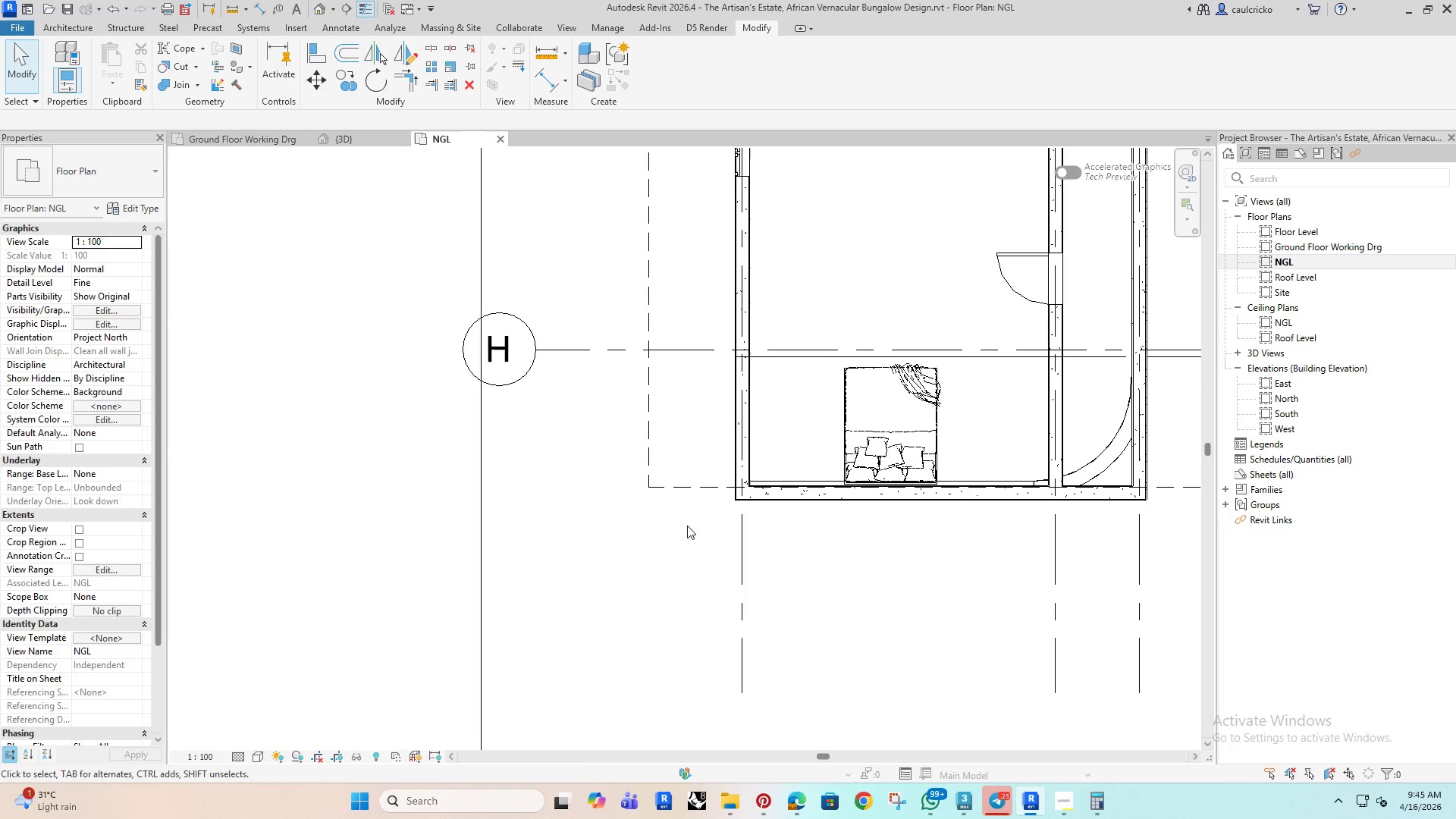 
left_click([686, 524])
 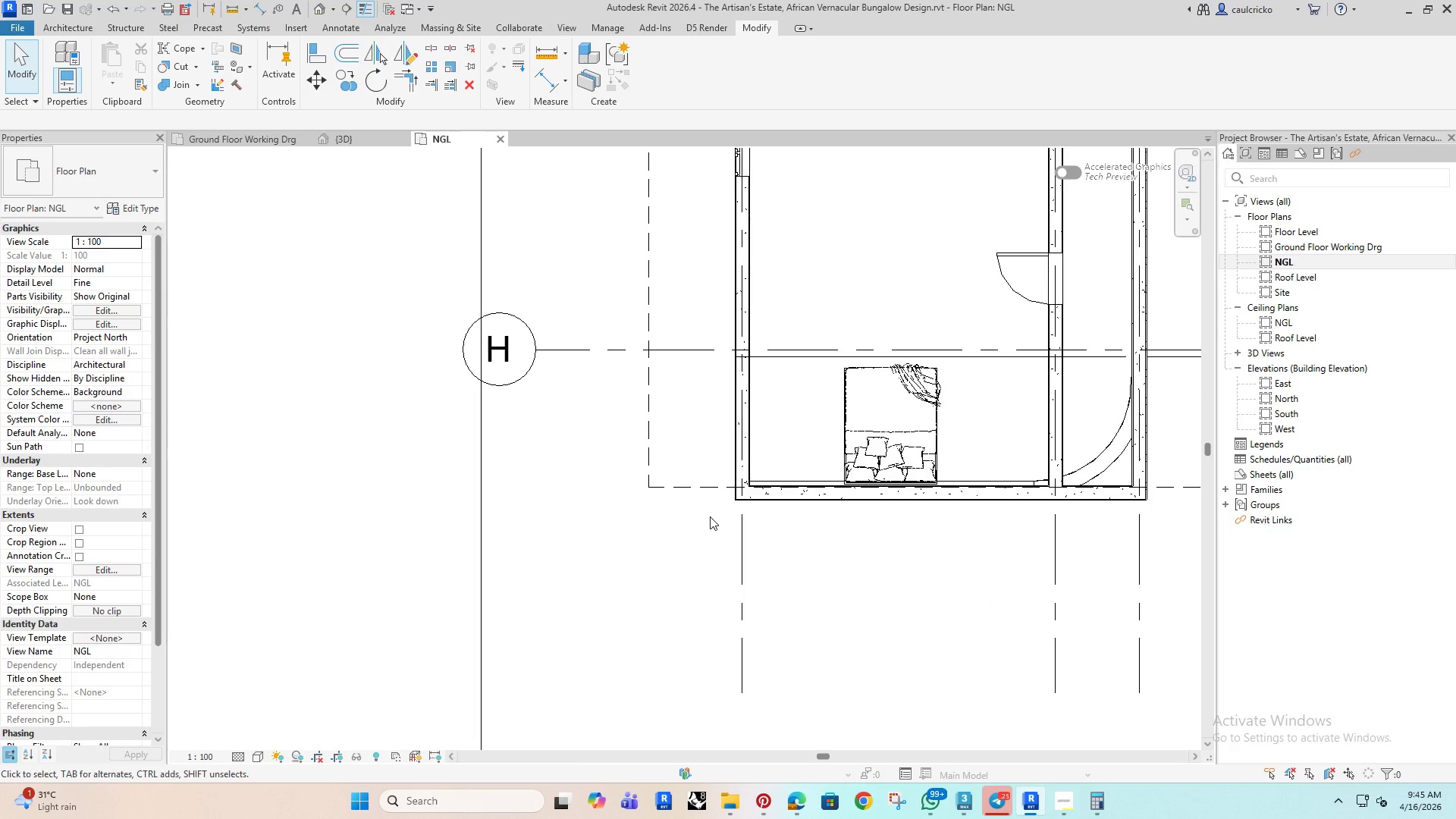 
type(al)
 